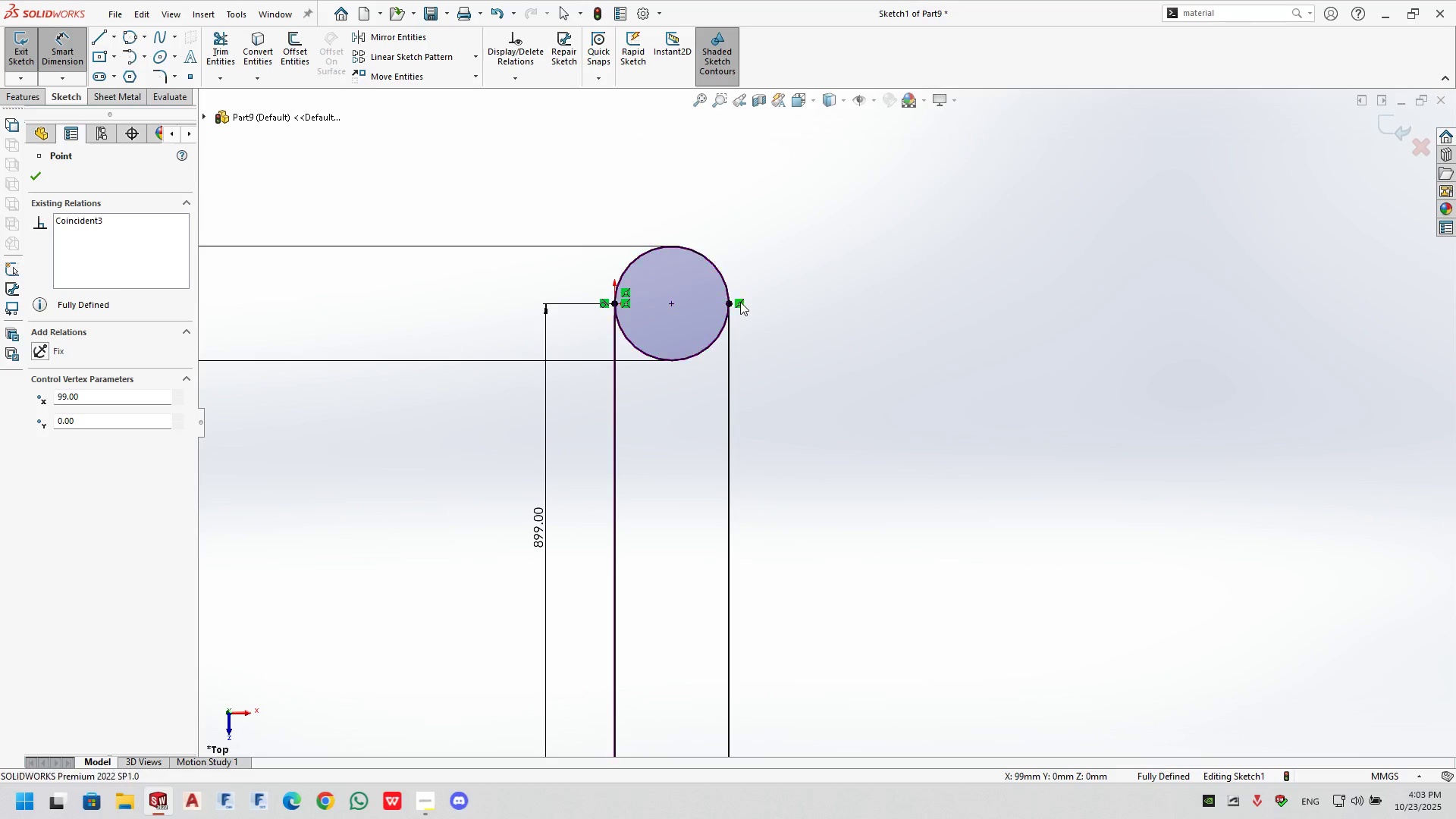 
left_click([740, 302])
 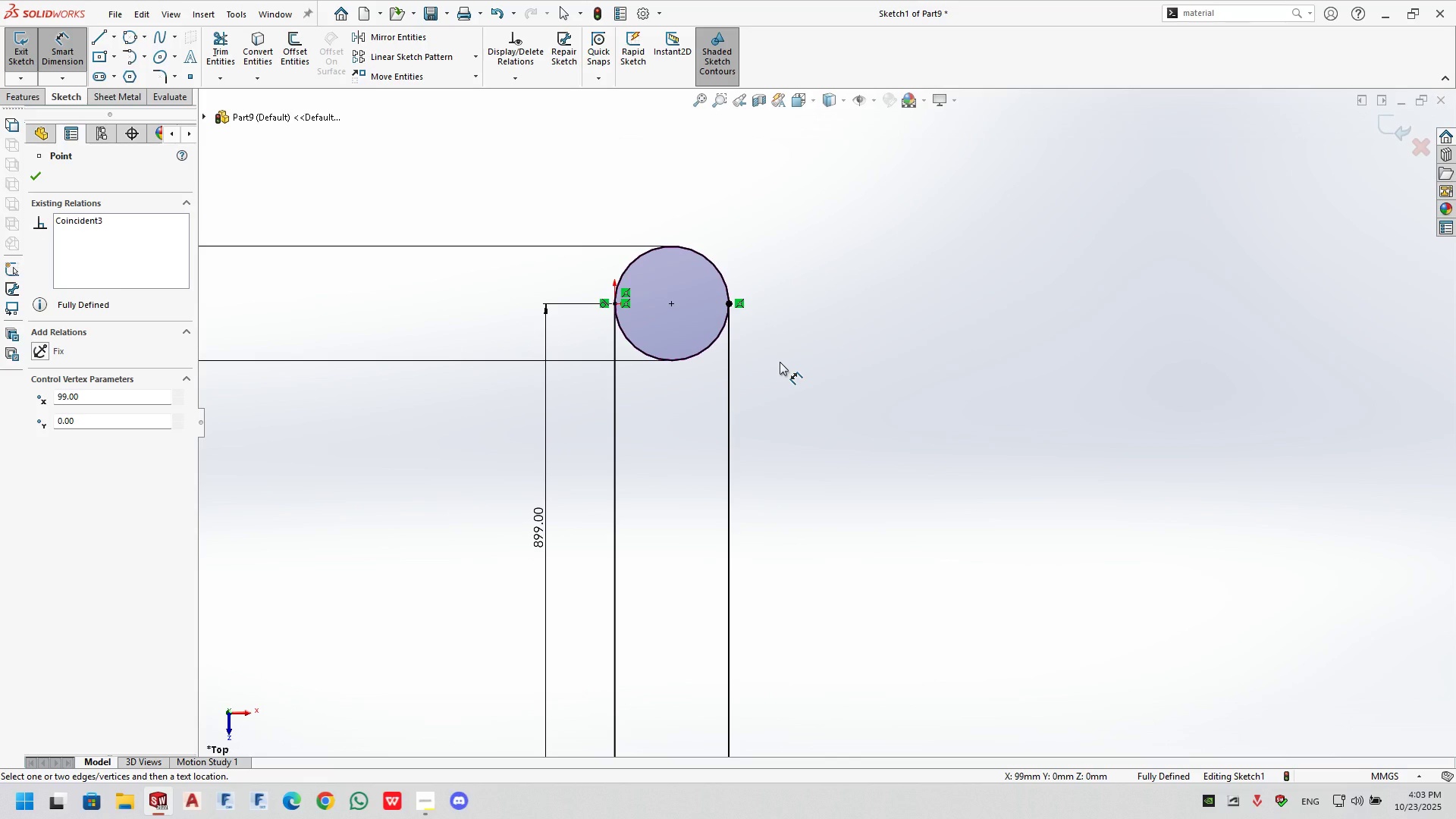 
key(Delete)
 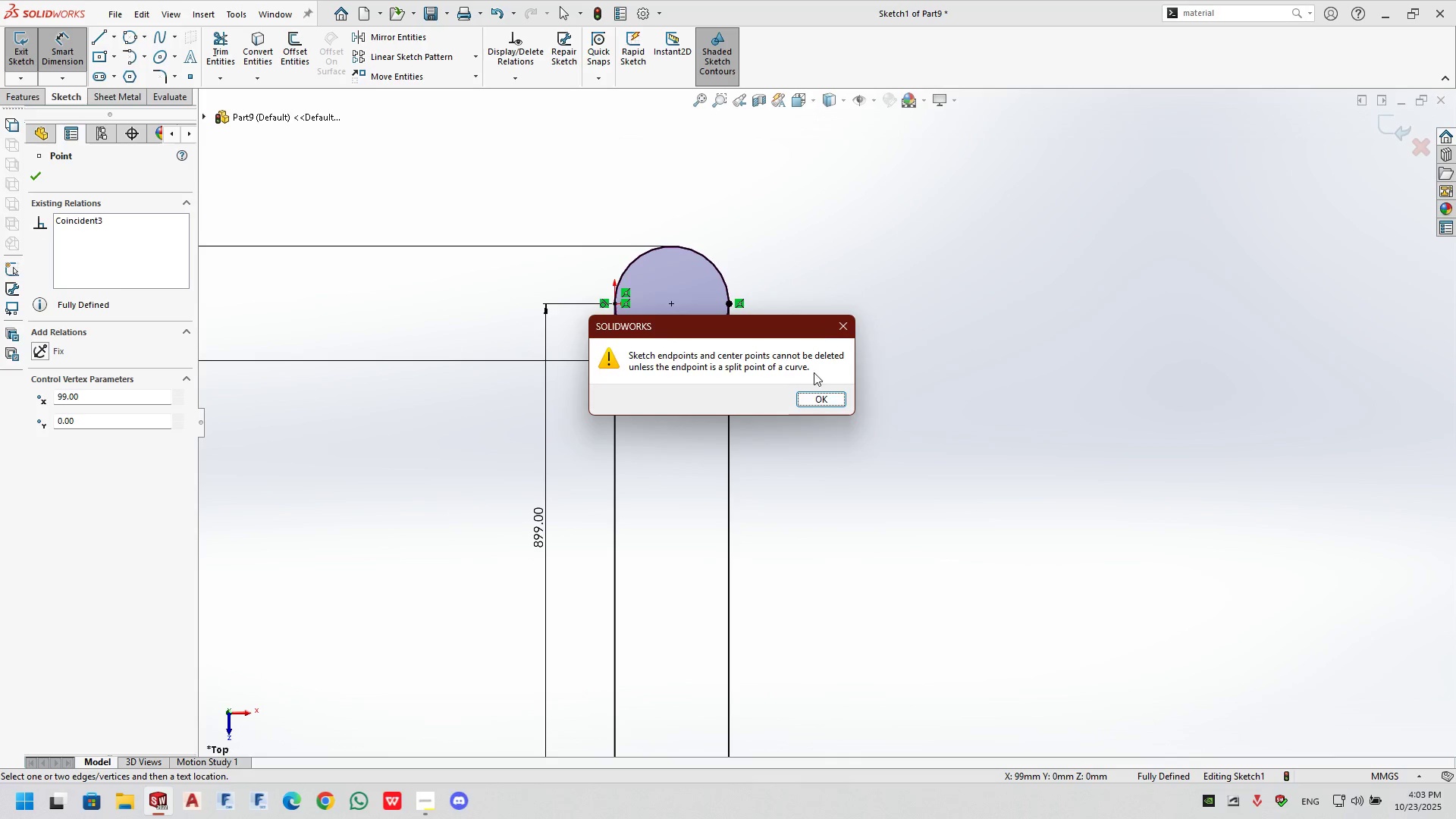 
left_click([840, 333])
 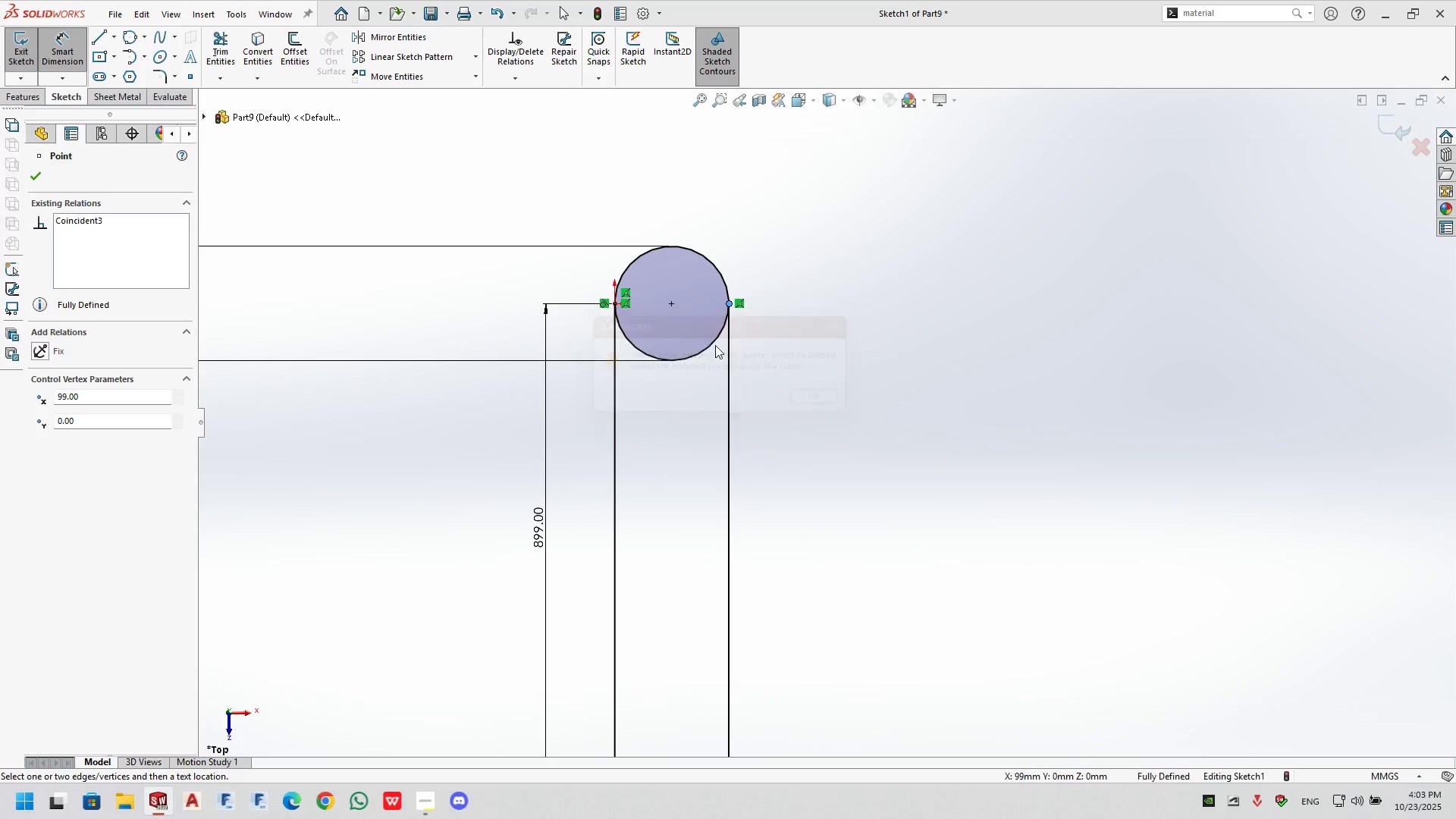 
scroll: coordinate [695, 315], scroll_direction: down, amount: 8.0
 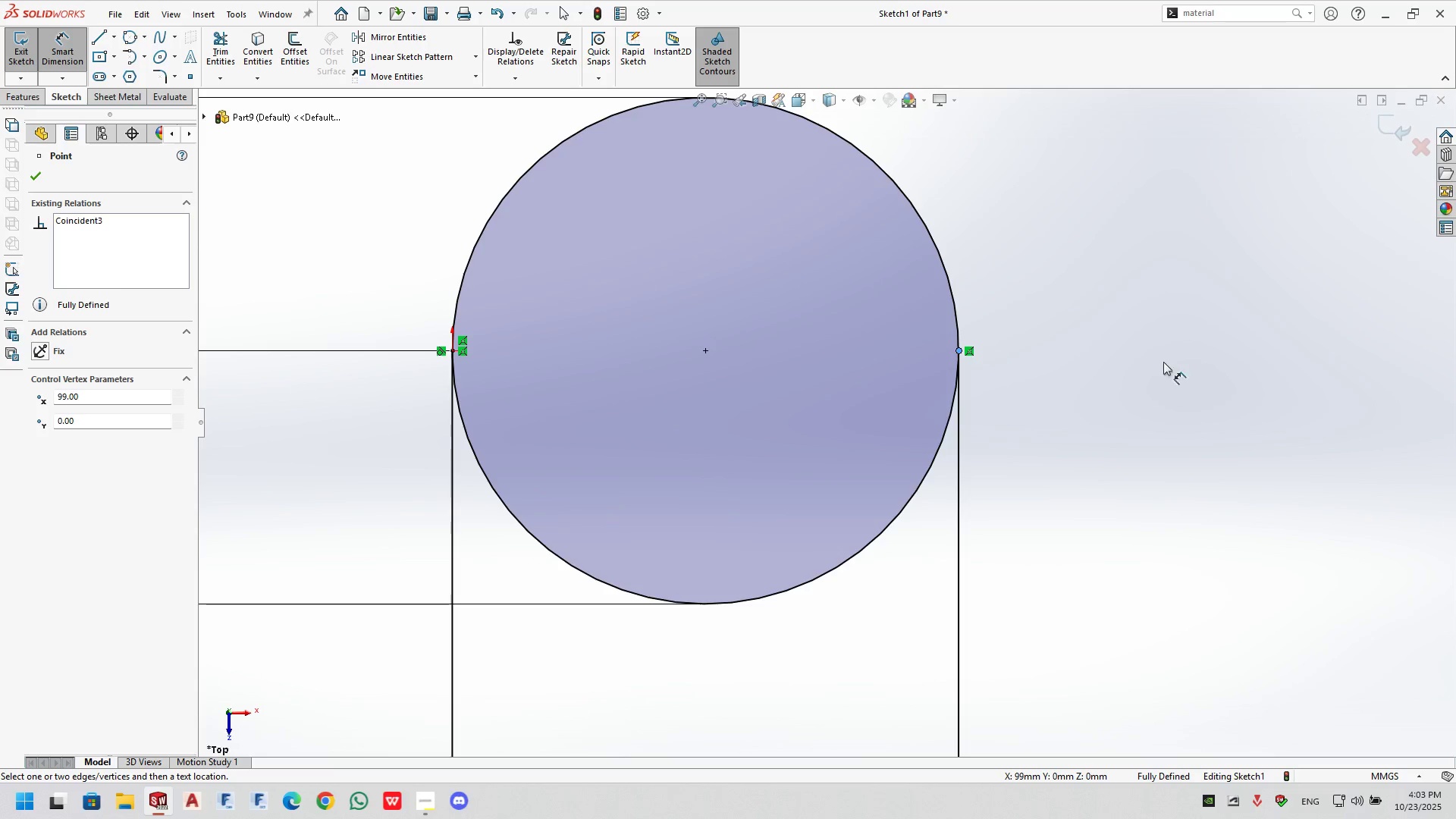 
left_click([1181, 362])
 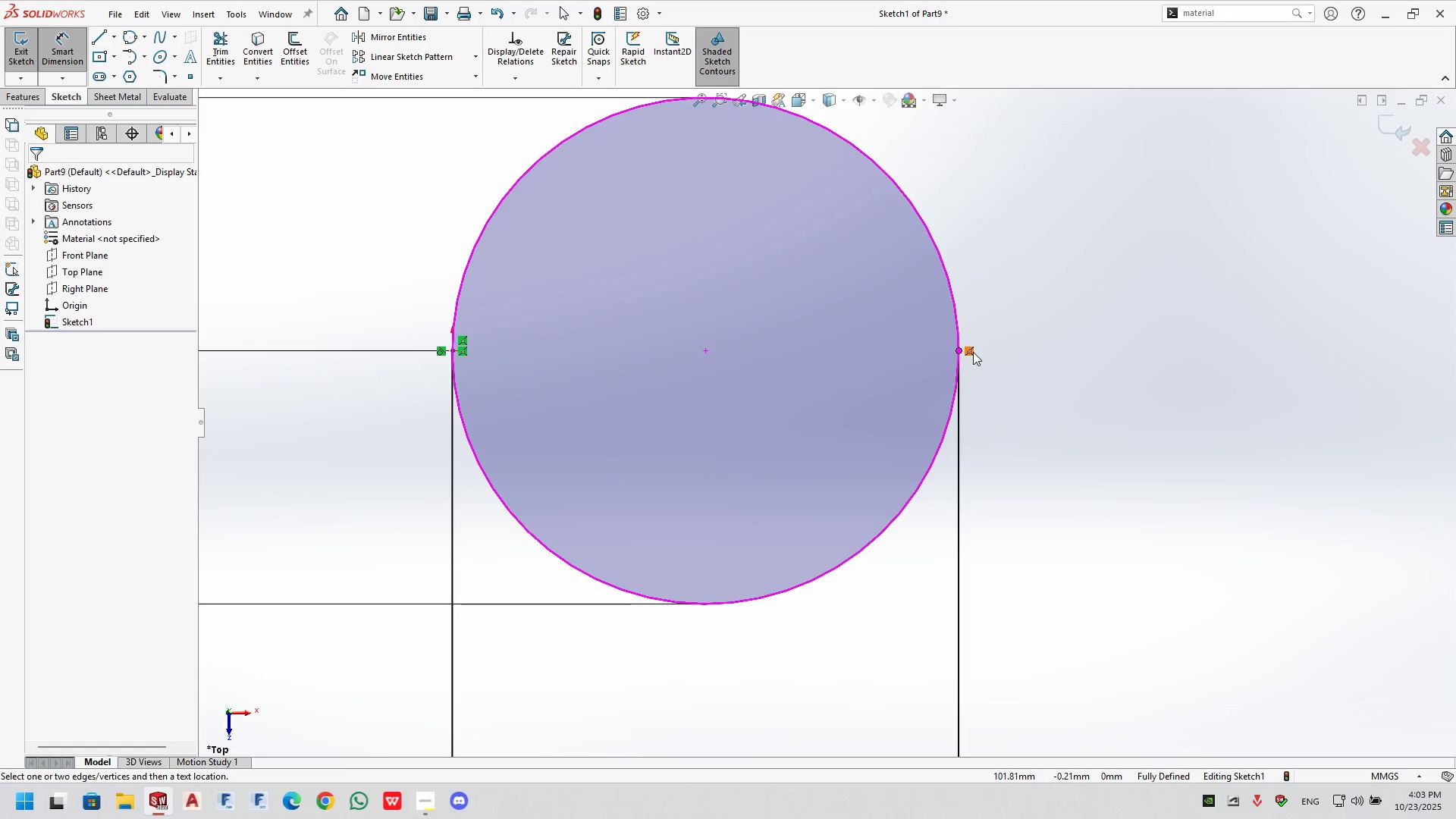 
left_click([973, 352])
 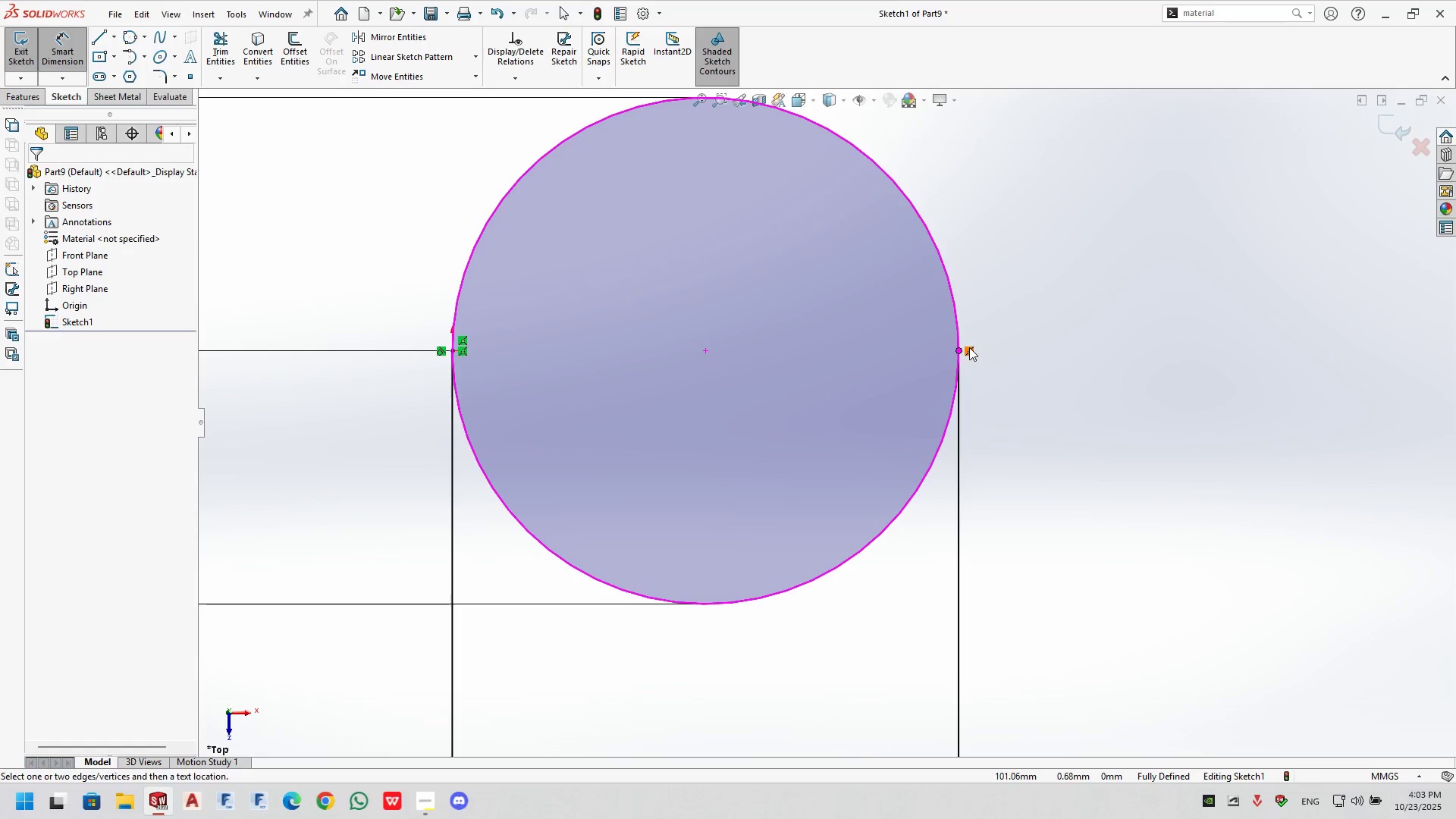 
left_click([969, 347])
 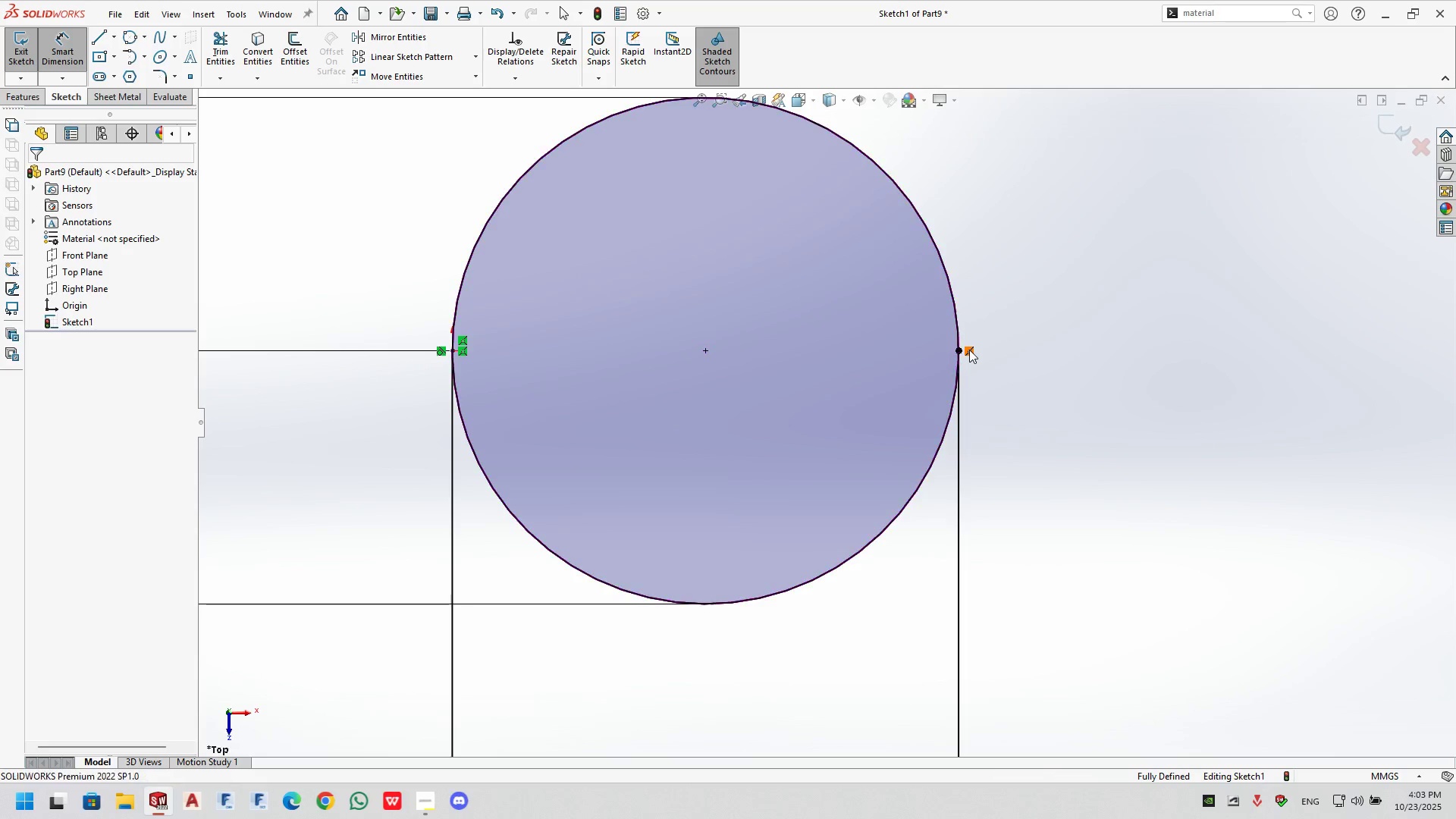 
left_click([969, 350])
 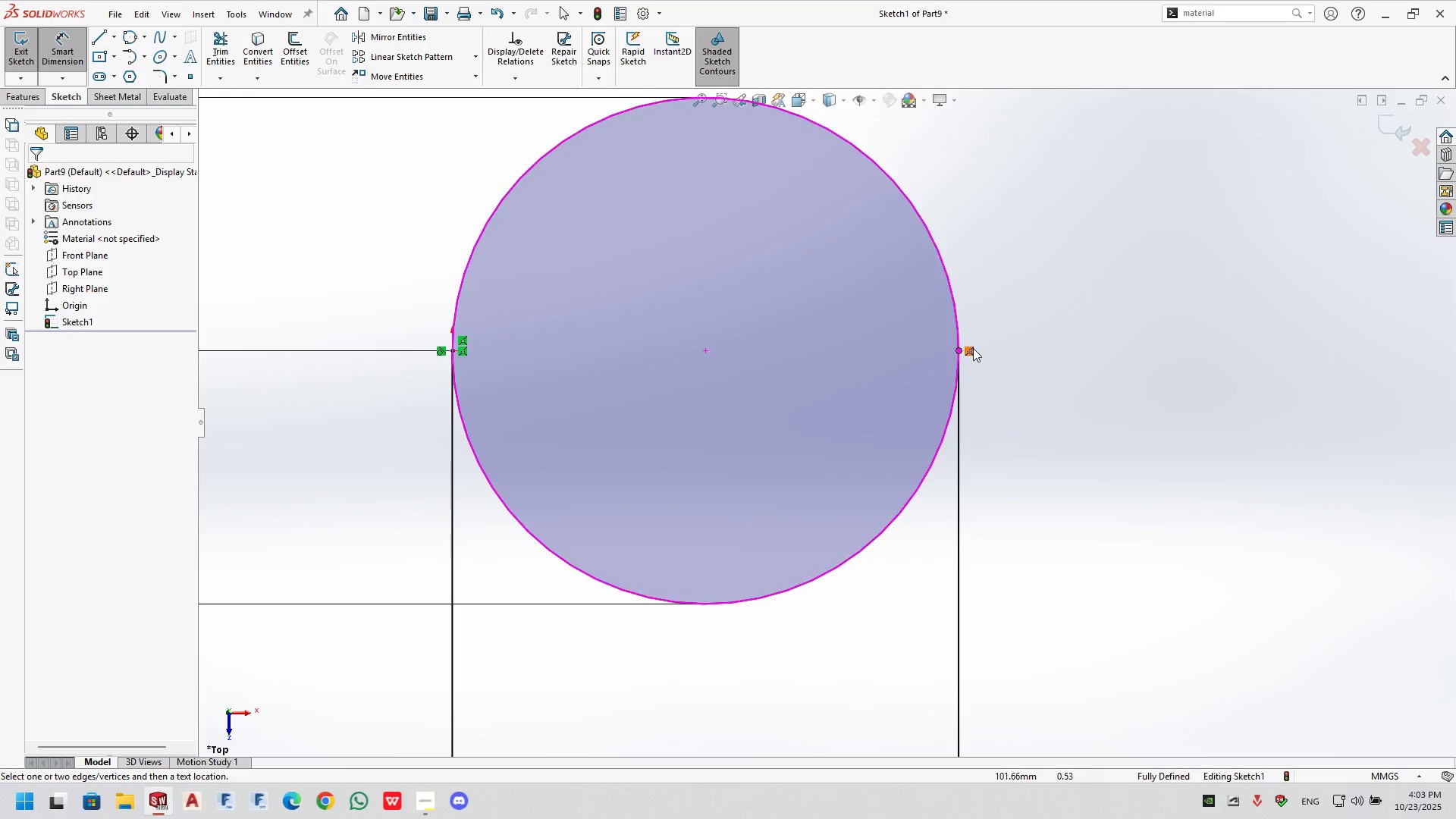 
left_click([973, 350])
 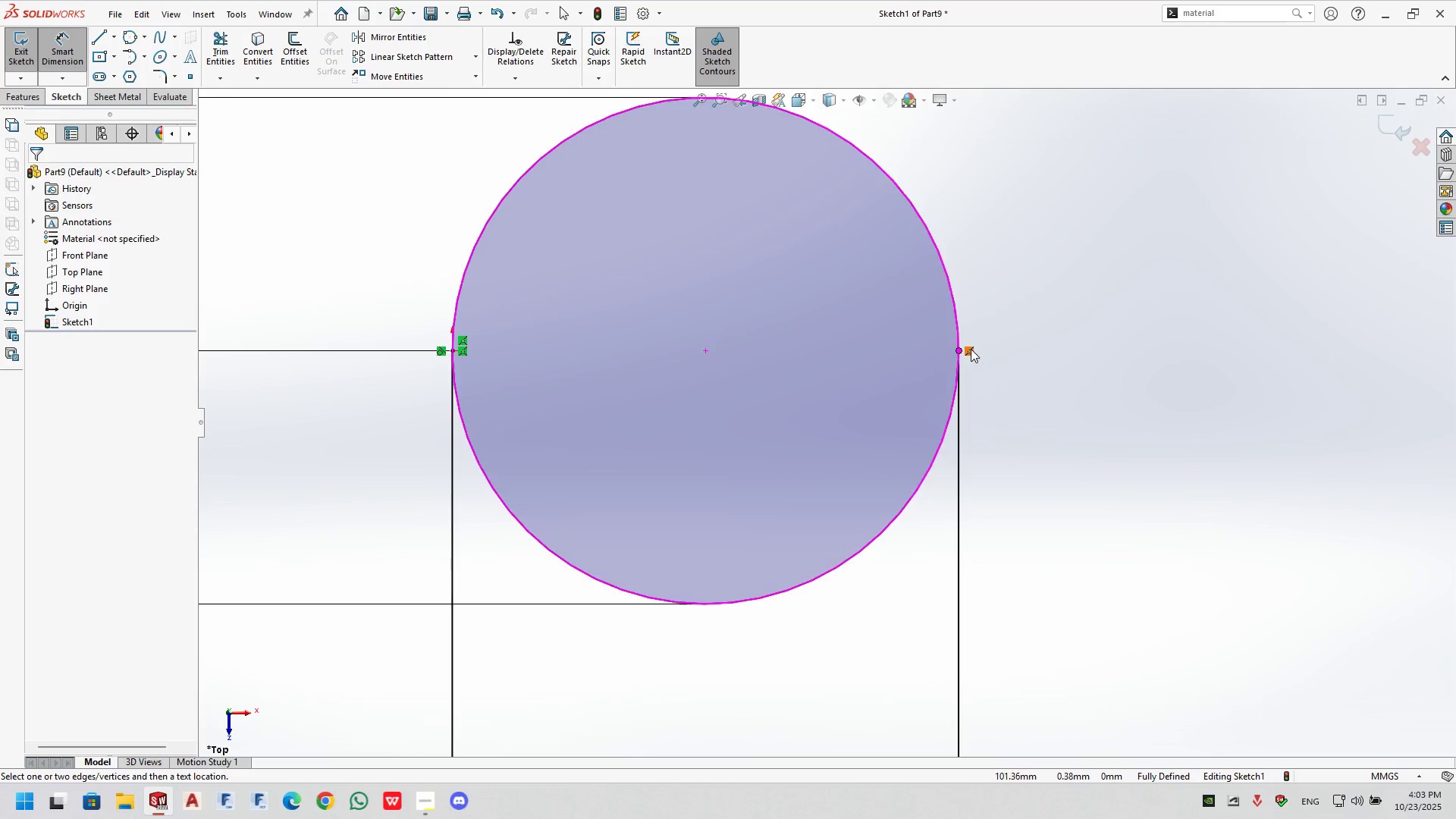 
key(Escape)
 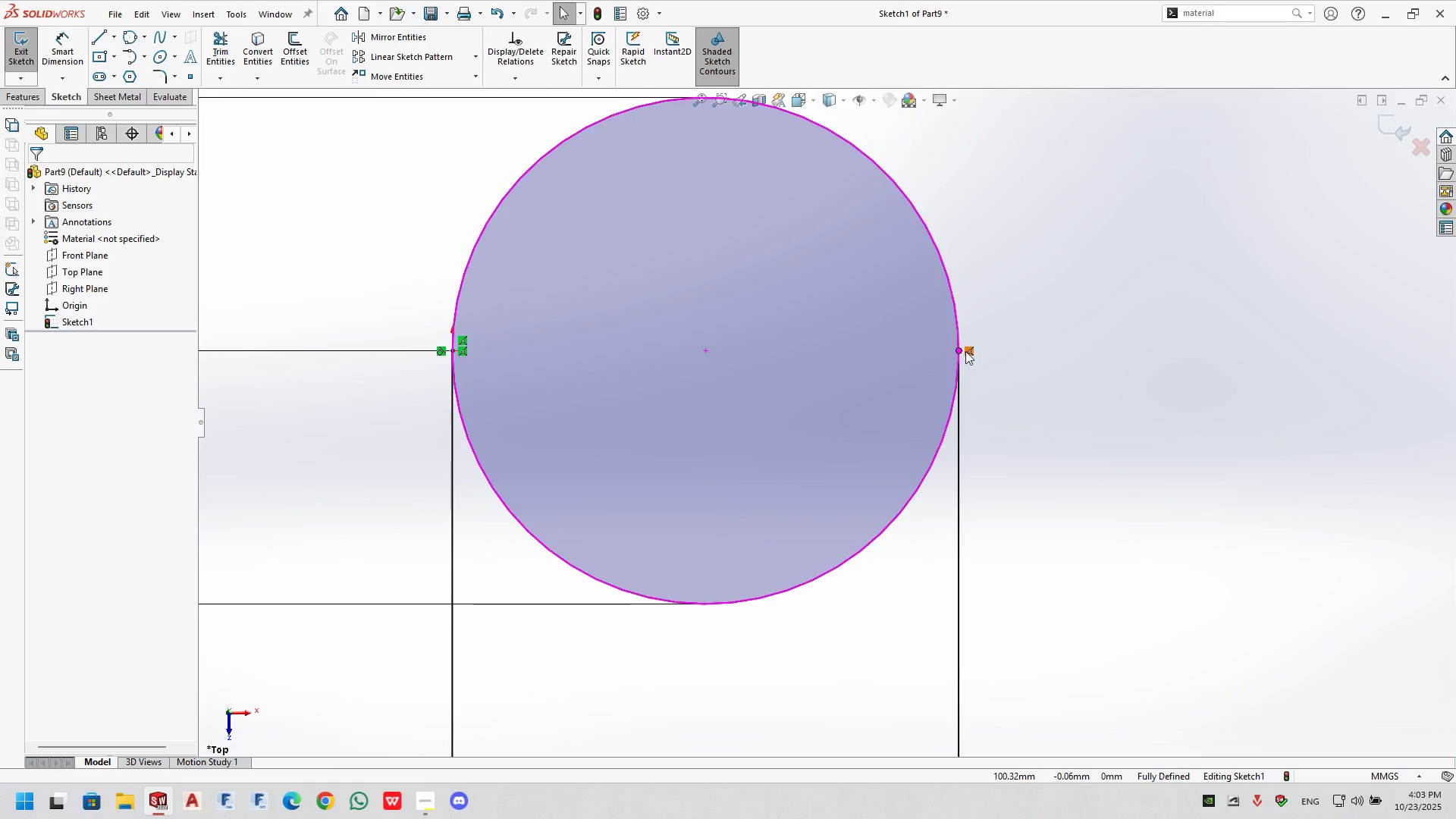 
left_click([965, 351])
 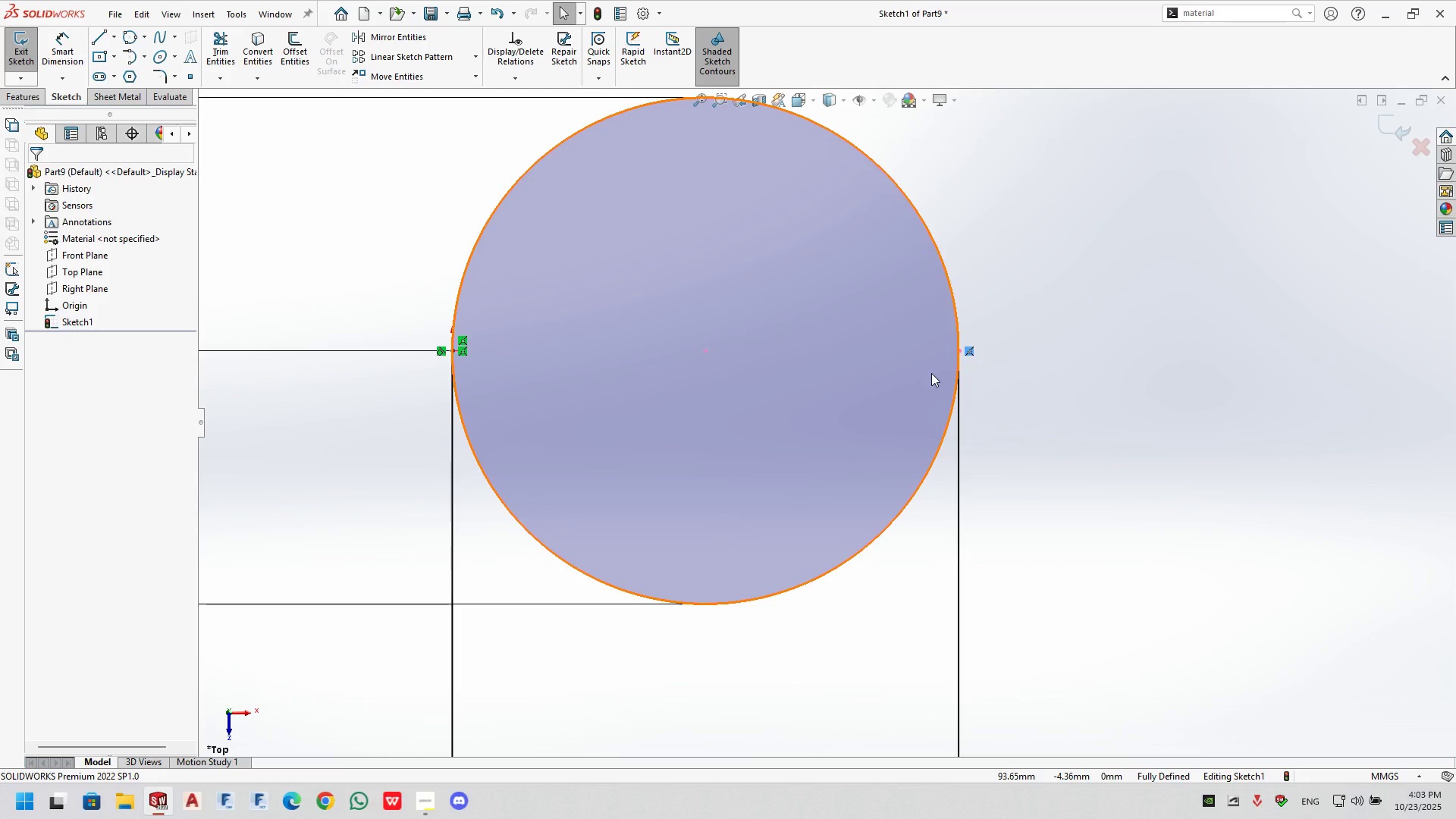 
key(Delete)
 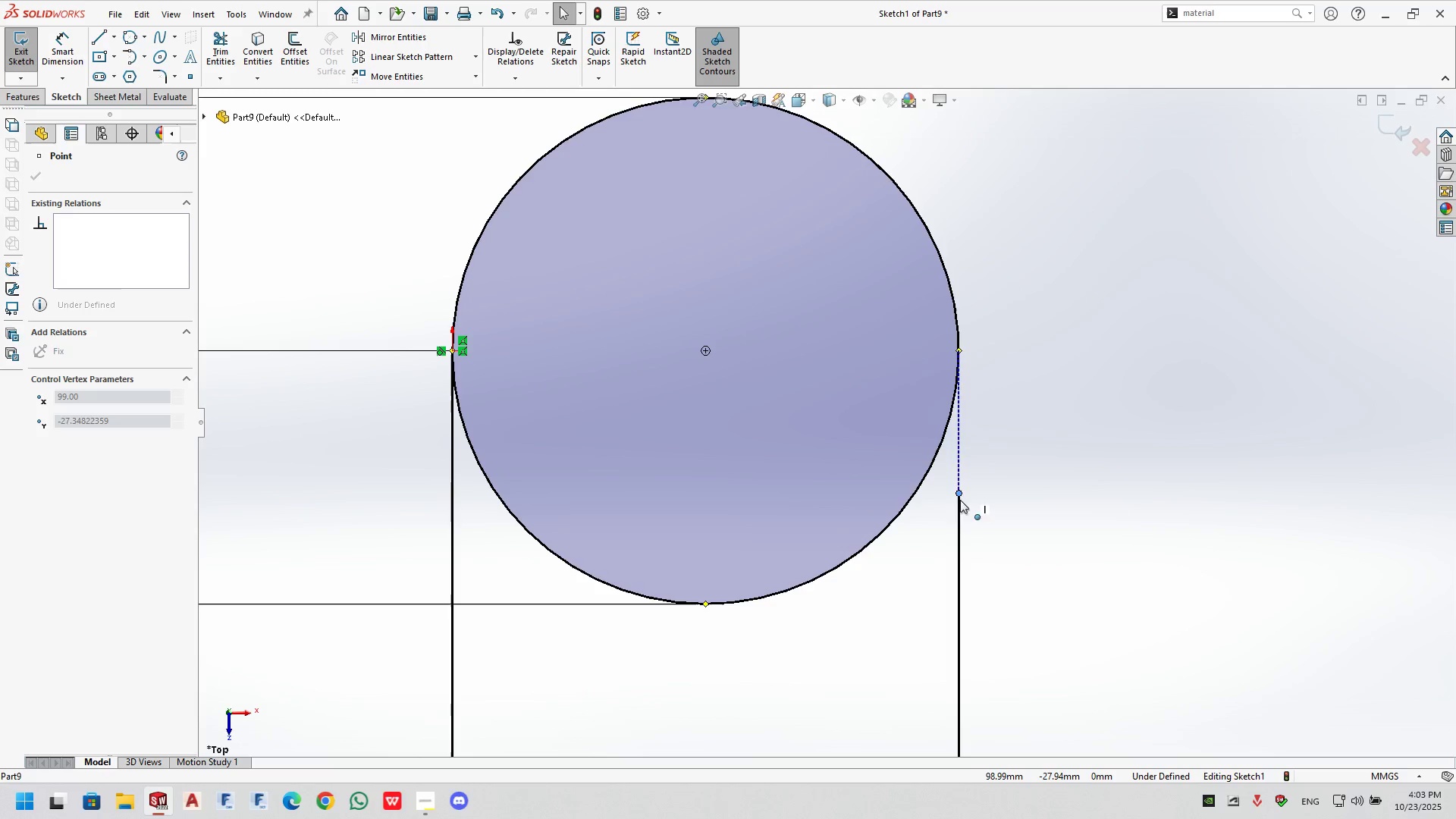 
scroll: coordinate [974, 623], scroll_direction: up, amount: 6.0
 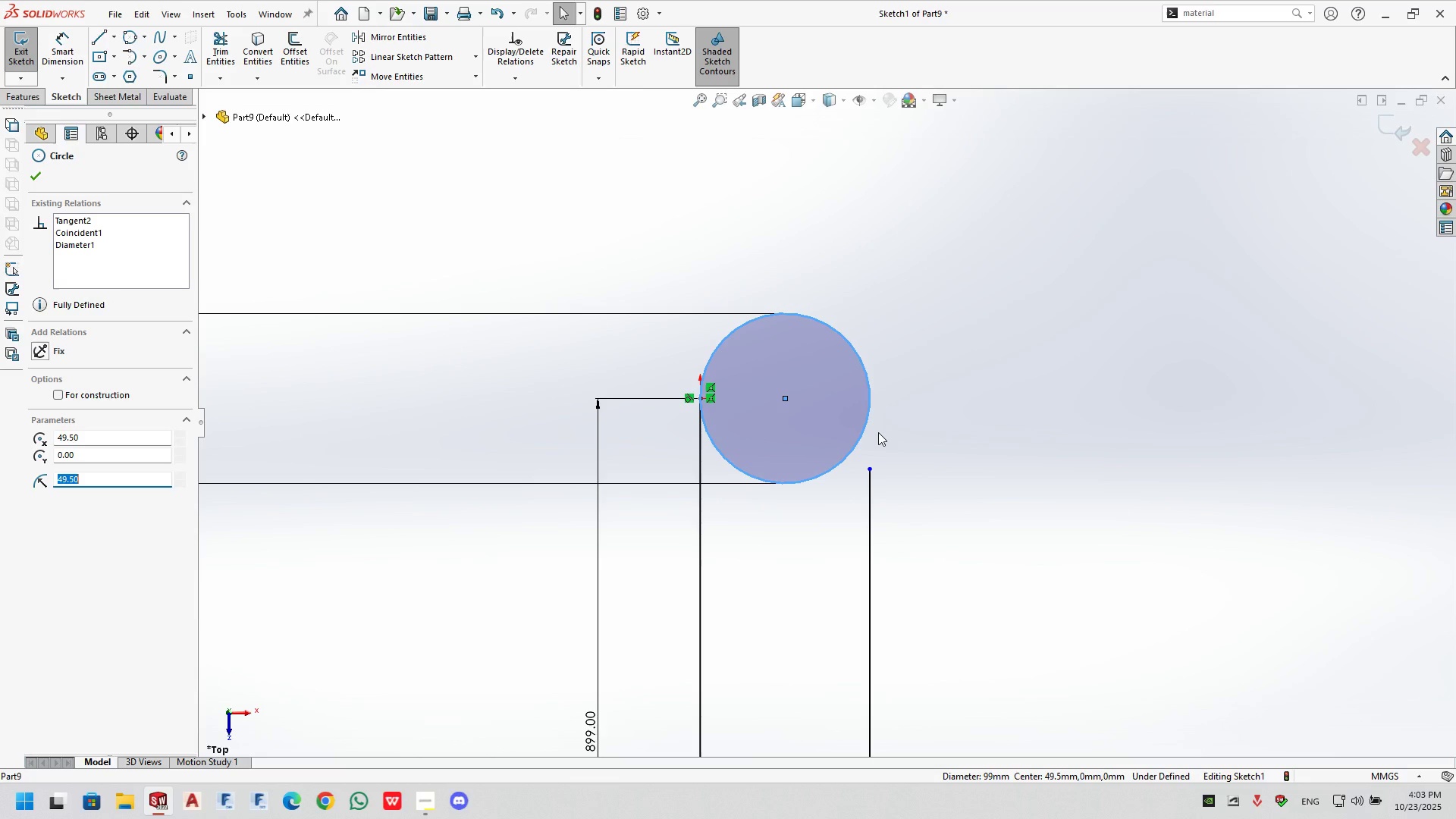 
wait(9.14)
 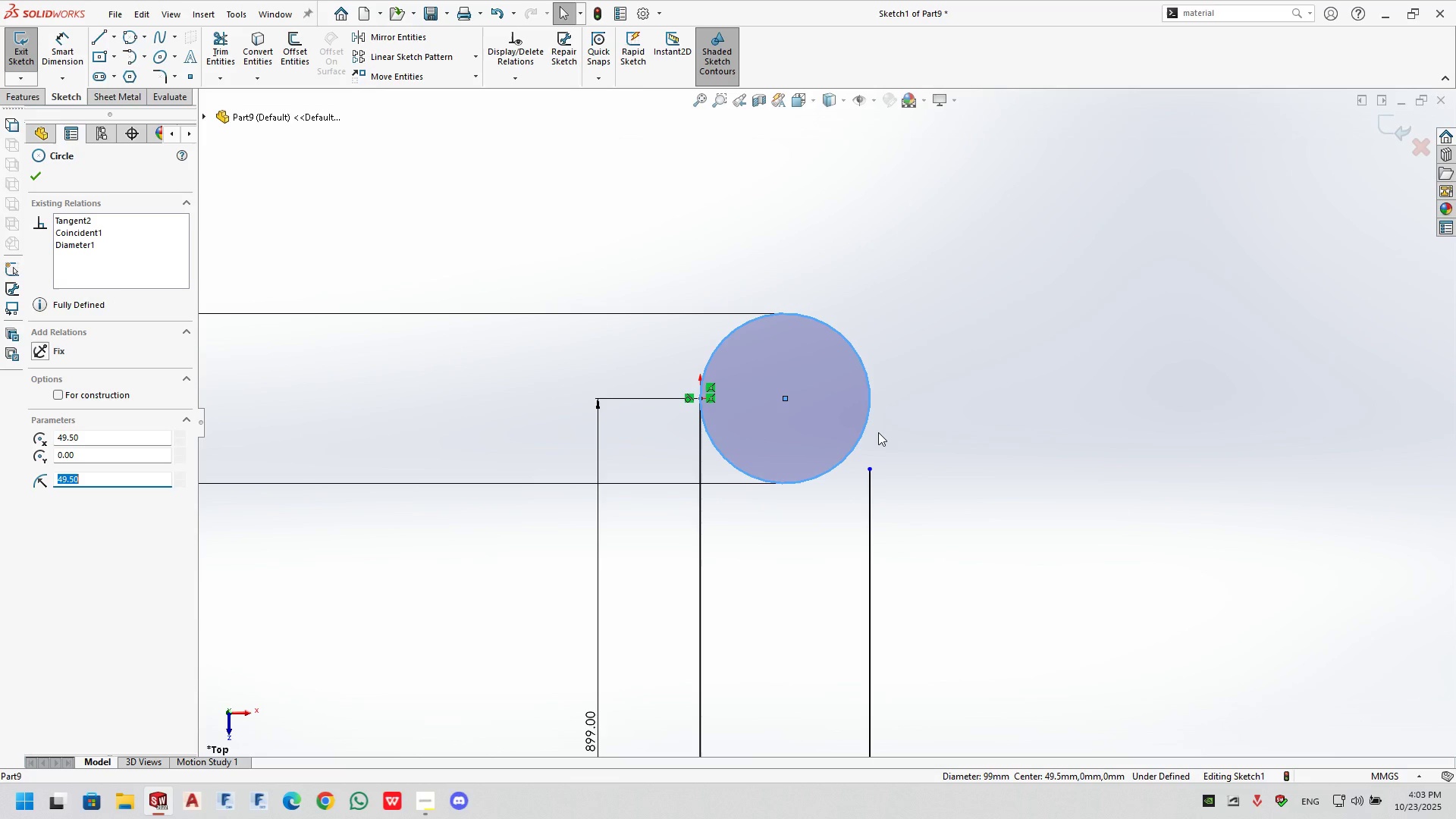 
scroll: coordinate [711, 413], scroll_direction: down, amount: 6.0
 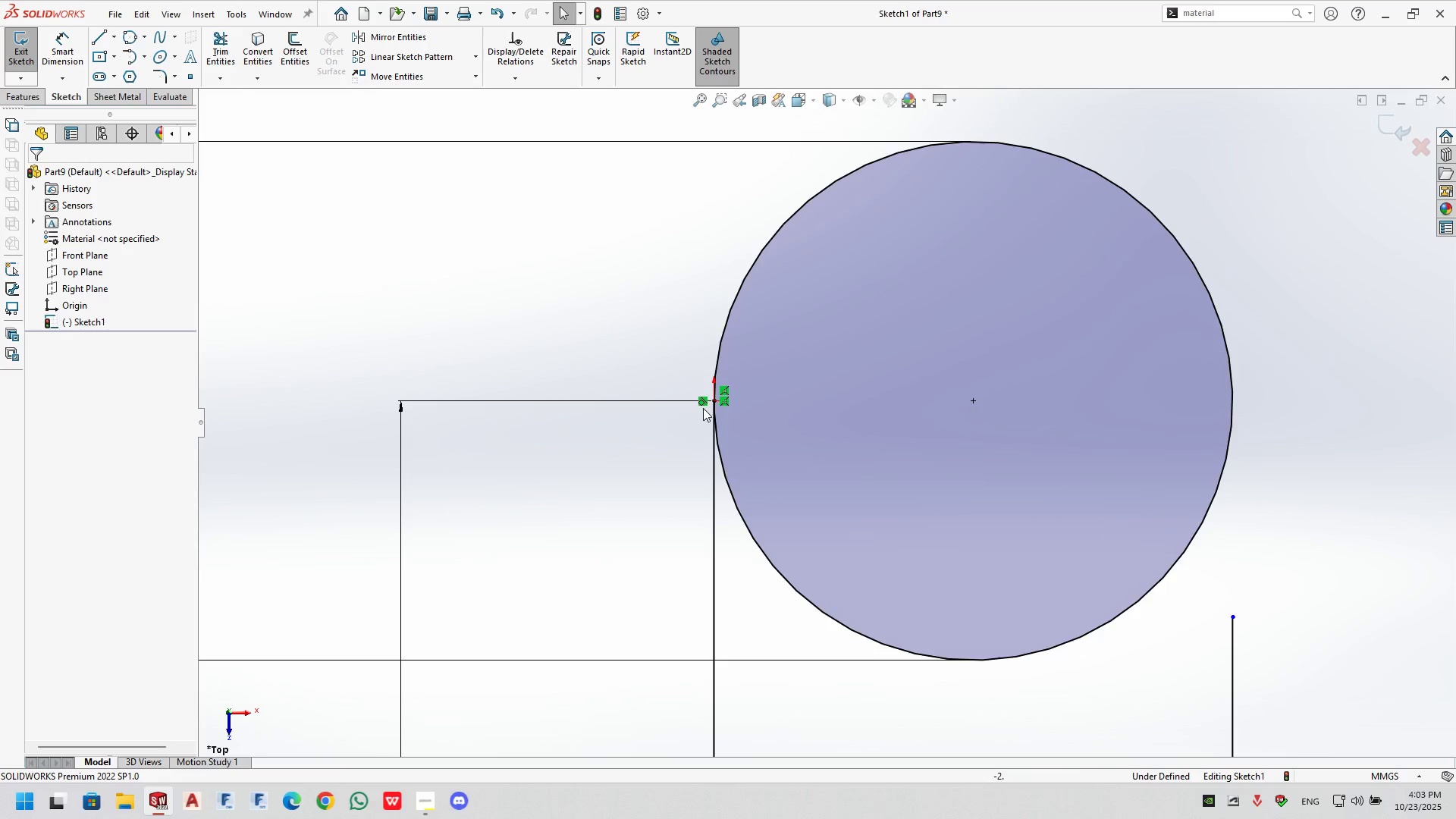 
left_click([701, 403])
 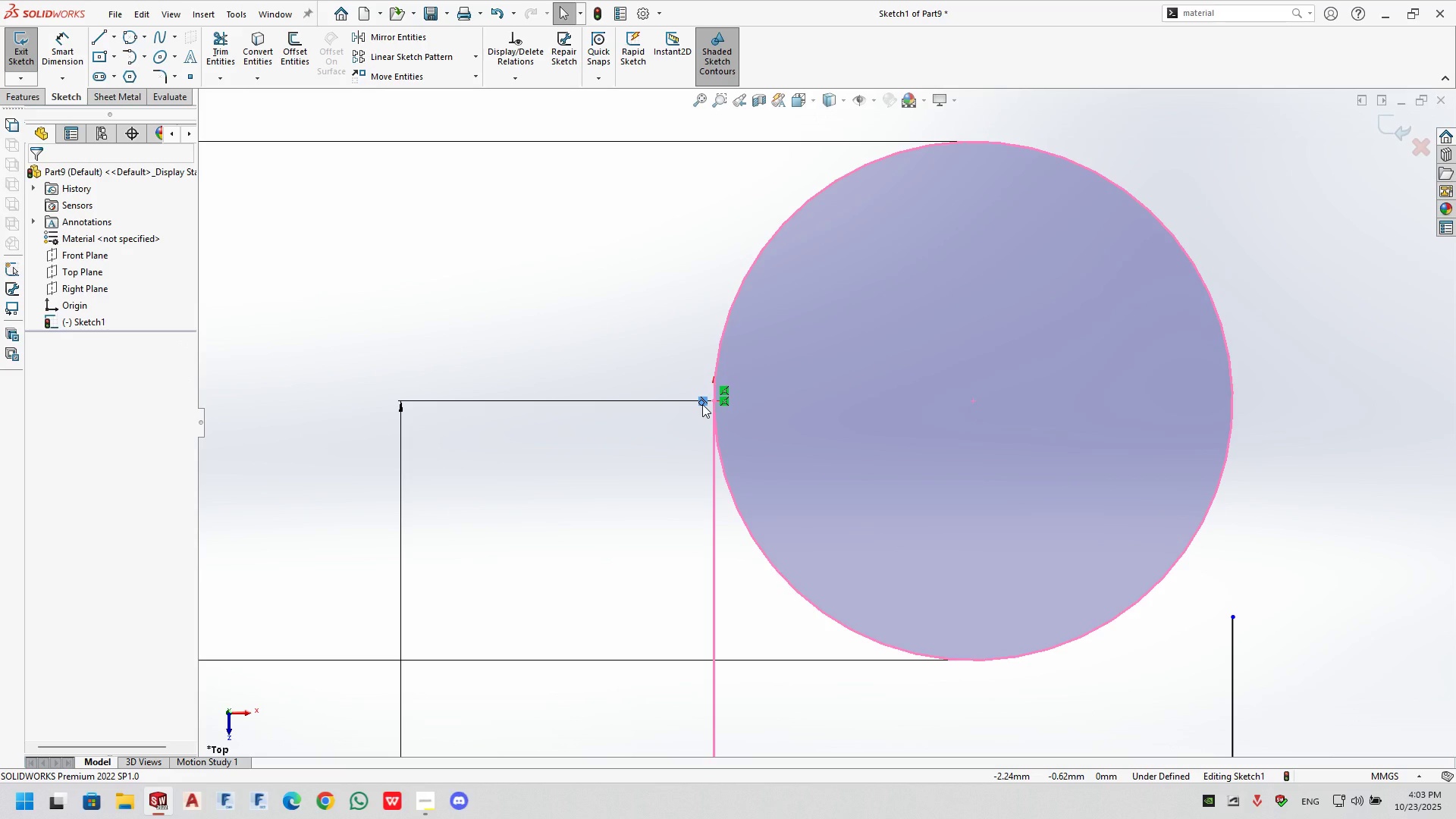 
key(Delete)
 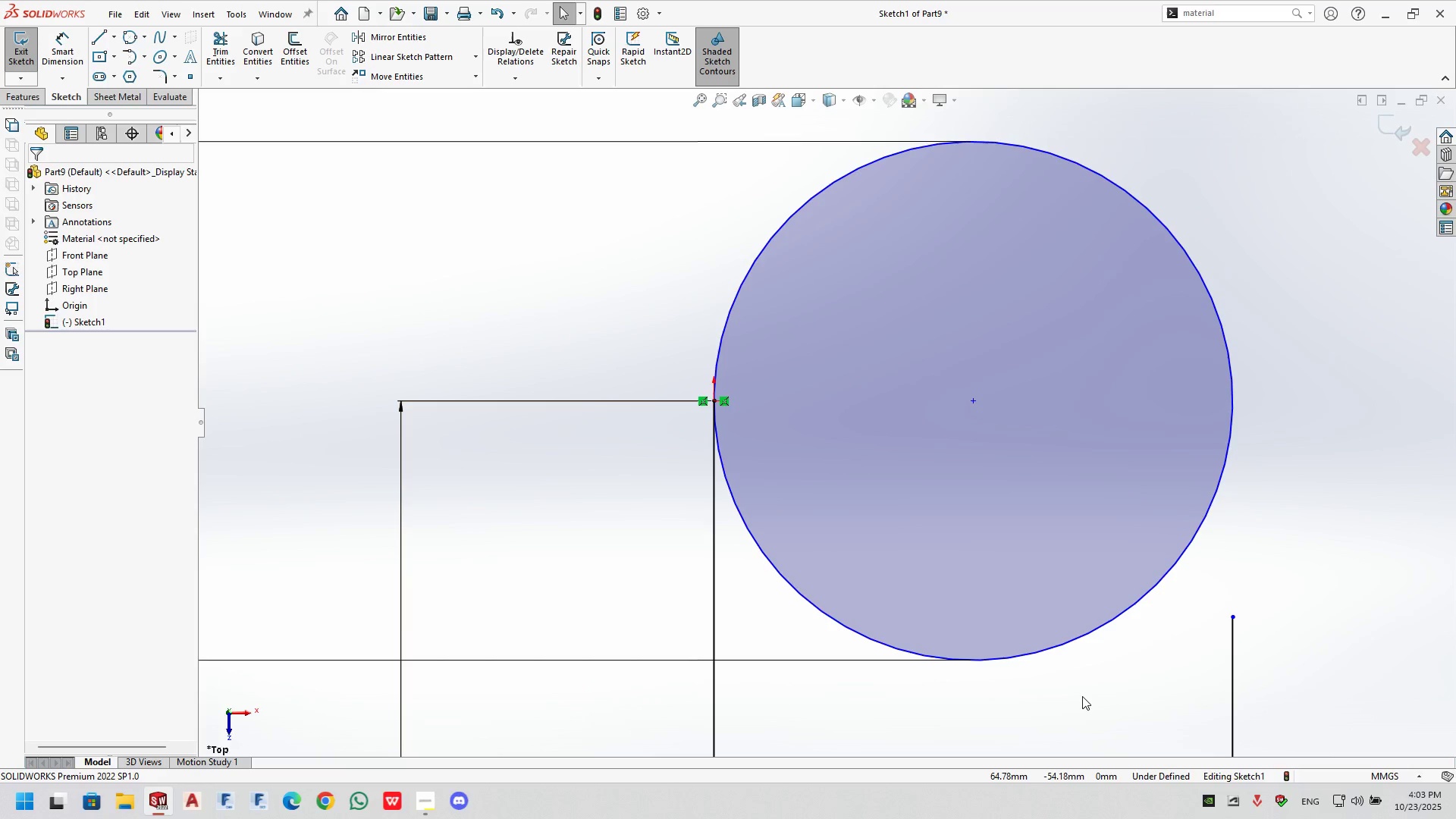 
scroll: coordinate [1098, 644], scroll_direction: up, amount: 3.0
 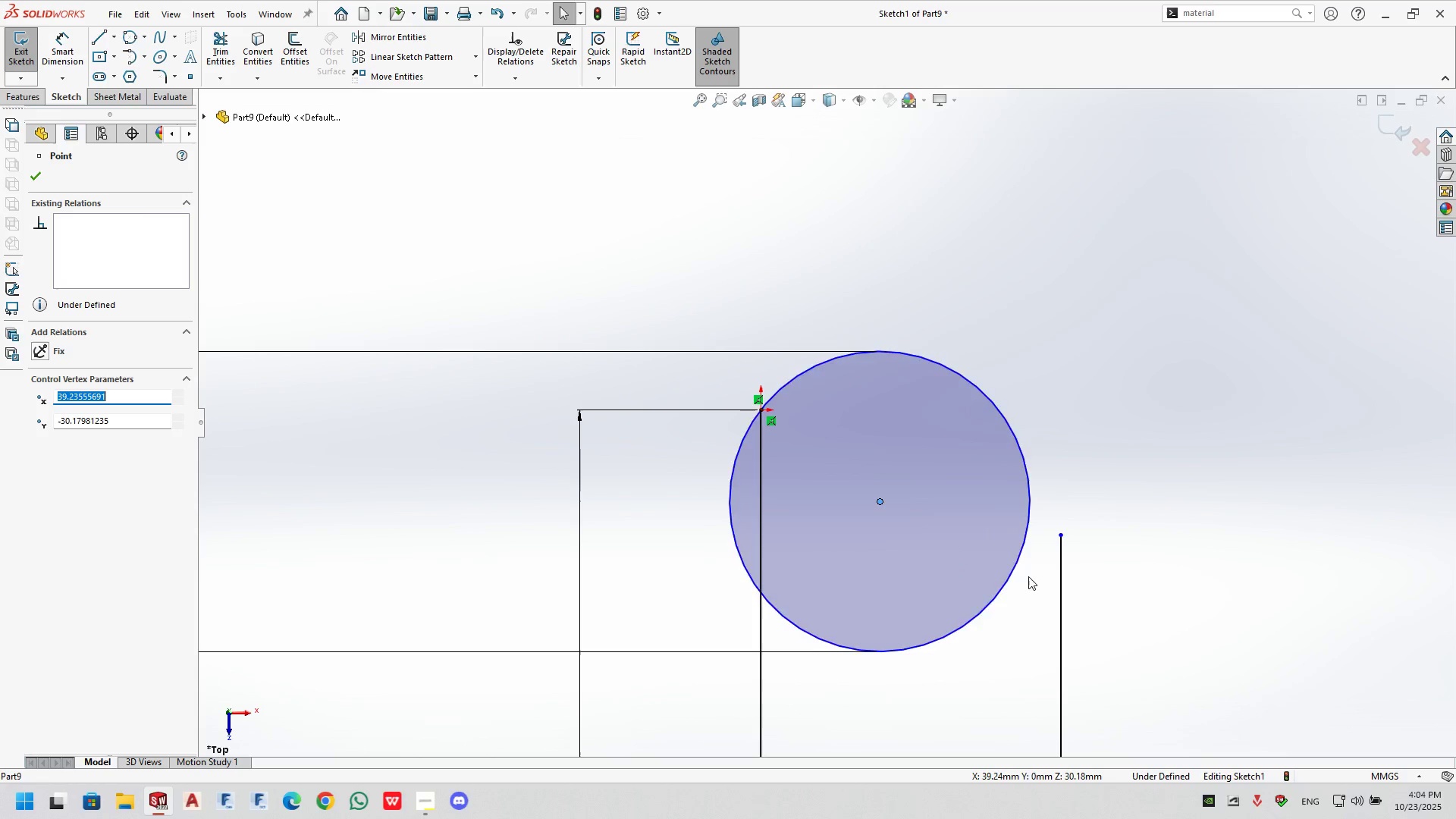 
wait(15.25)
 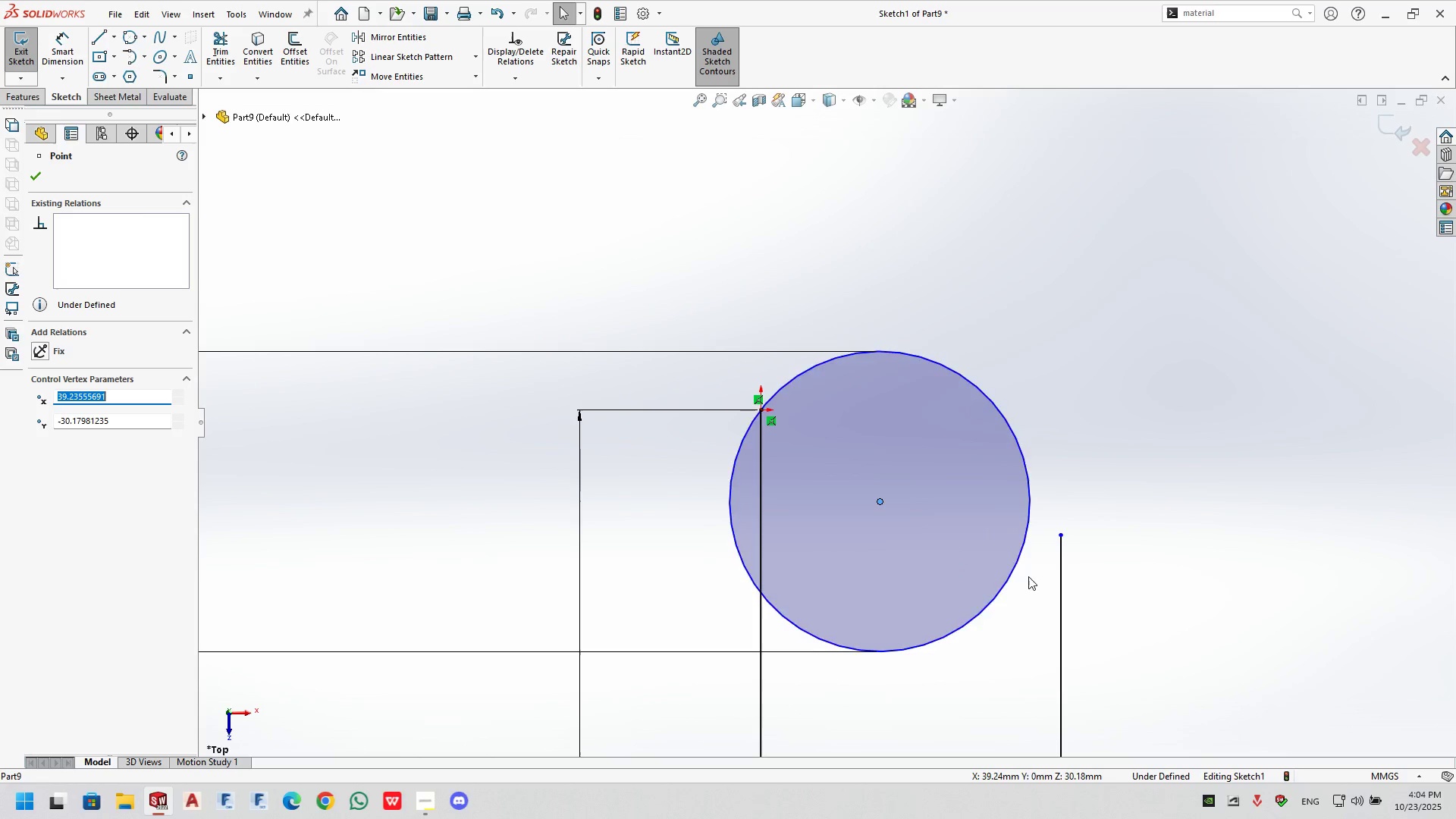 
left_click([1423, 142])
 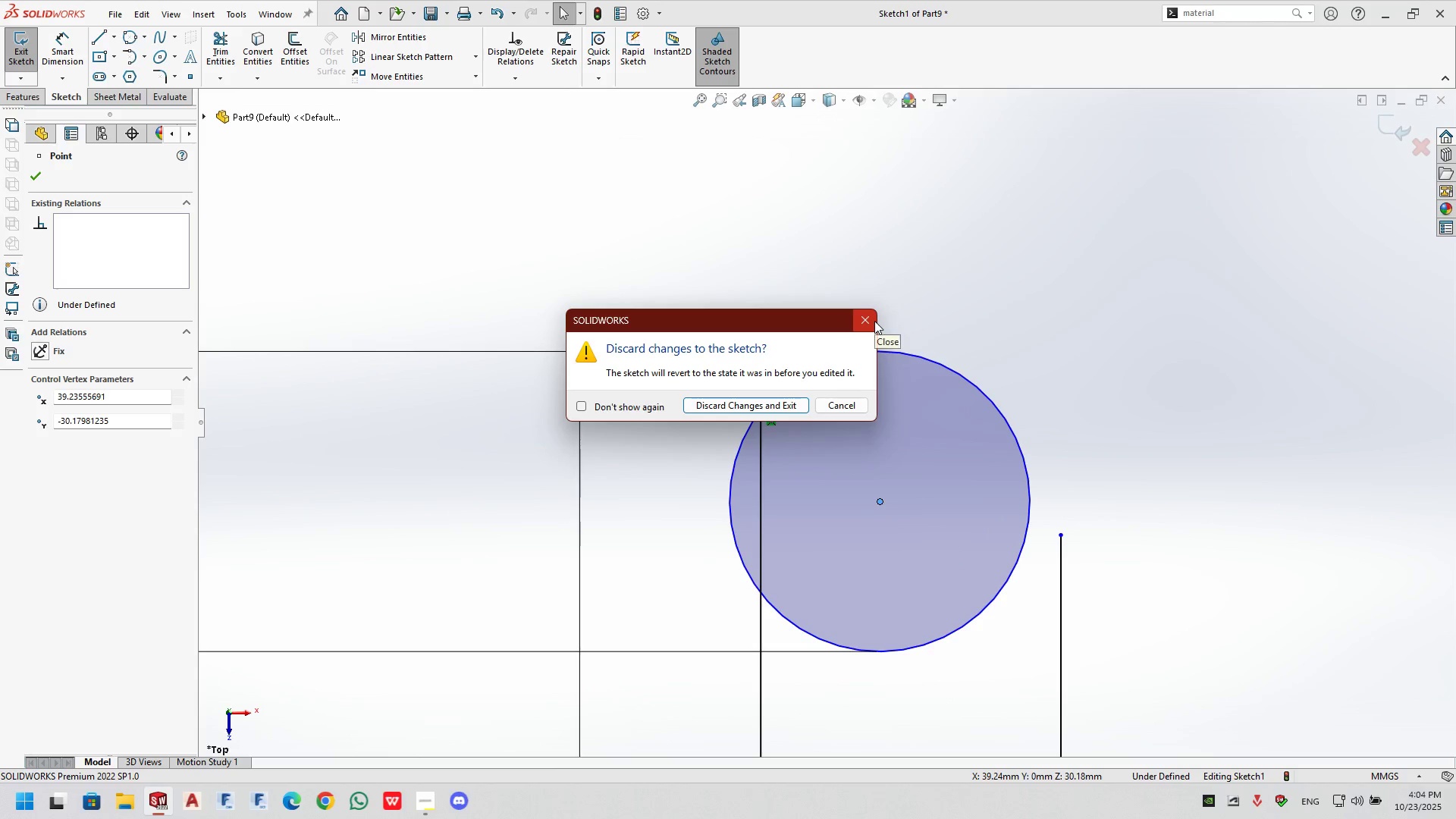 
left_click([874, 321])
 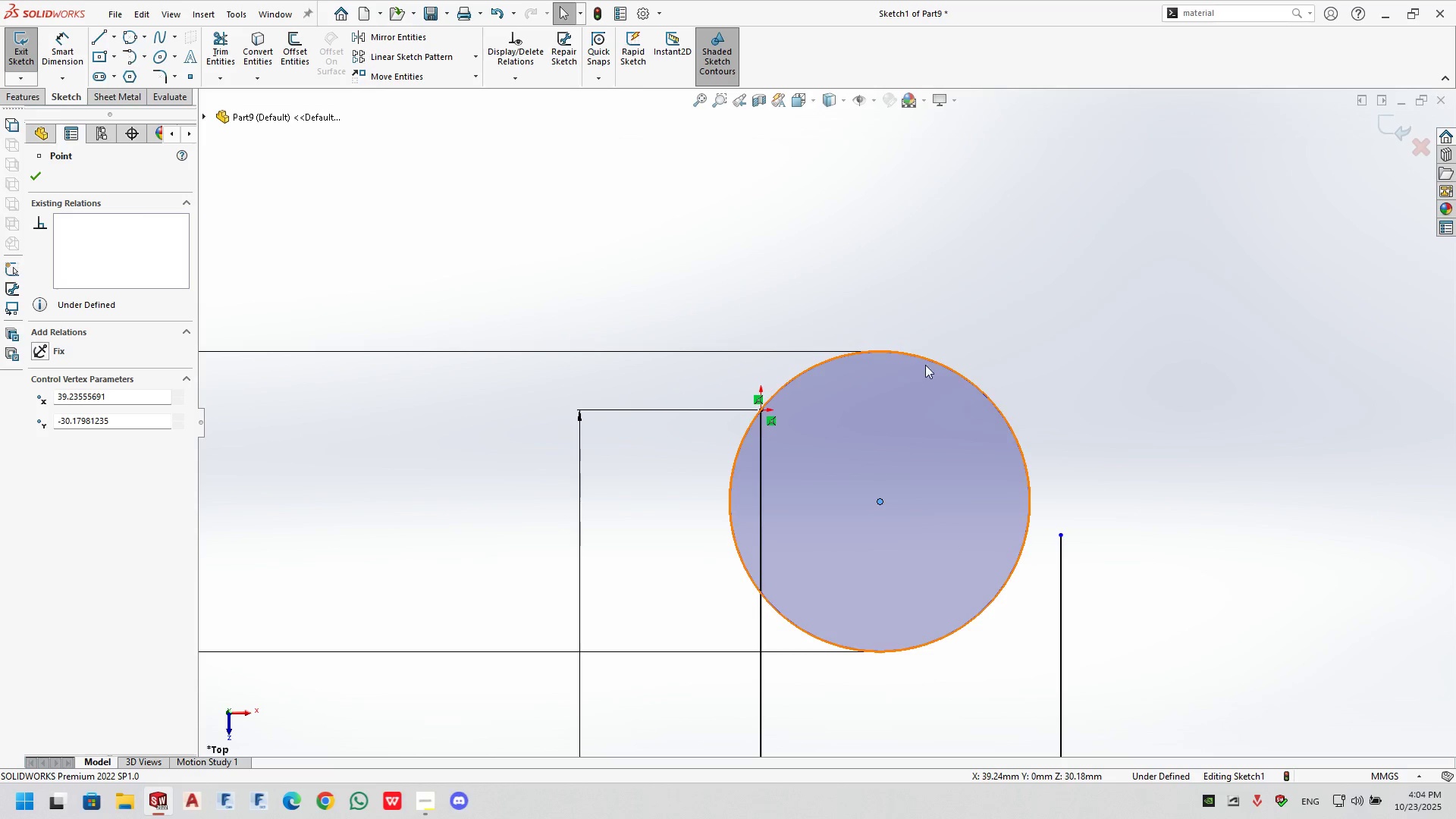 
left_click([934, 359])
 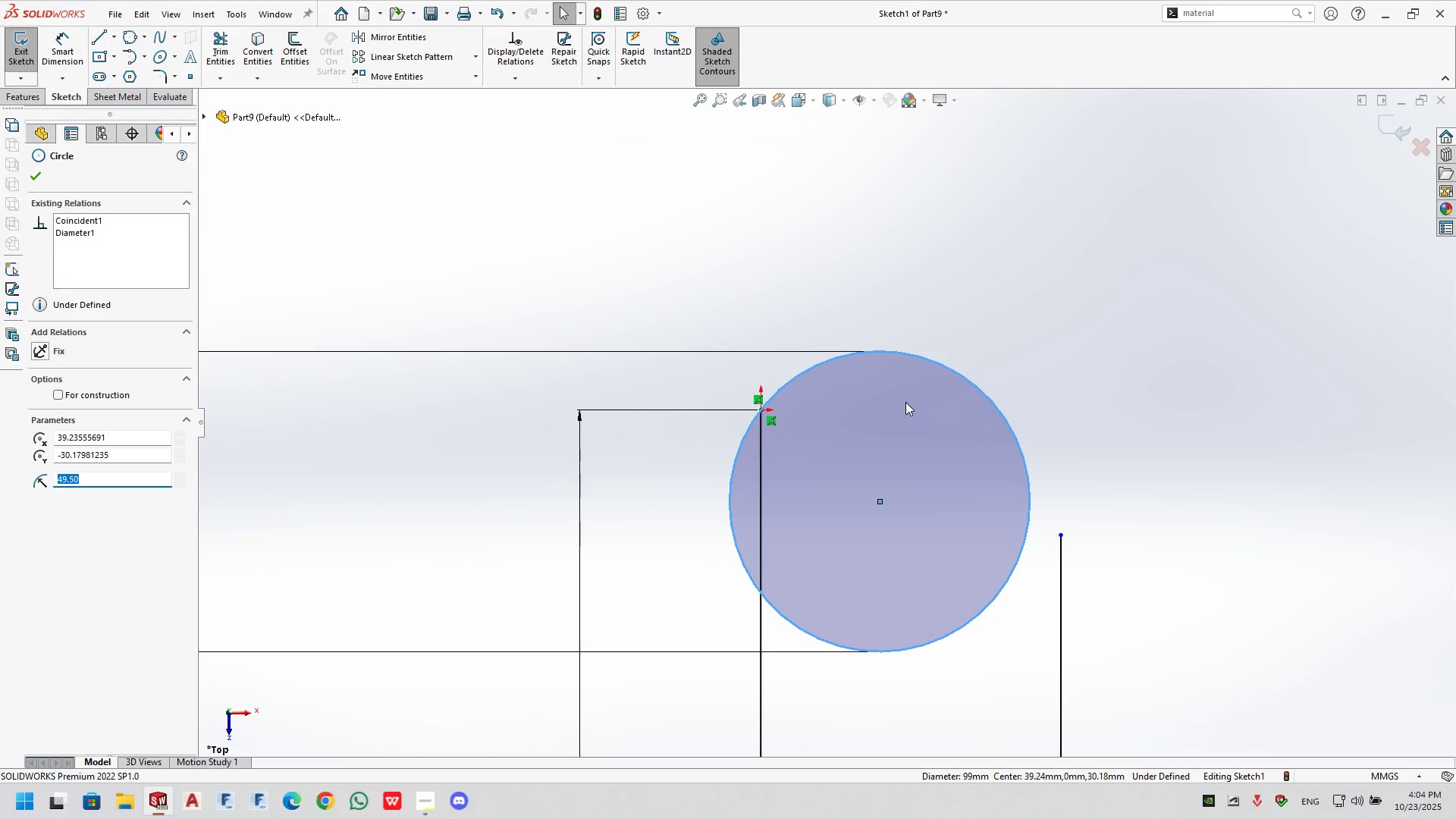 
key(Delete)
 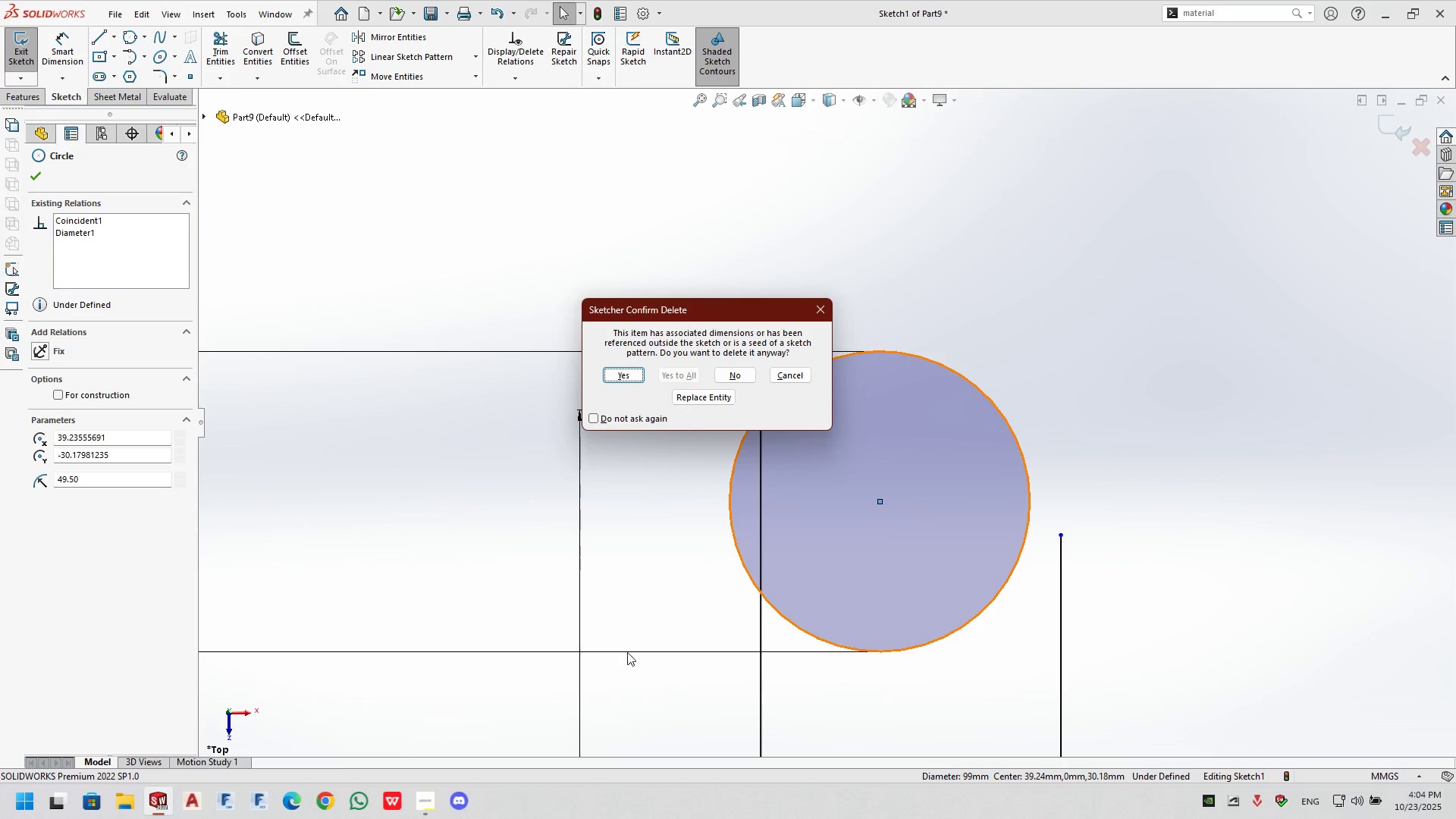 
key(Enter)
 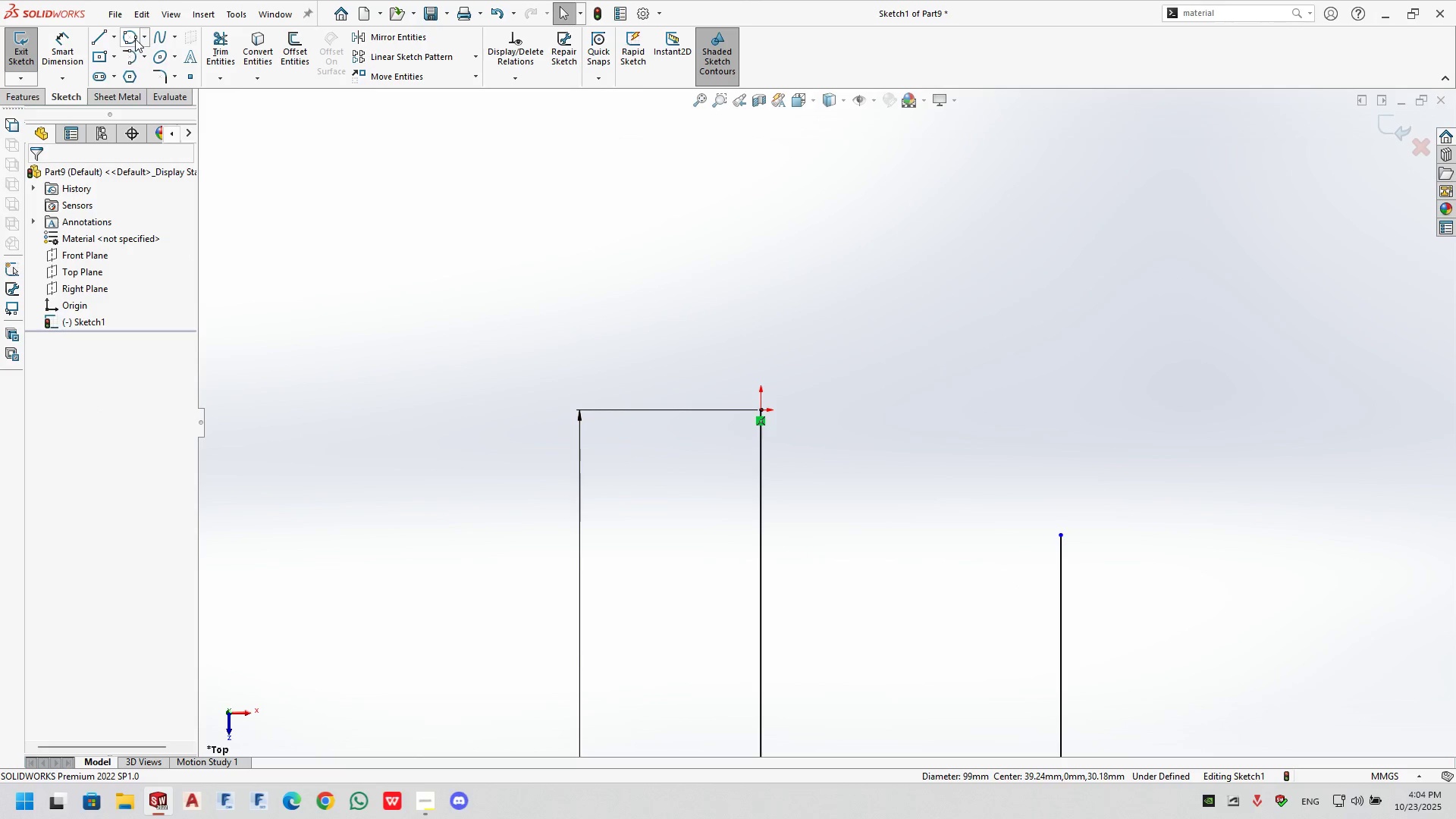 
left_click([138, 39])
 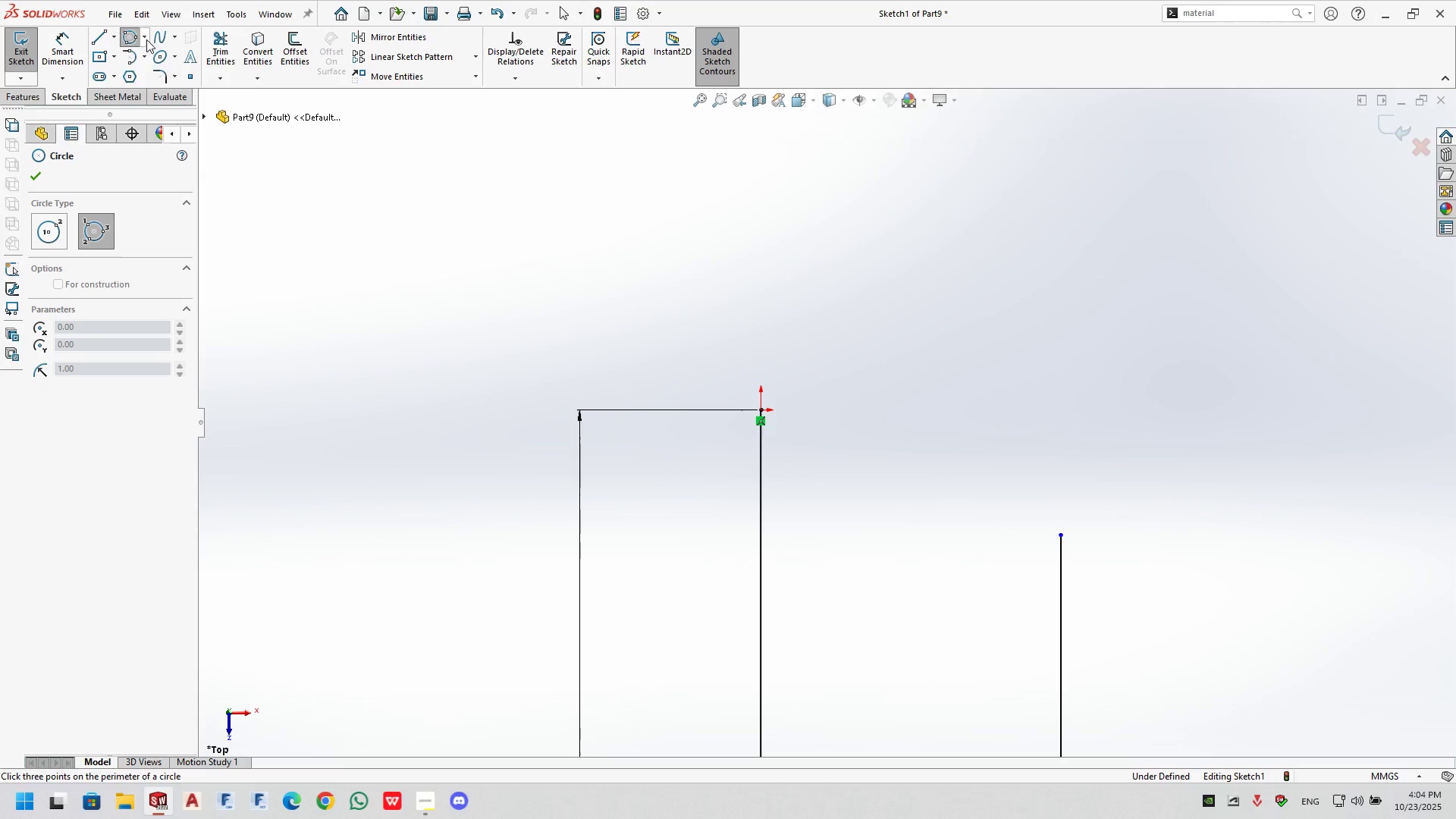 
left_click([146, 39])
 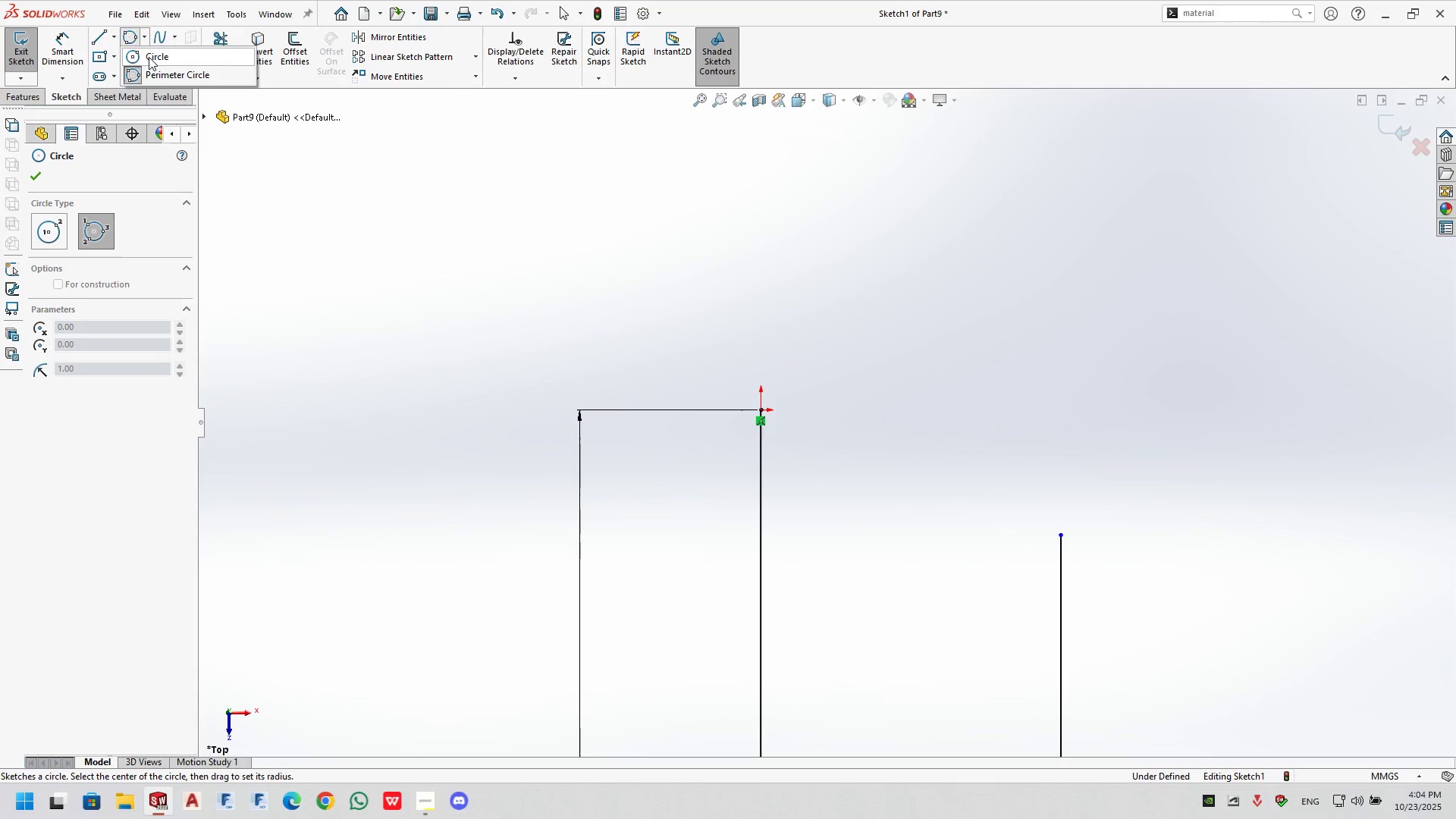 
left_click([149, 56])
 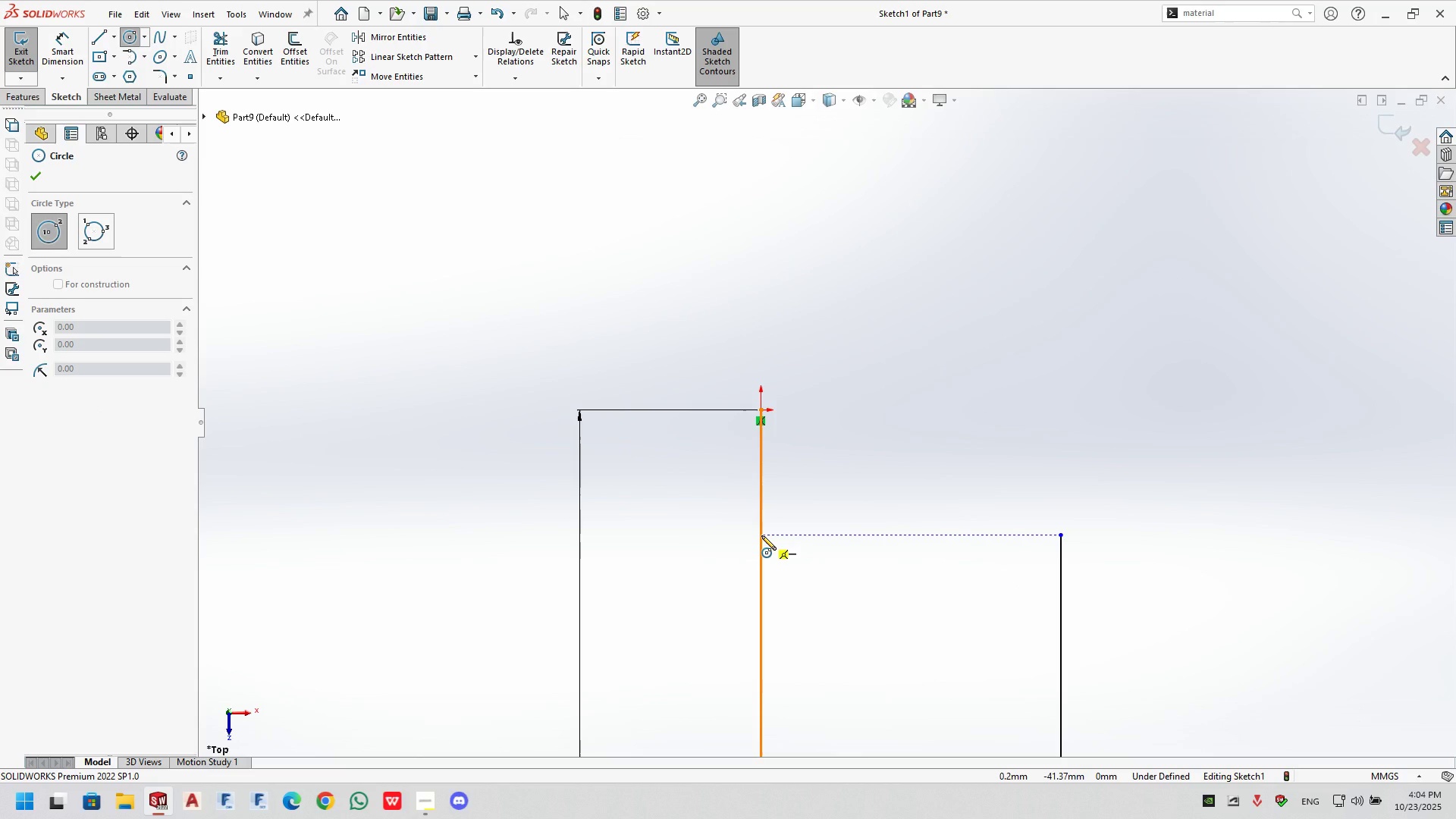 
left_click([761, 535])
 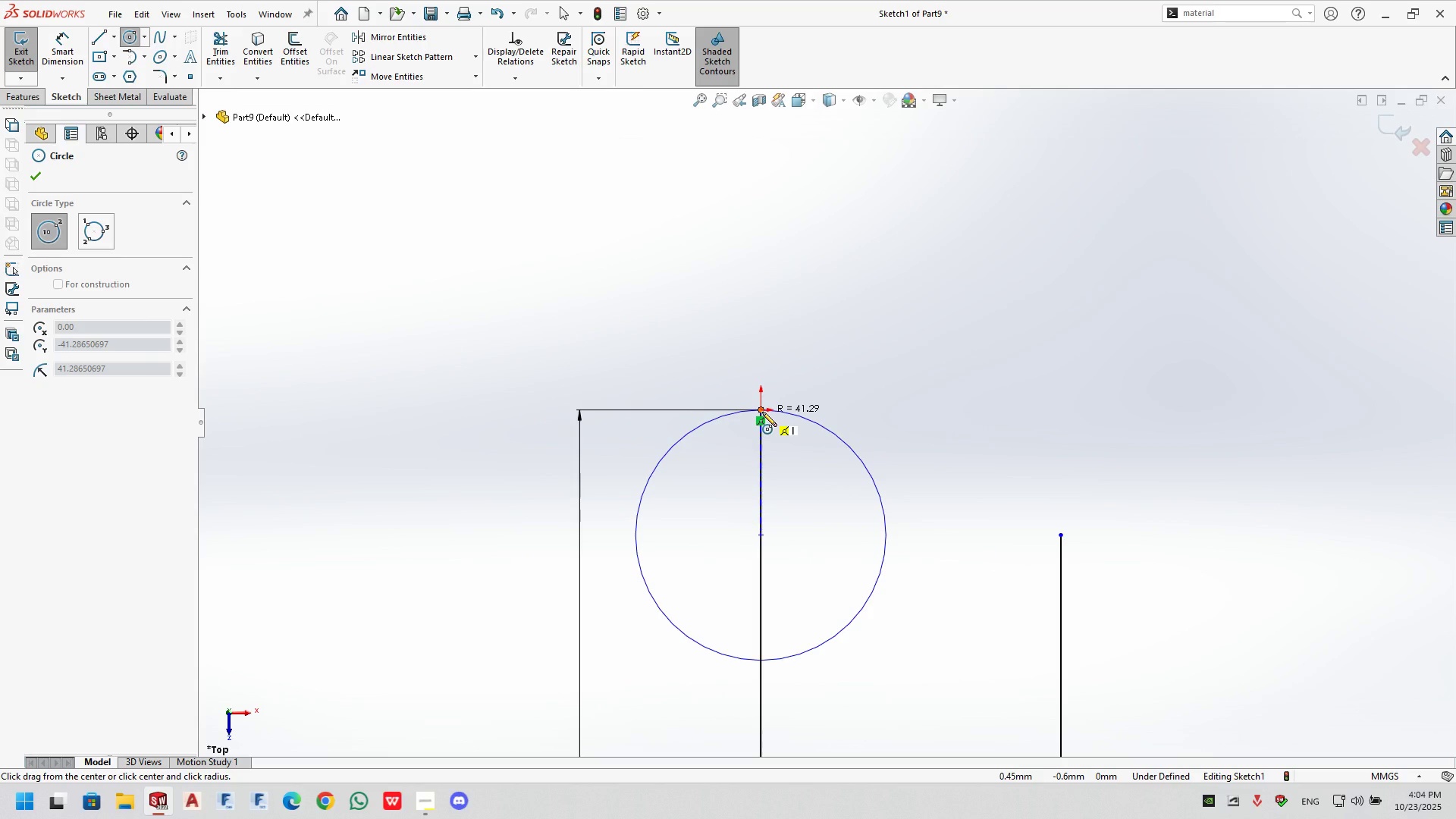 
wait(15.29)
 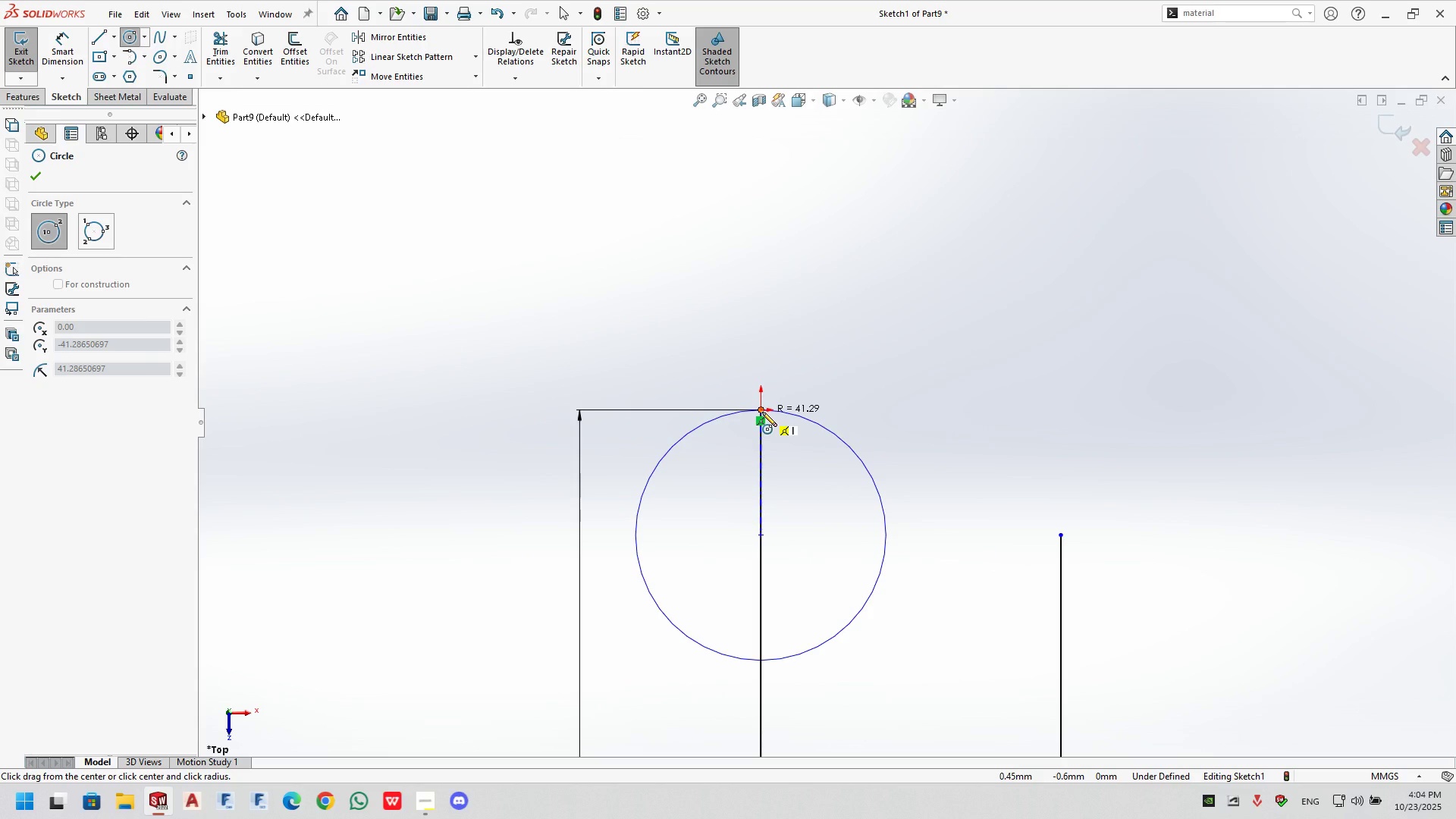 
left_click([762, 412])
 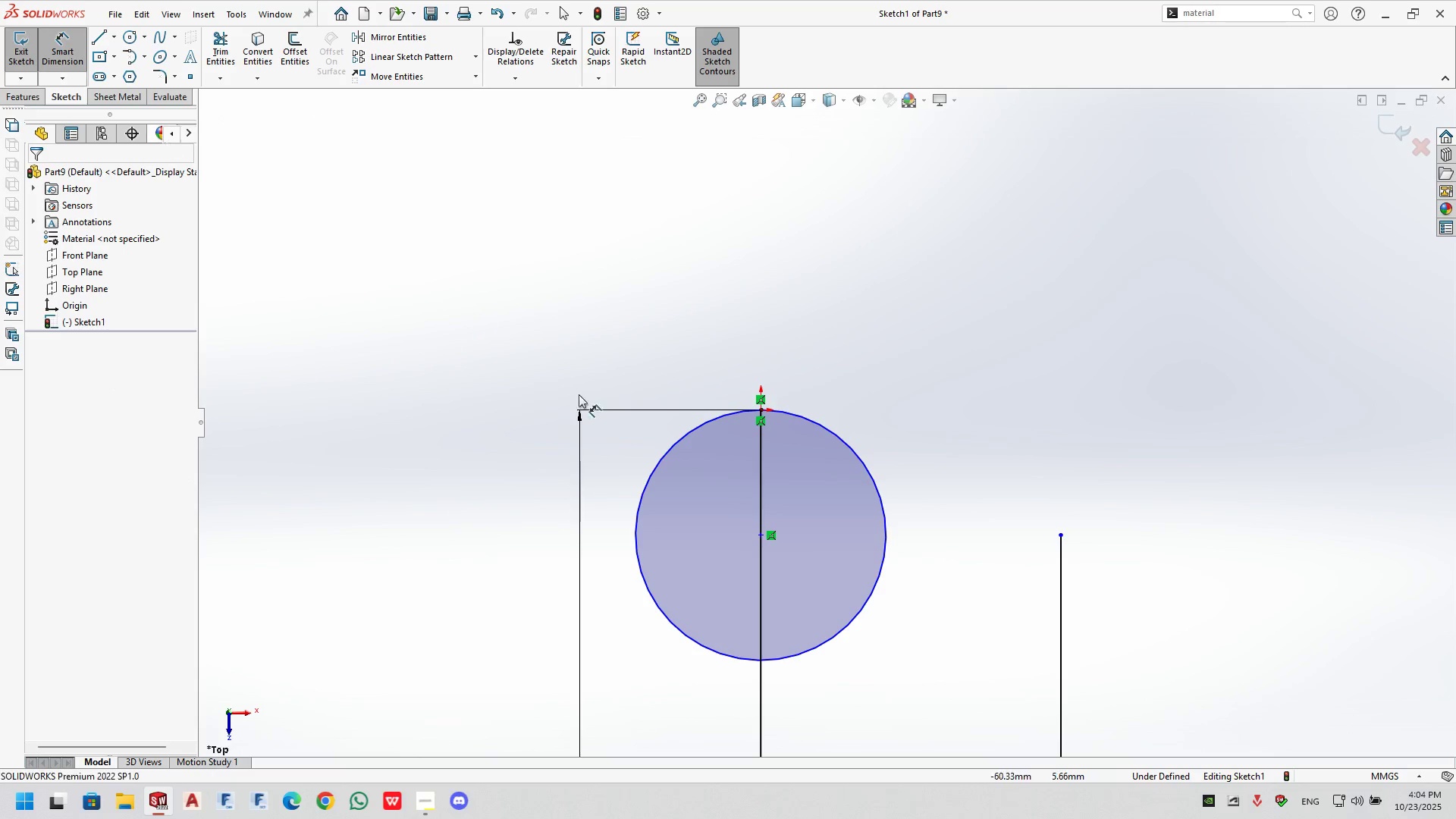 
left_click([761, 538])
 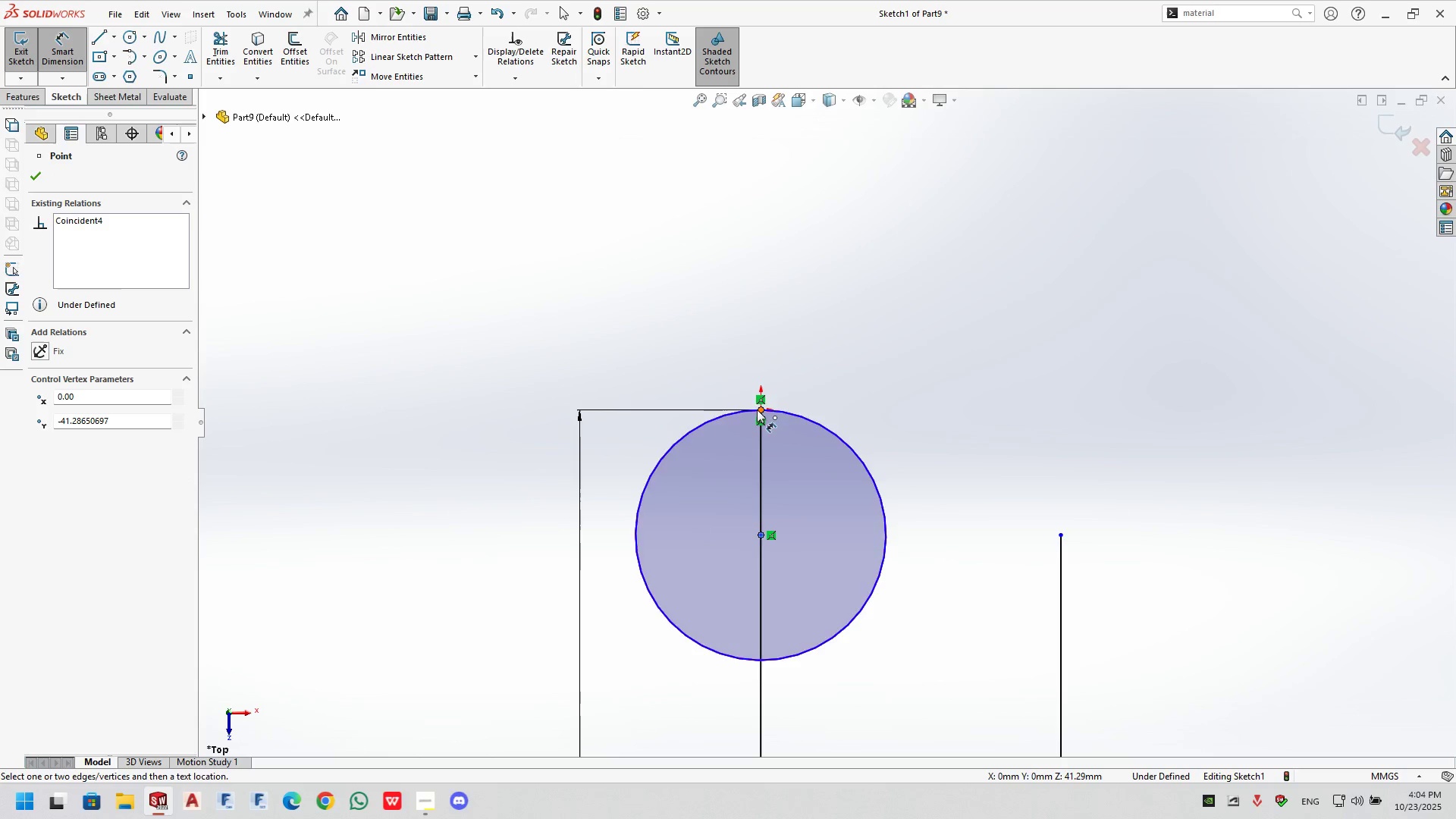 
left_click([756, 408])
 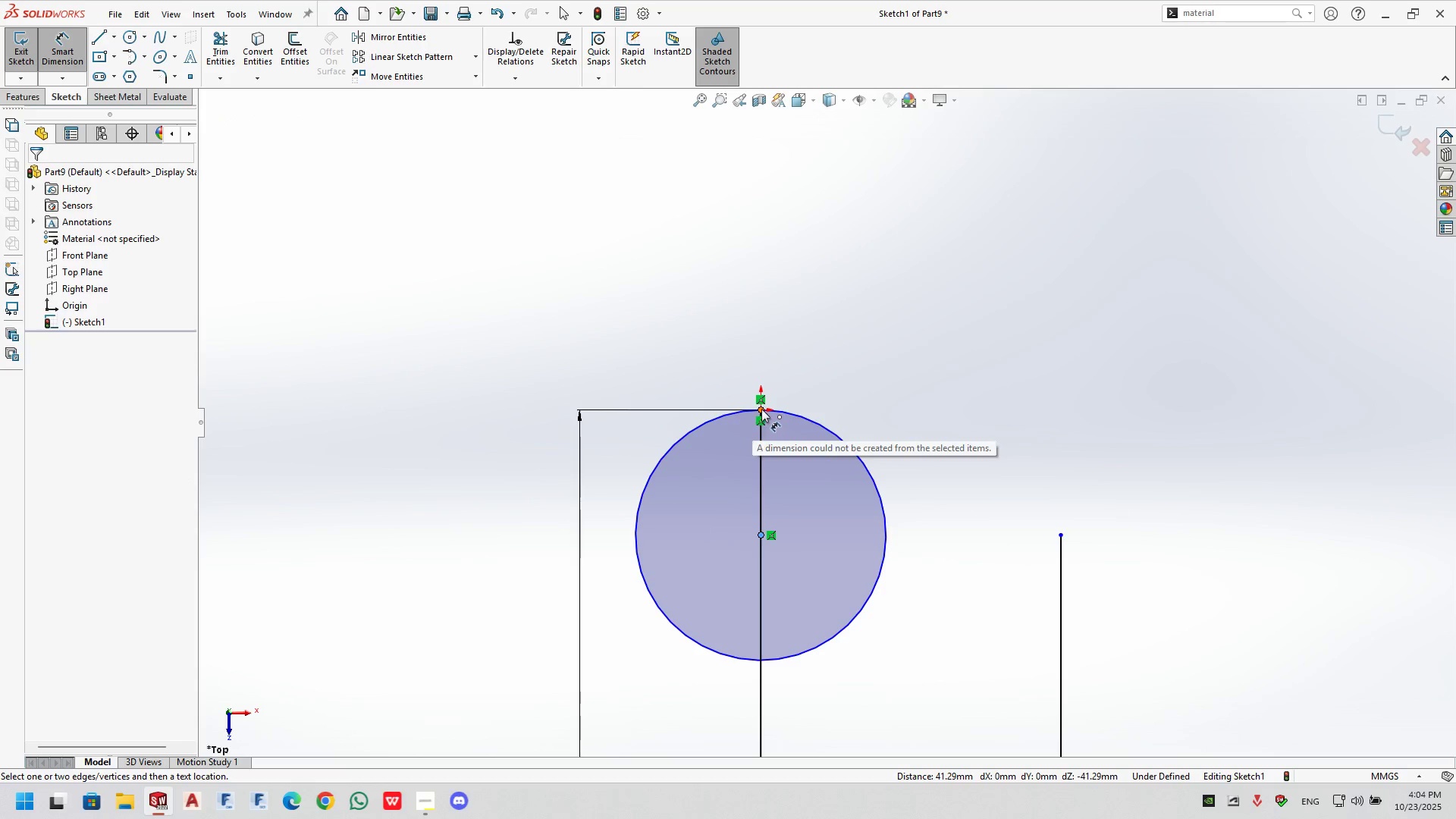 
left_click([761, 408])
 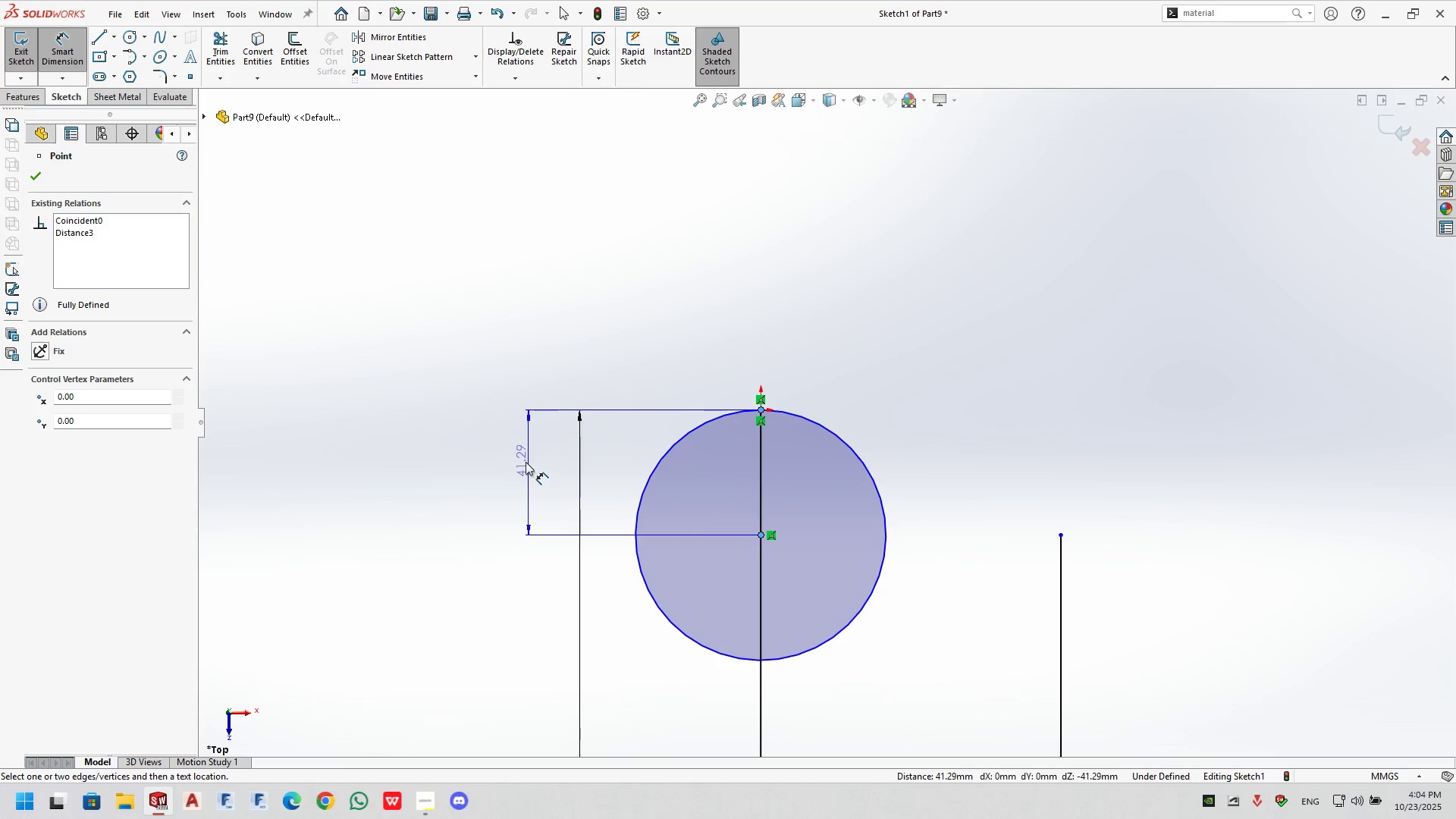 
left_click([506, 466])
 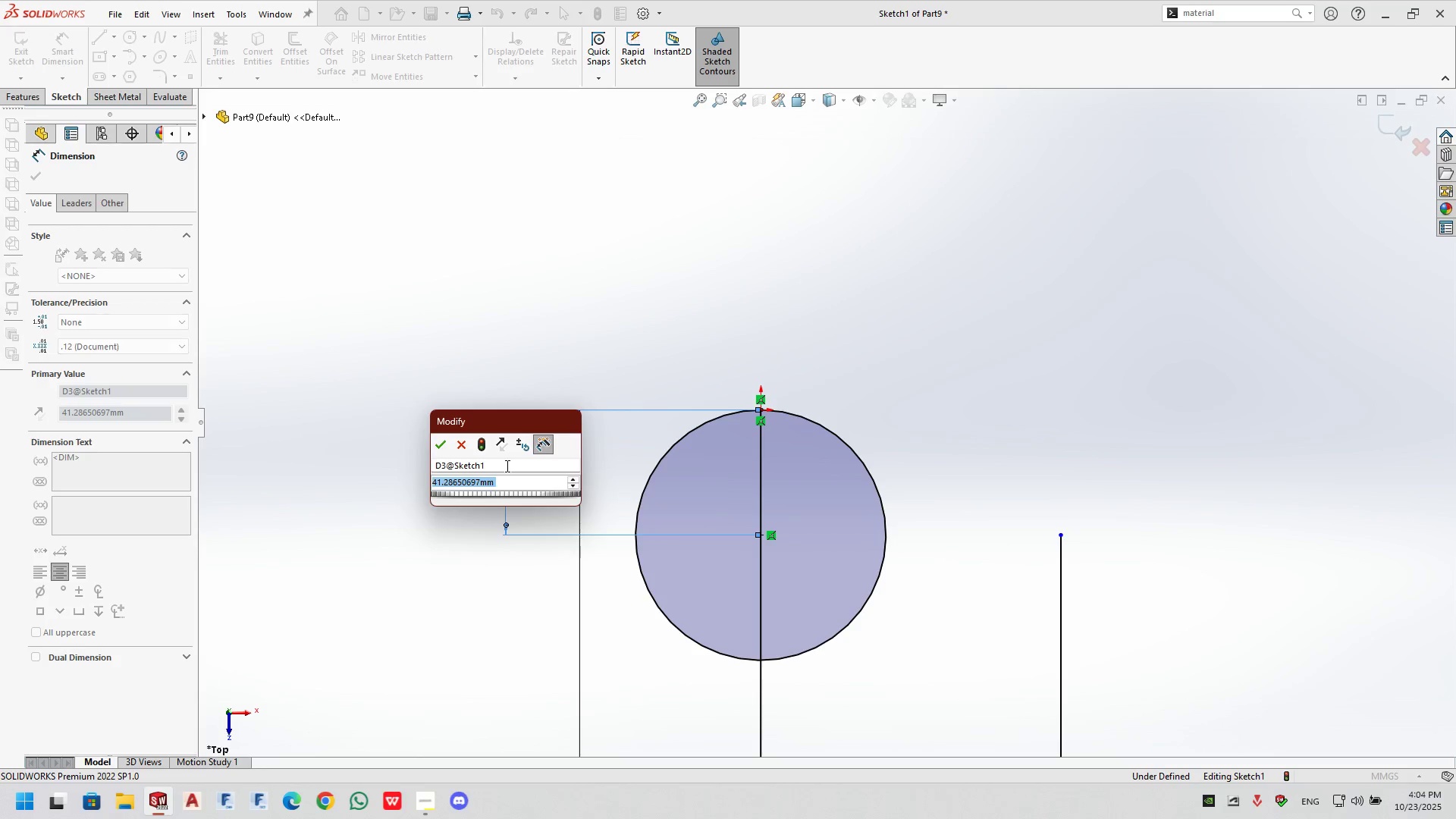 
key(Numpad1)
 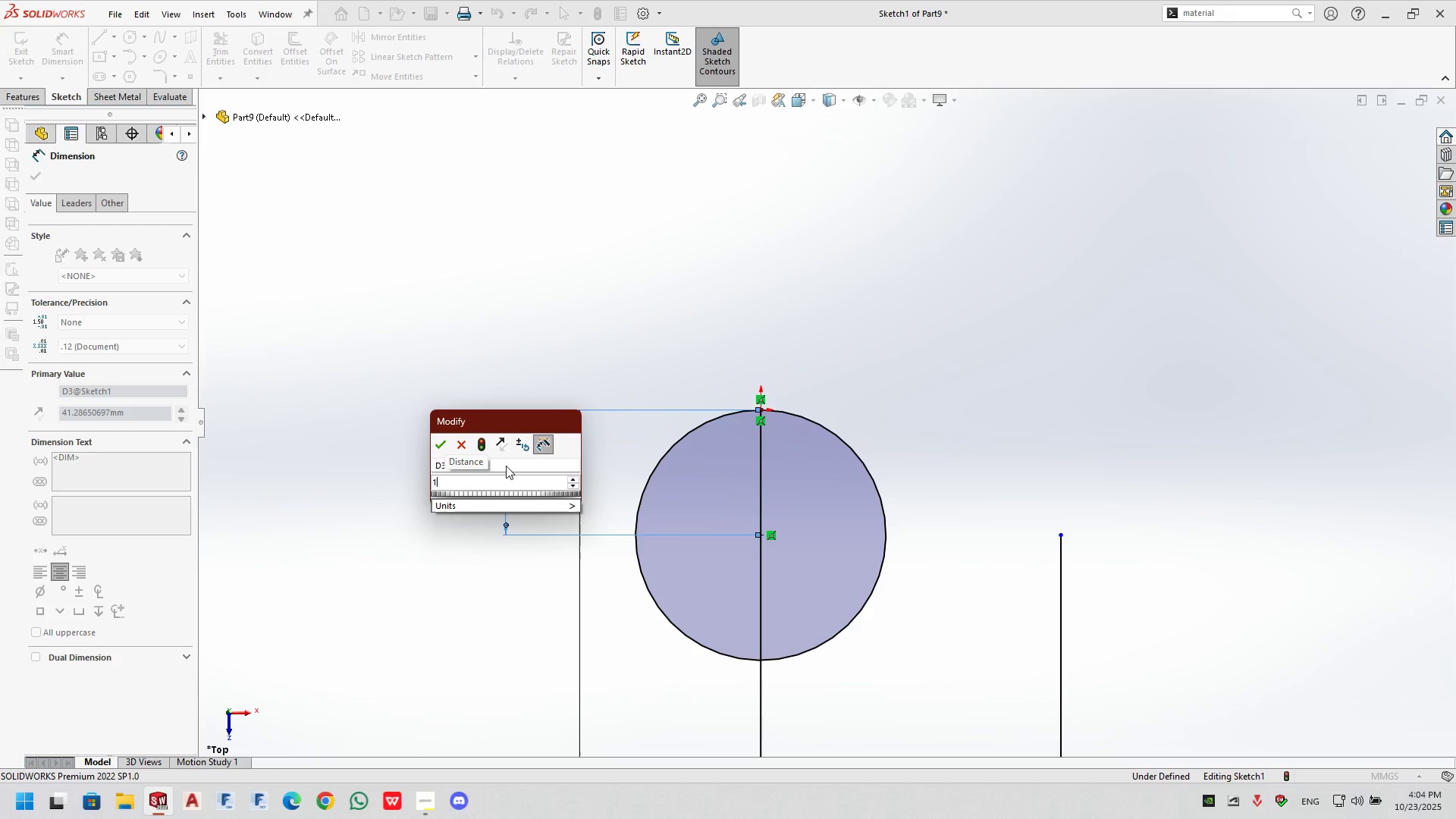 
key(Backspace)
 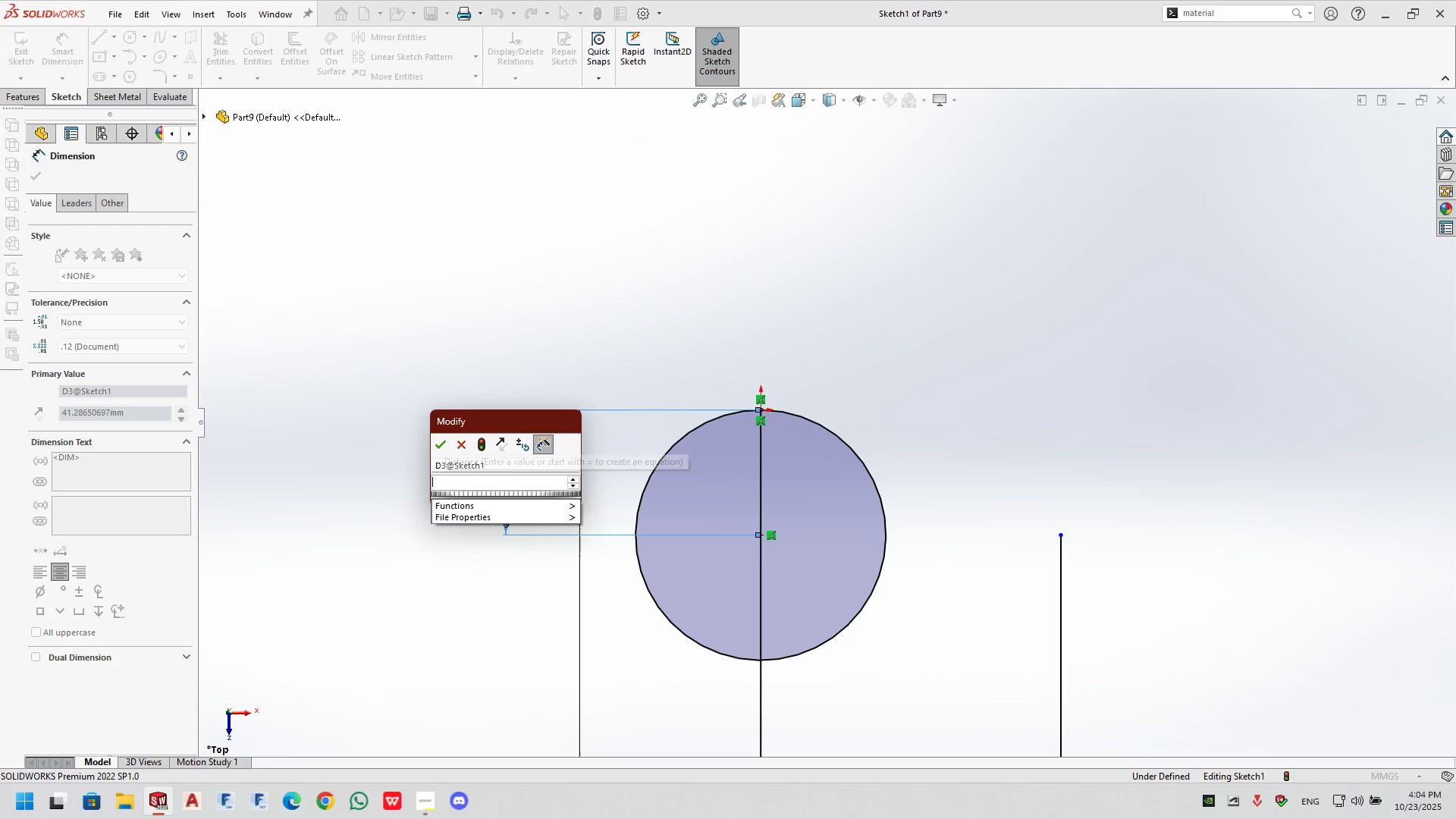 
key(Backspace)
 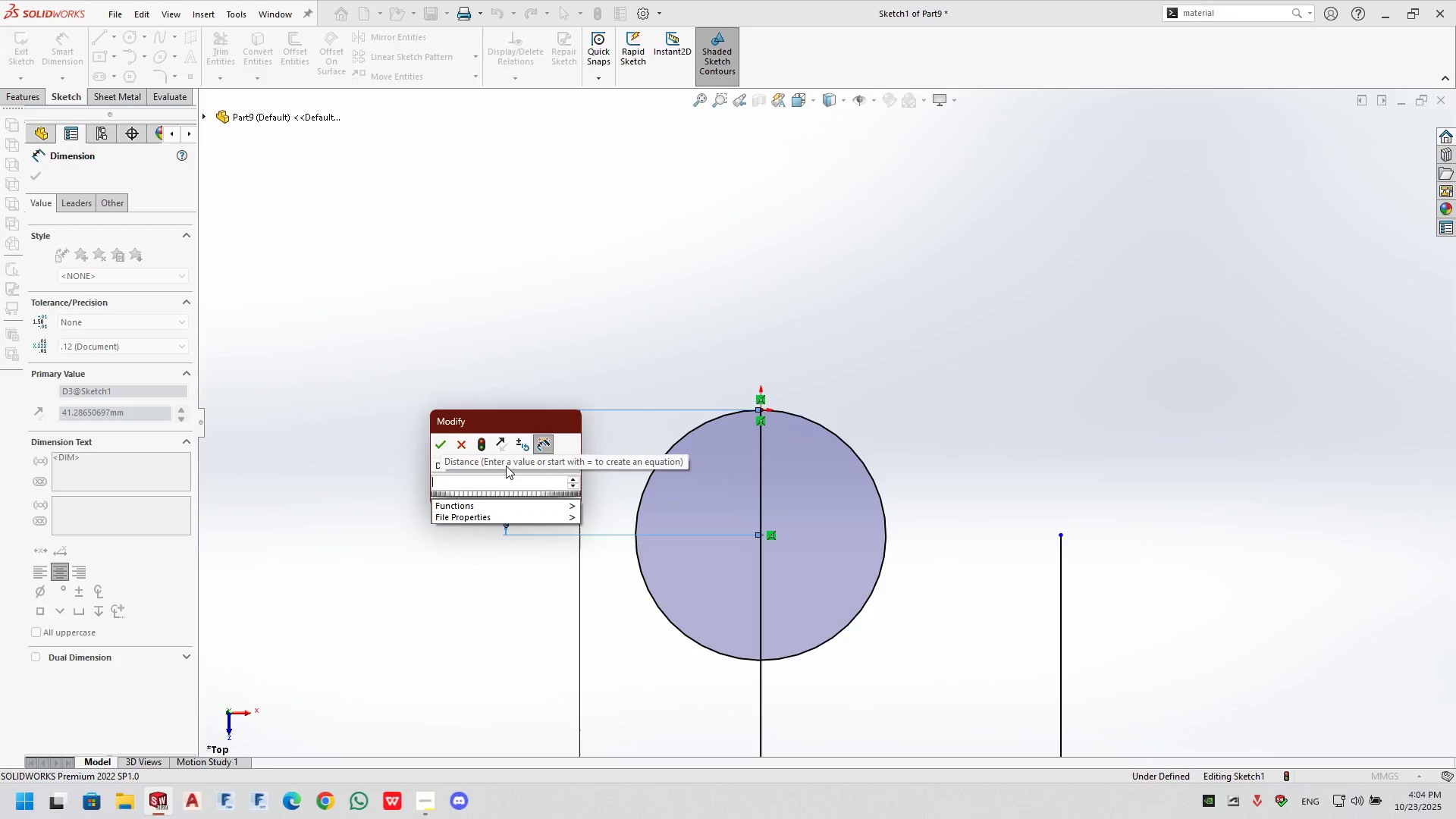 
key(Numpad5)
 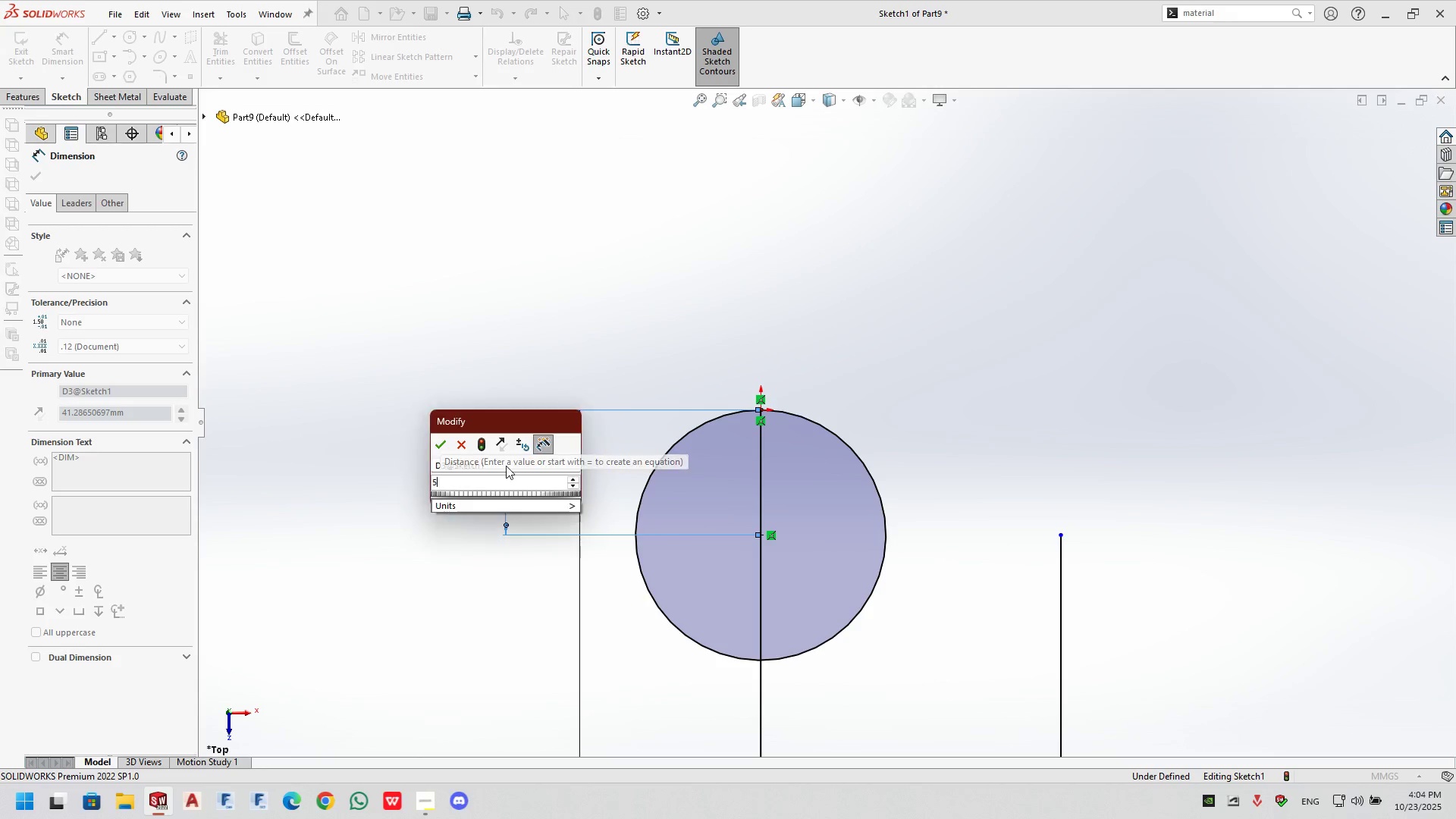 
key(Numpad0)
 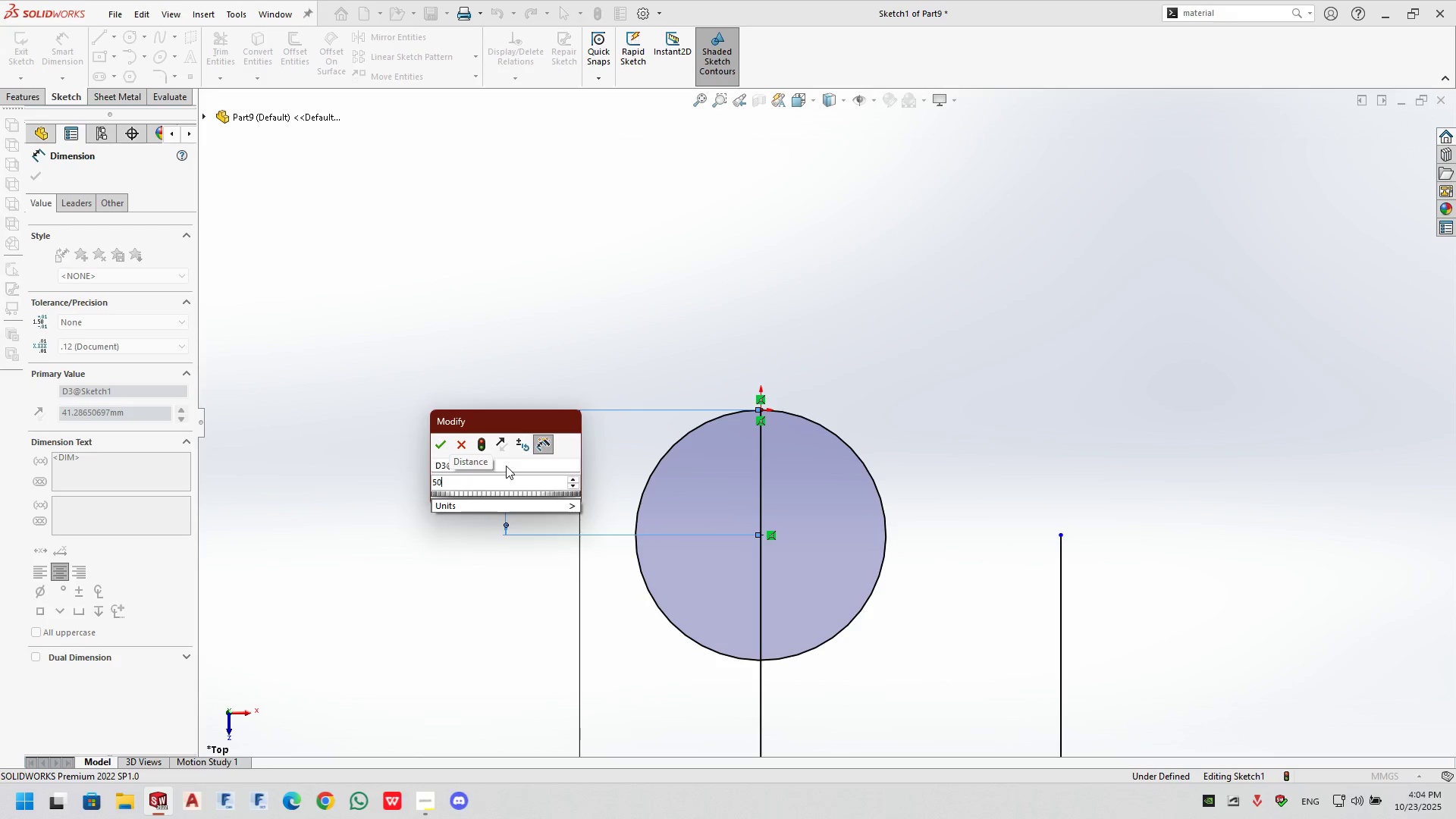 
key(Backspace)
 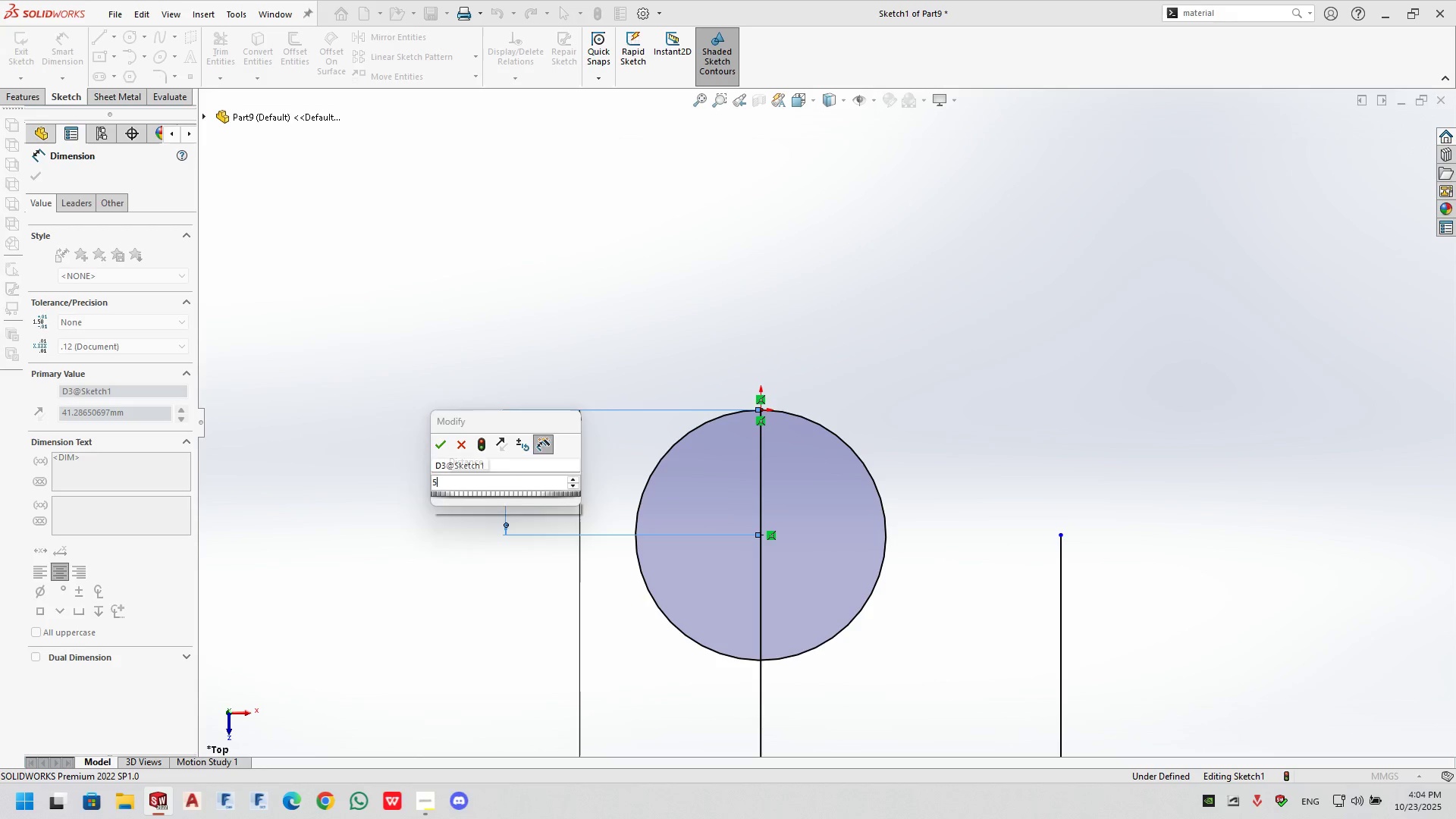 
key(Backspace)
 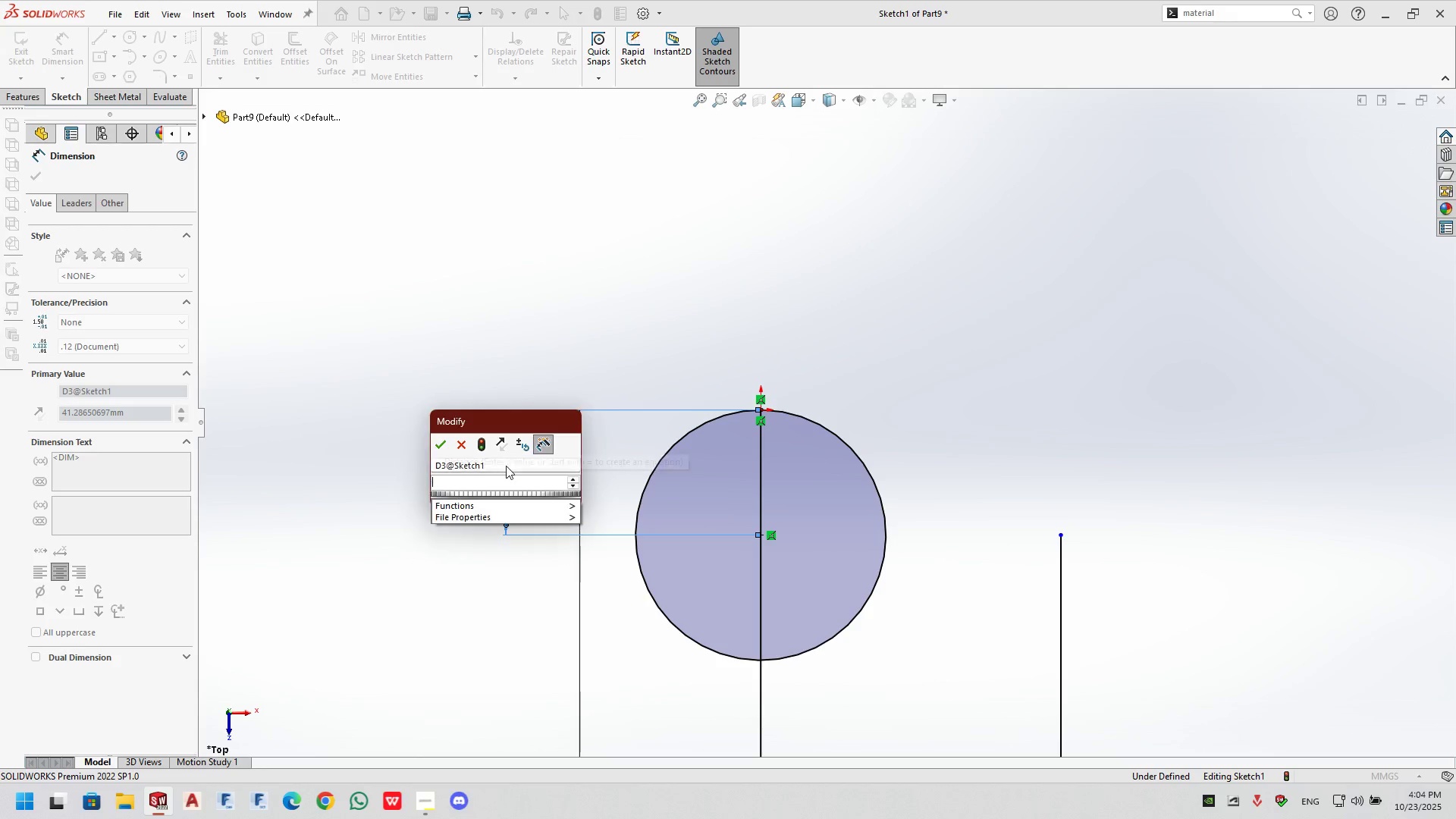 
key(Backspace)
 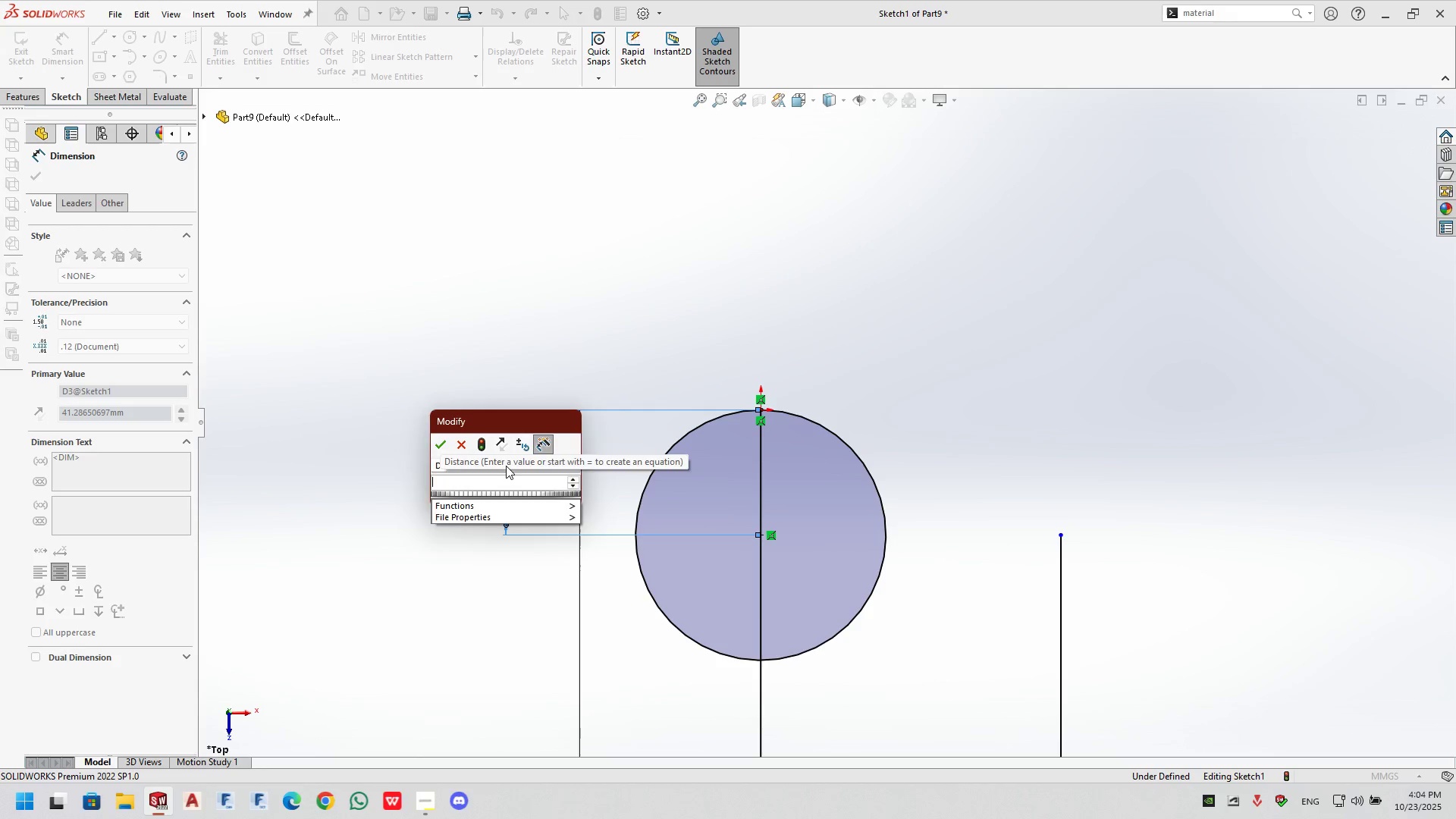 
key(Numpad5)
 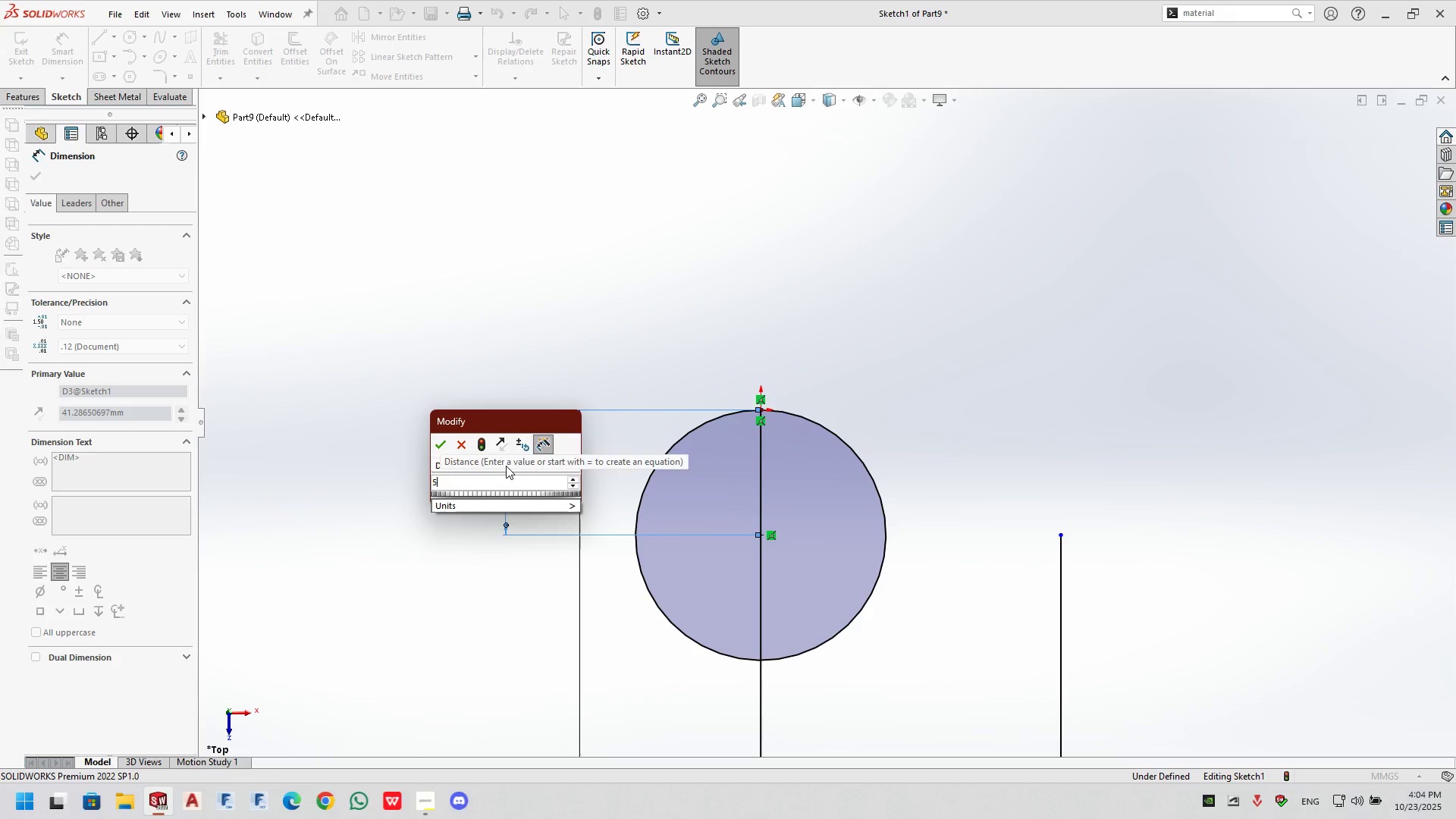 
key(Numpad0)
 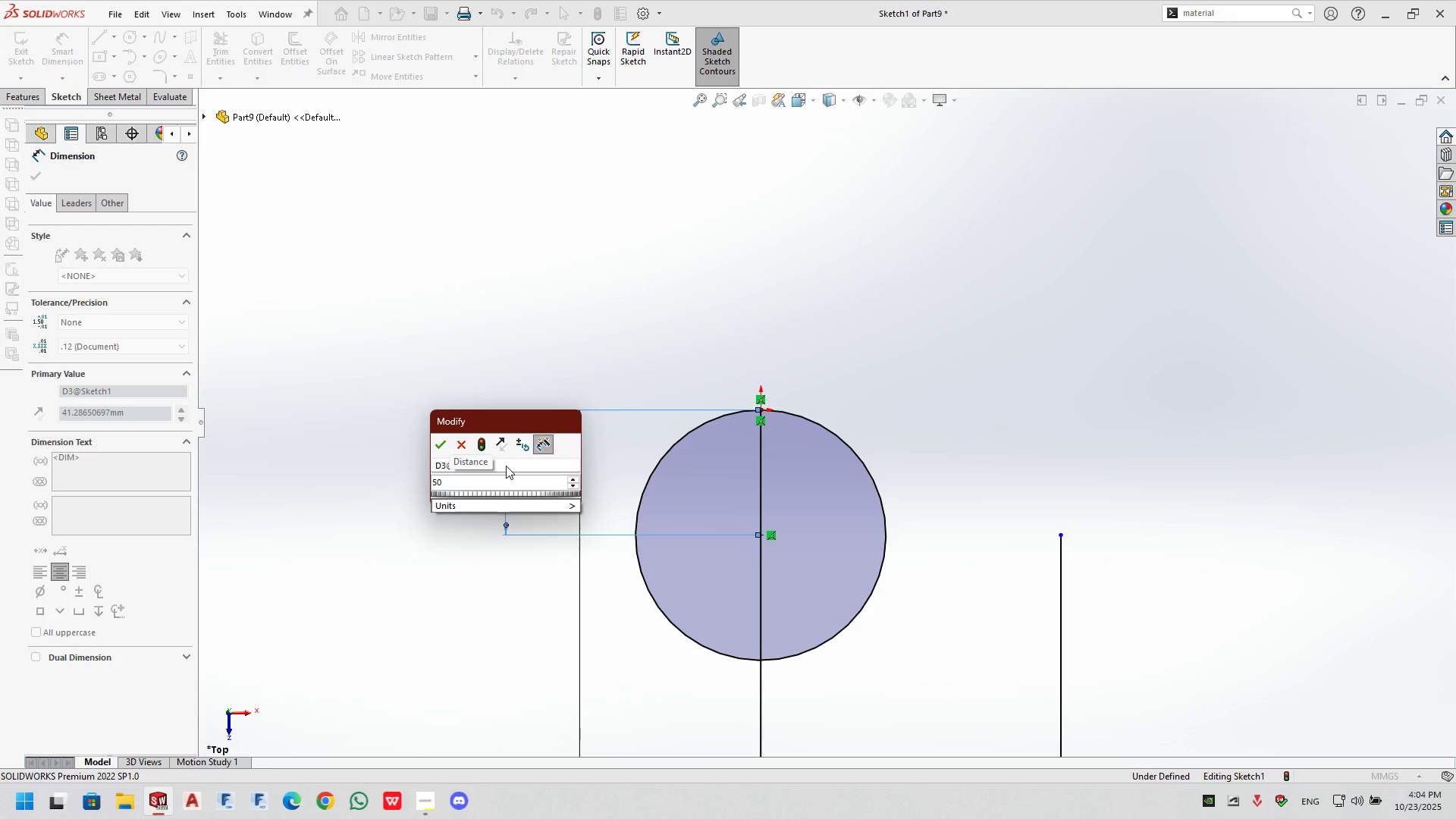 
key(NumpadSubtract)
 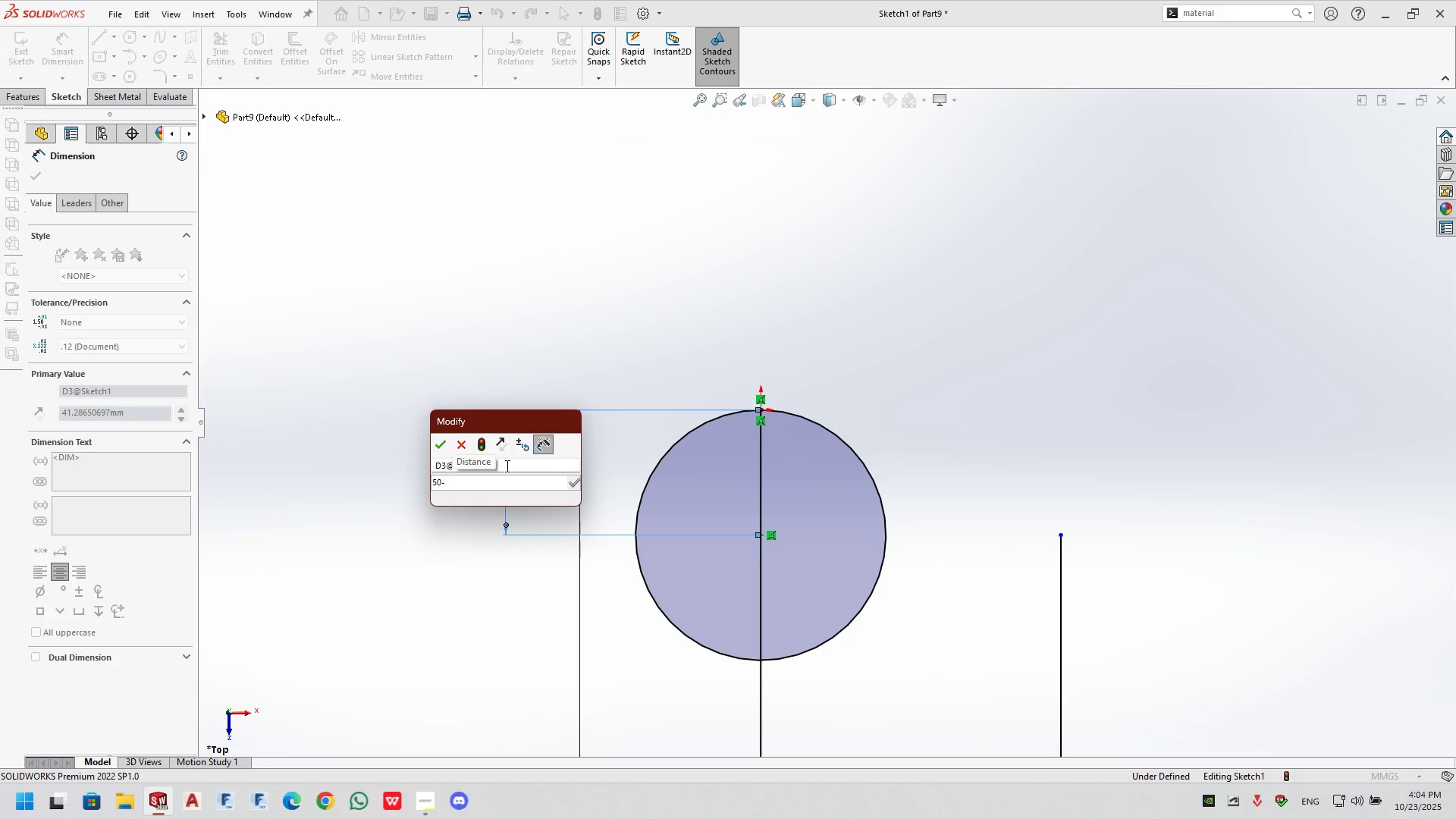 
key(NumpadDecimal)
 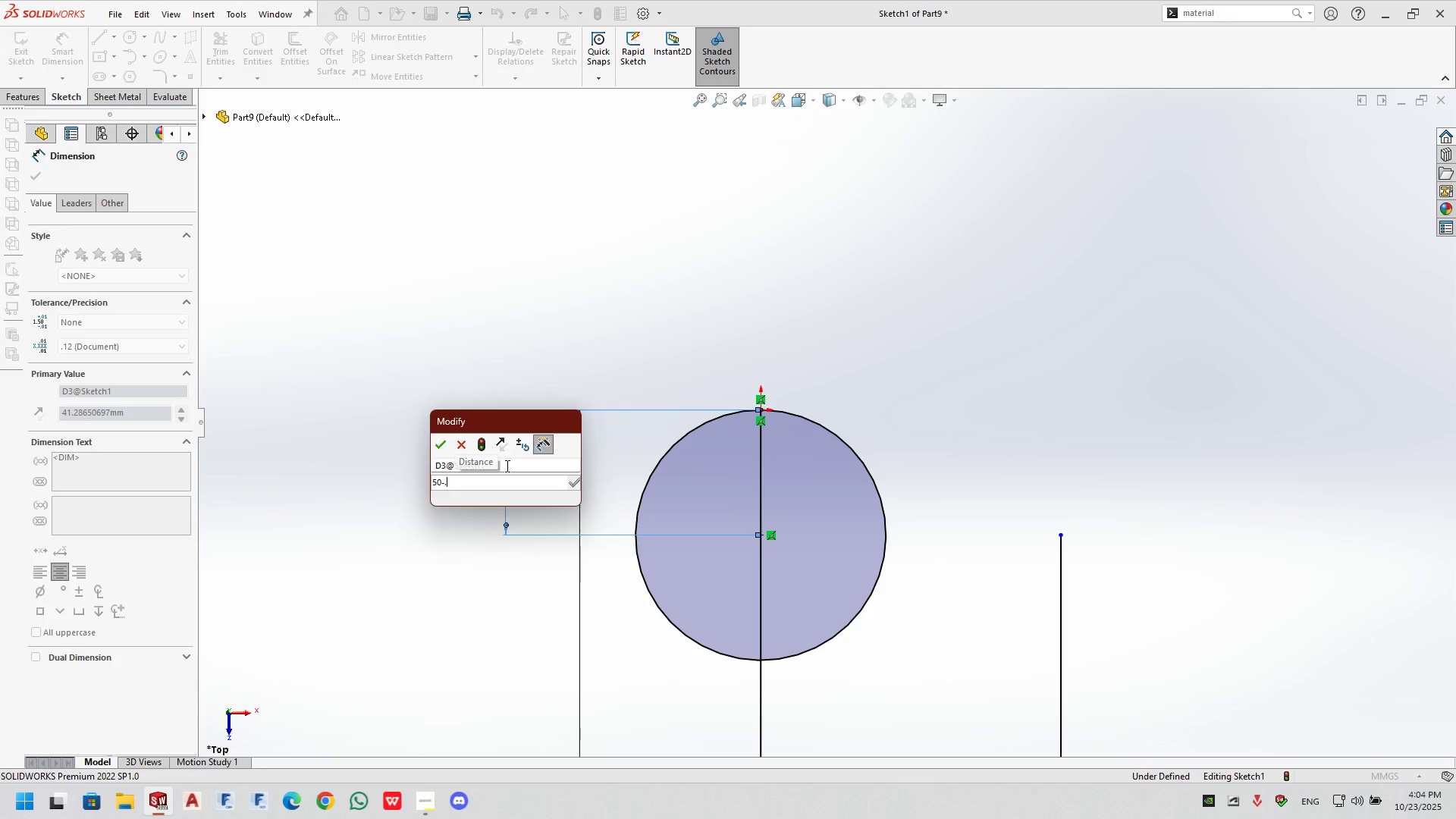 
key(Numpad5)
 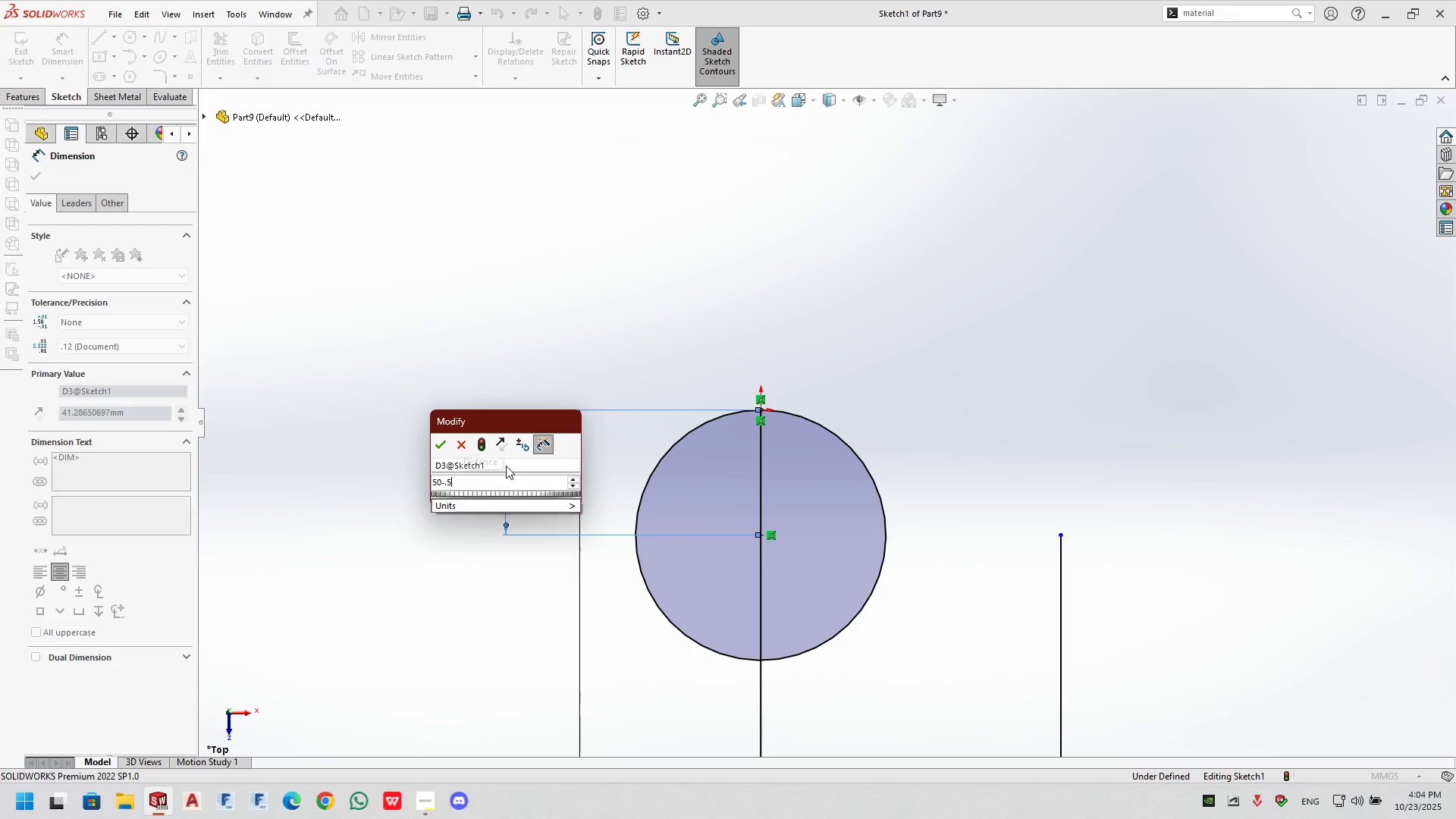 
key(NumpadEnter)
 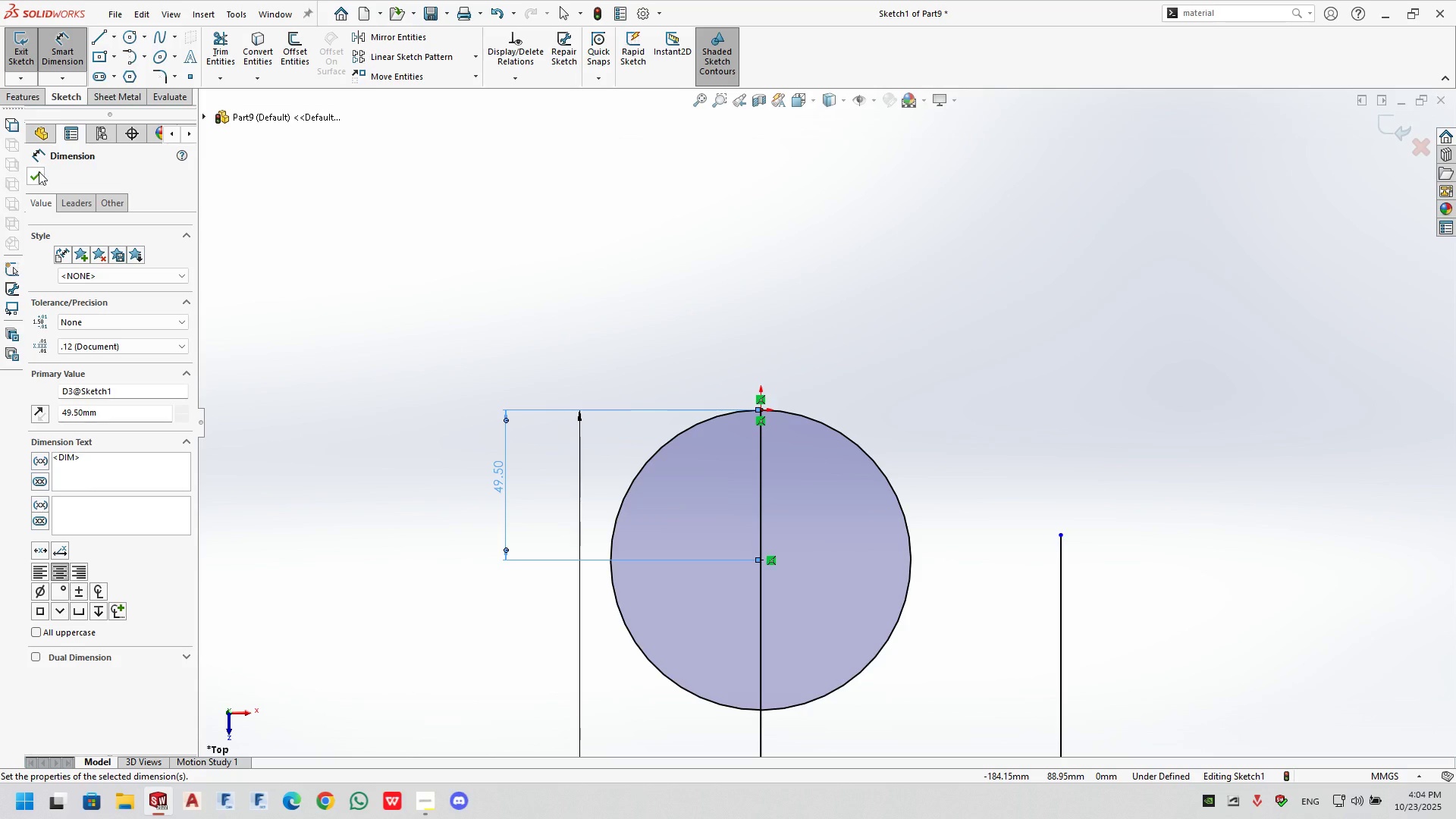 
scroll: coordinate [721, 436], scroll_direction: up, amount: 7.0
 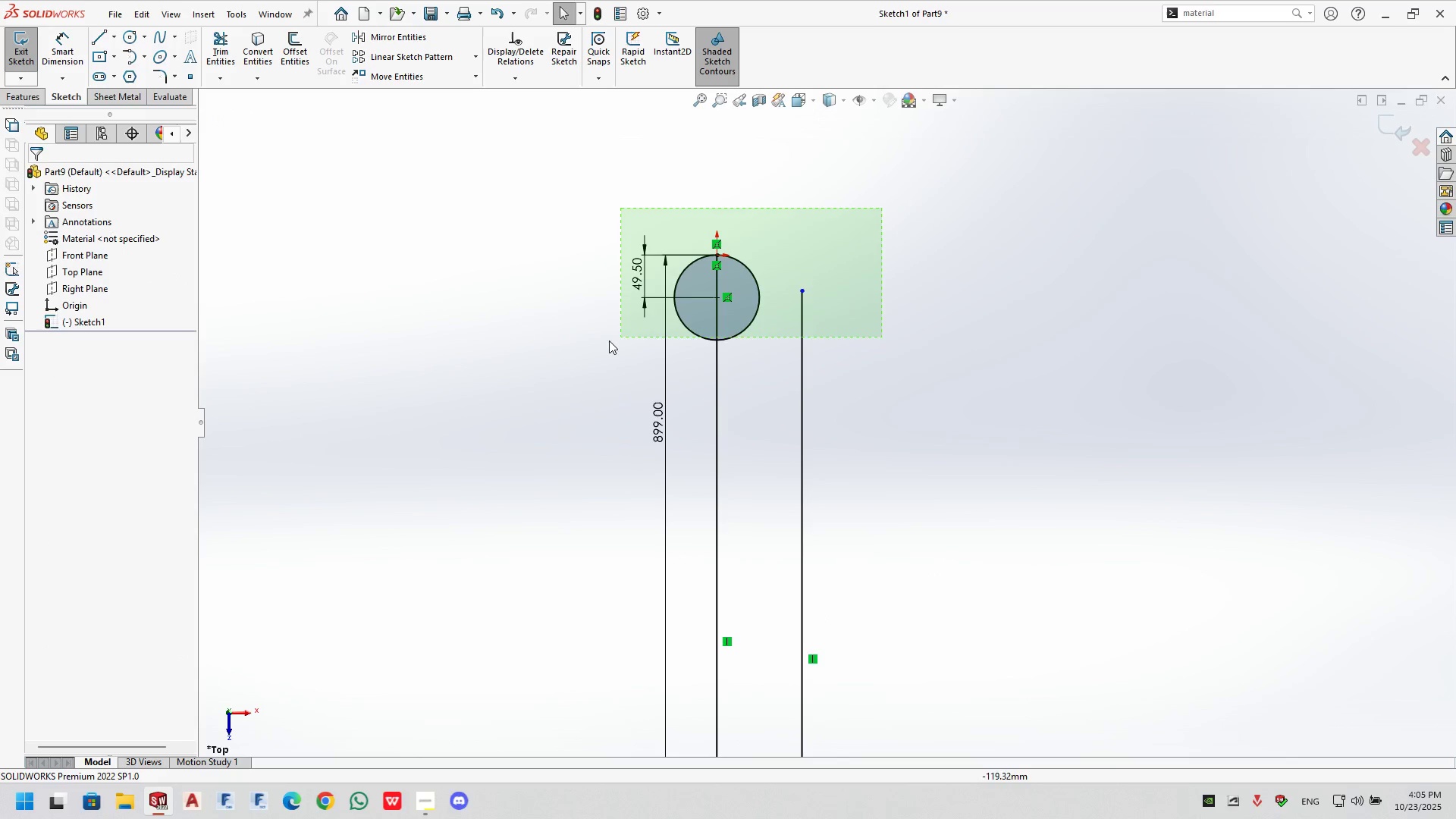 
wait(6.13)
 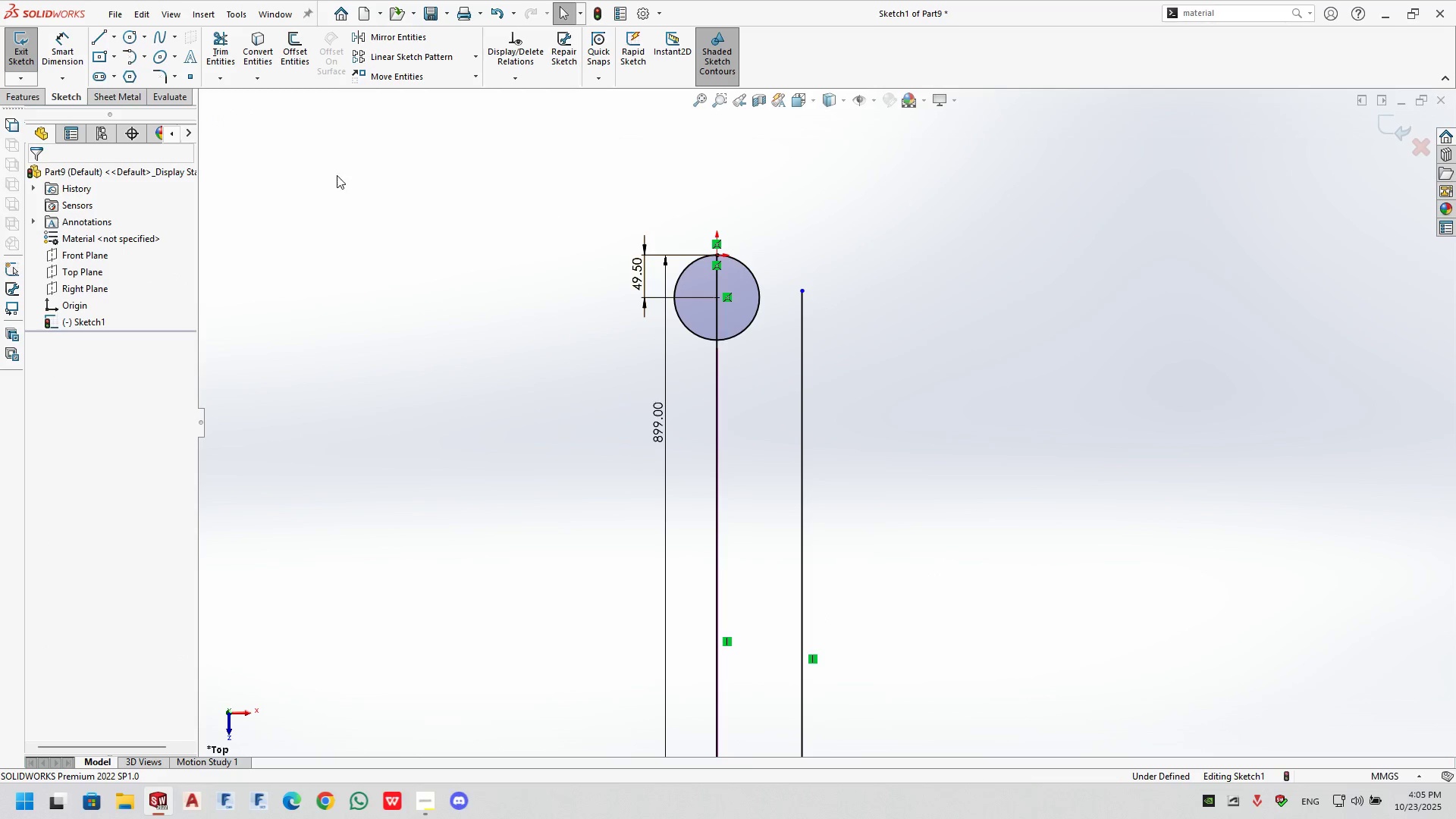 
key(Delete)
 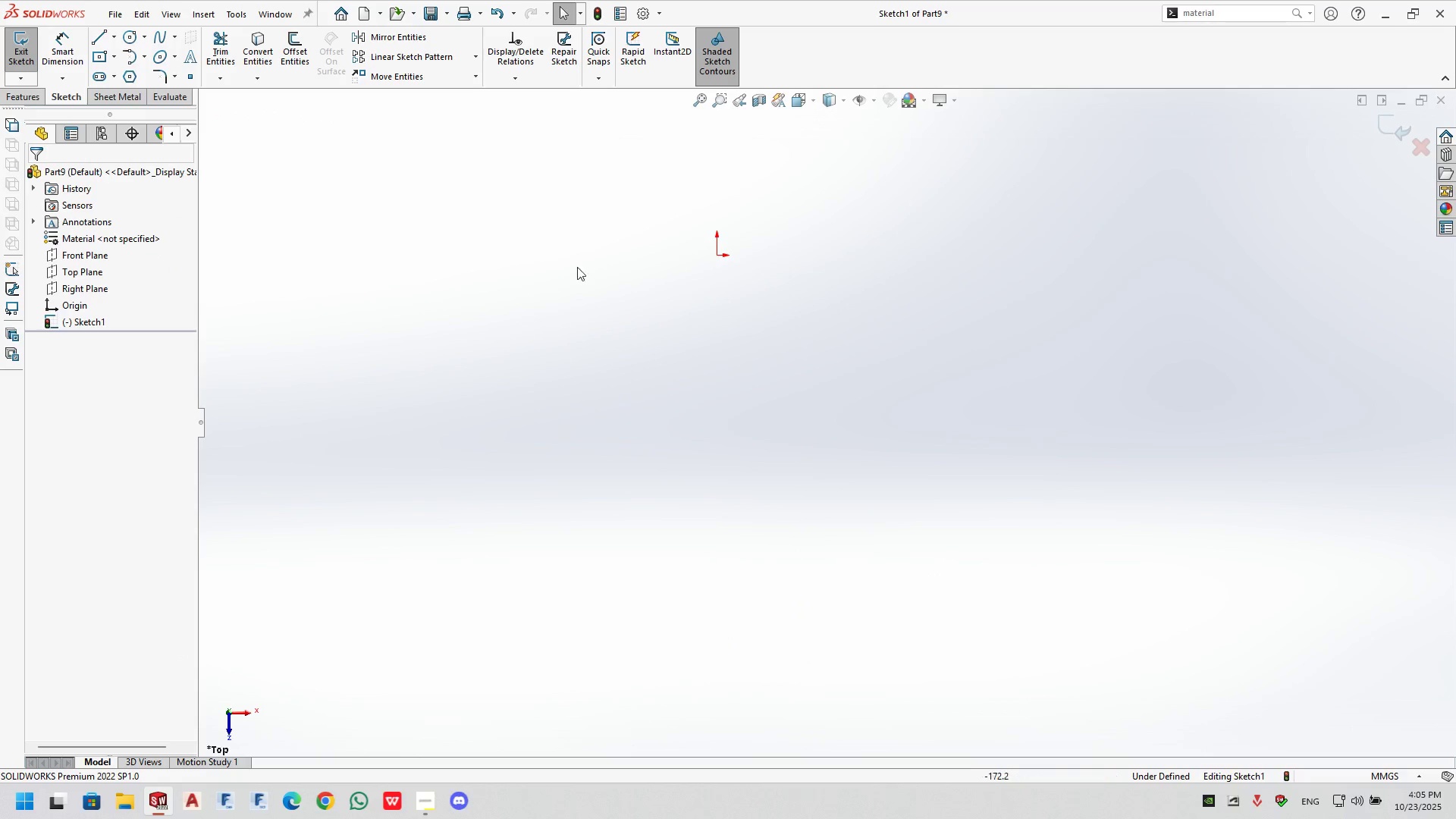 
scroll: coordinate [820, 349], scroll_direction: up, amount: 4.0
 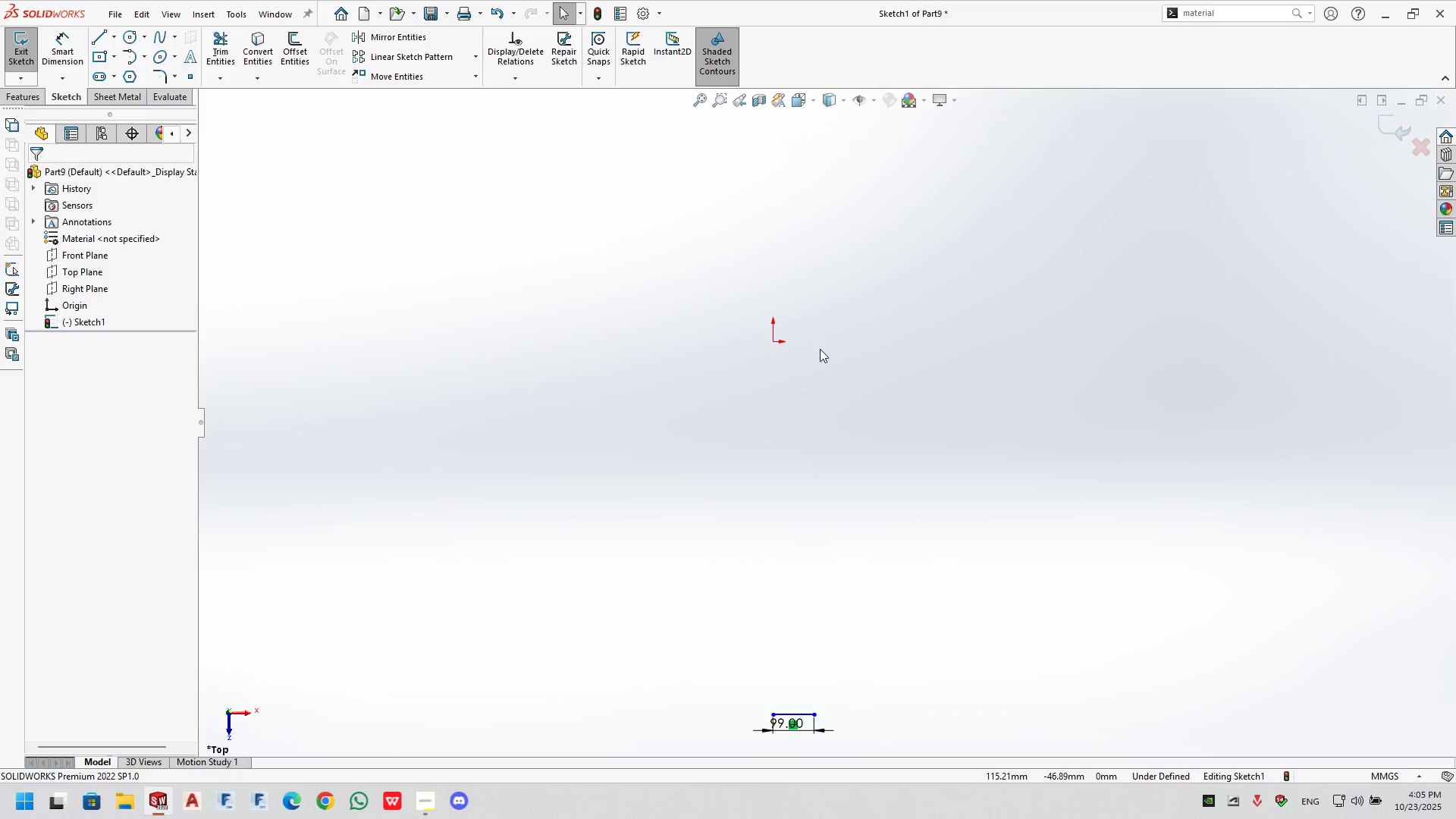 
double_click([820, 349])
 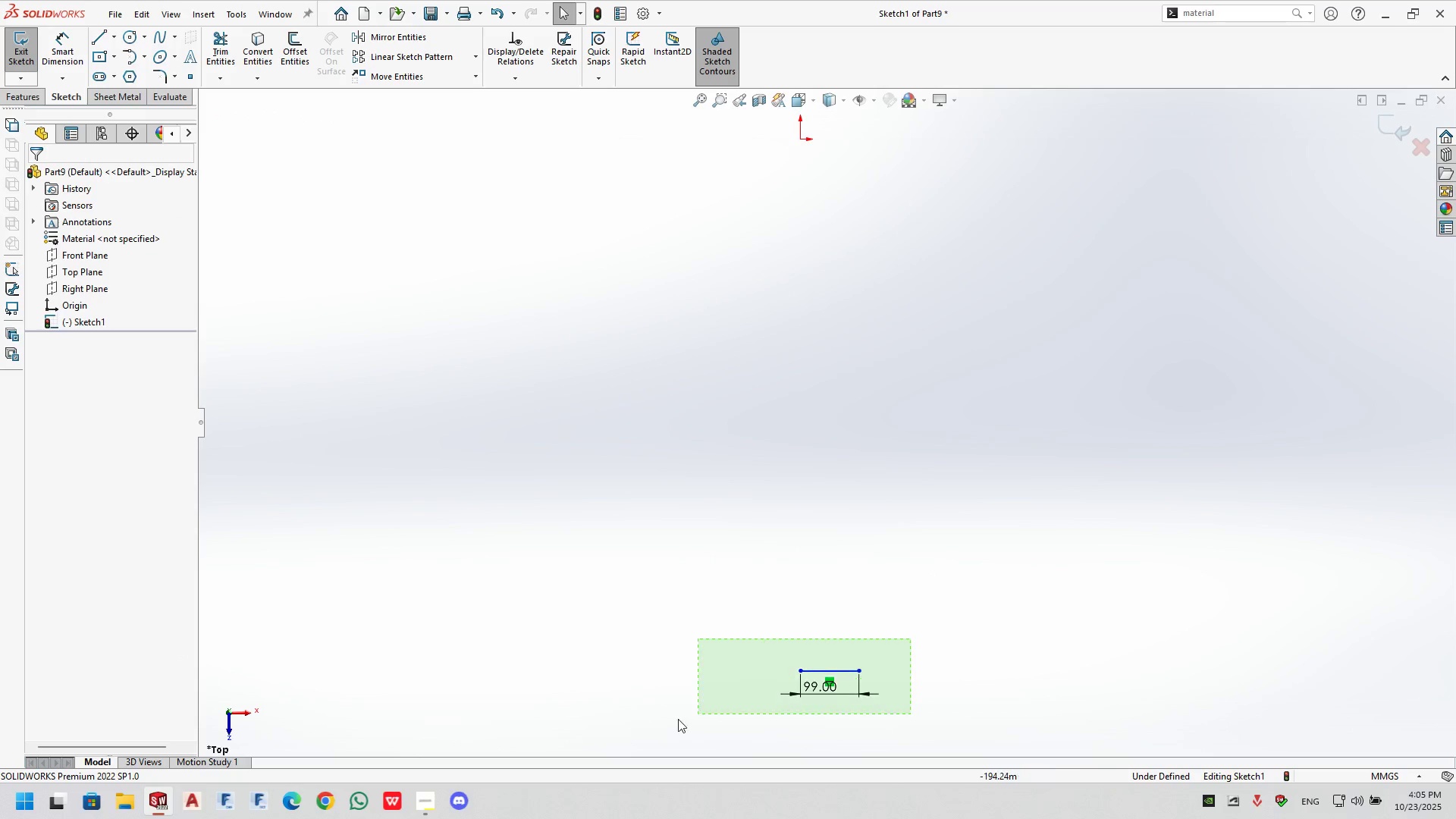 
key(Delete)
 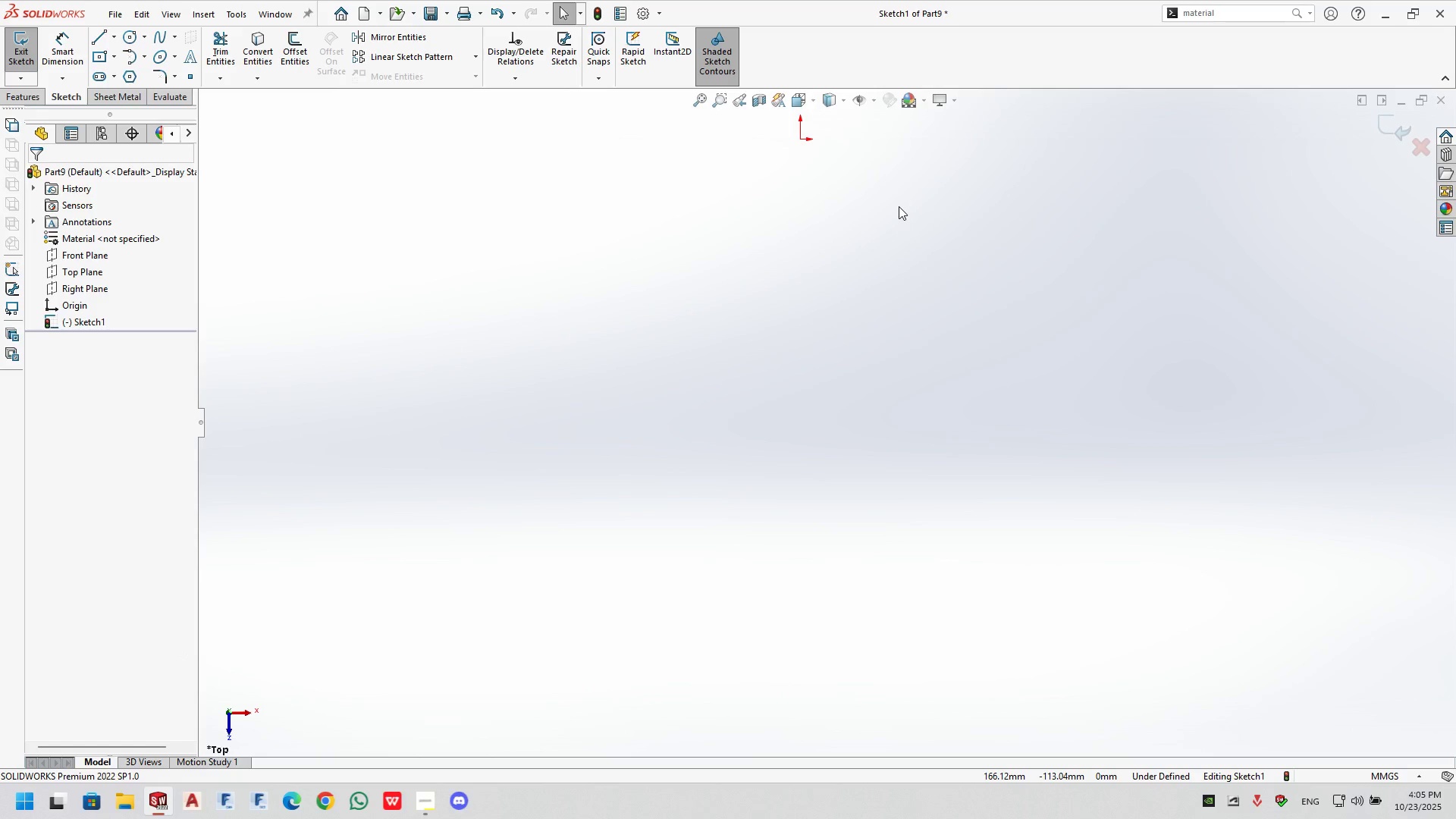 
double_click([899, 206])
 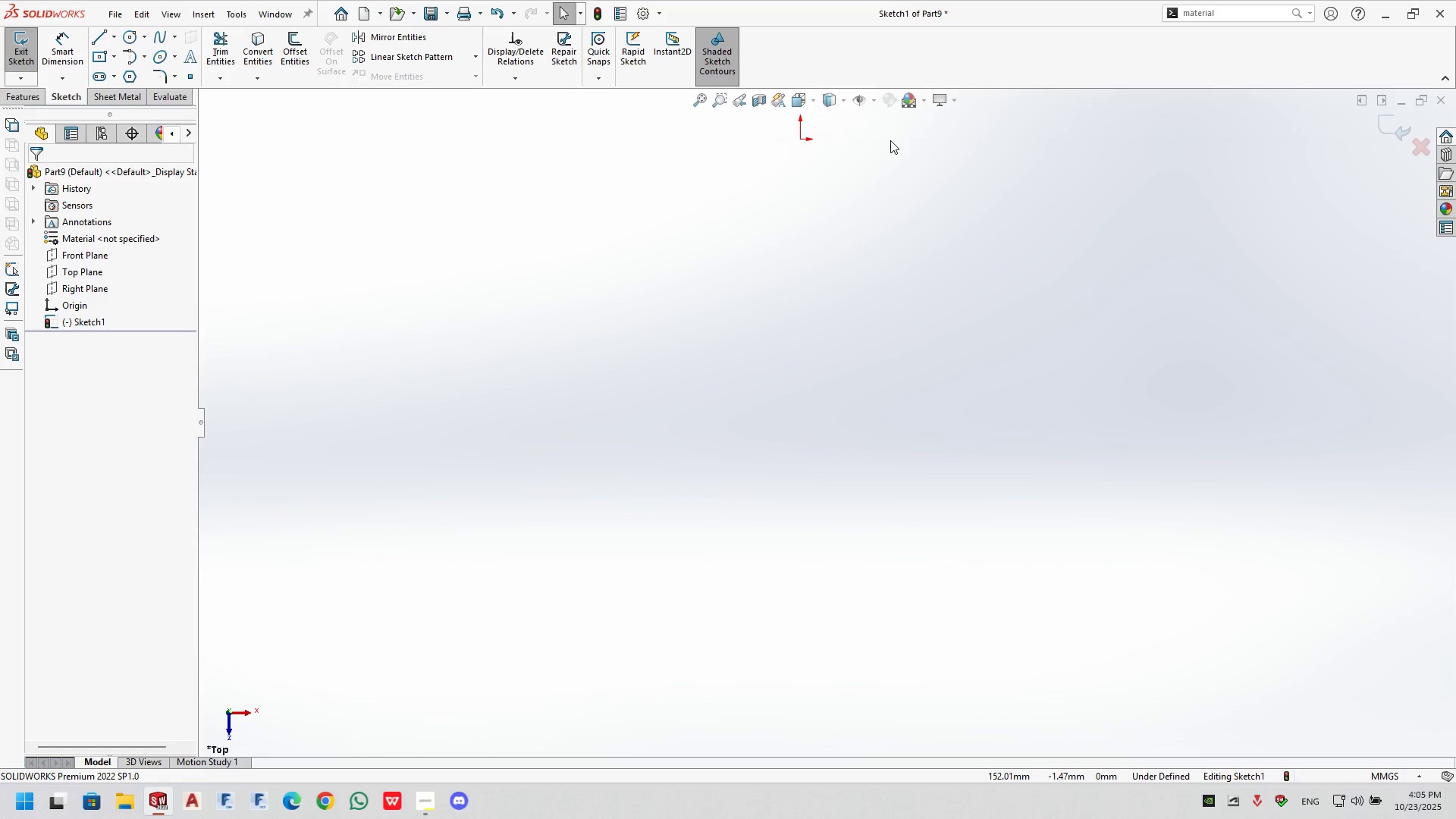 
double_click([890, 140])
 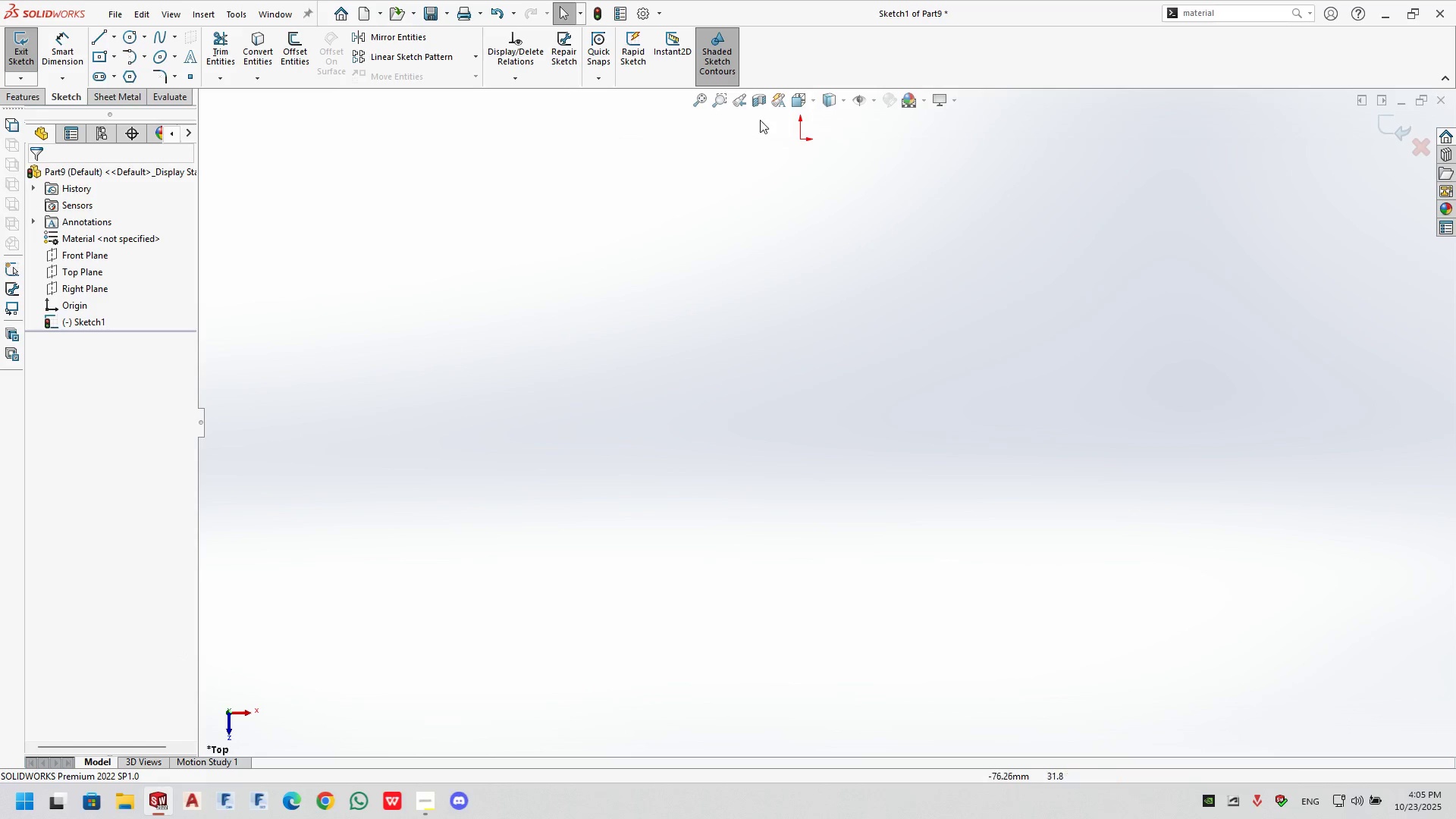 
scroll: coordinate [996, 306], scroll_direction: up, amount: 4.0
 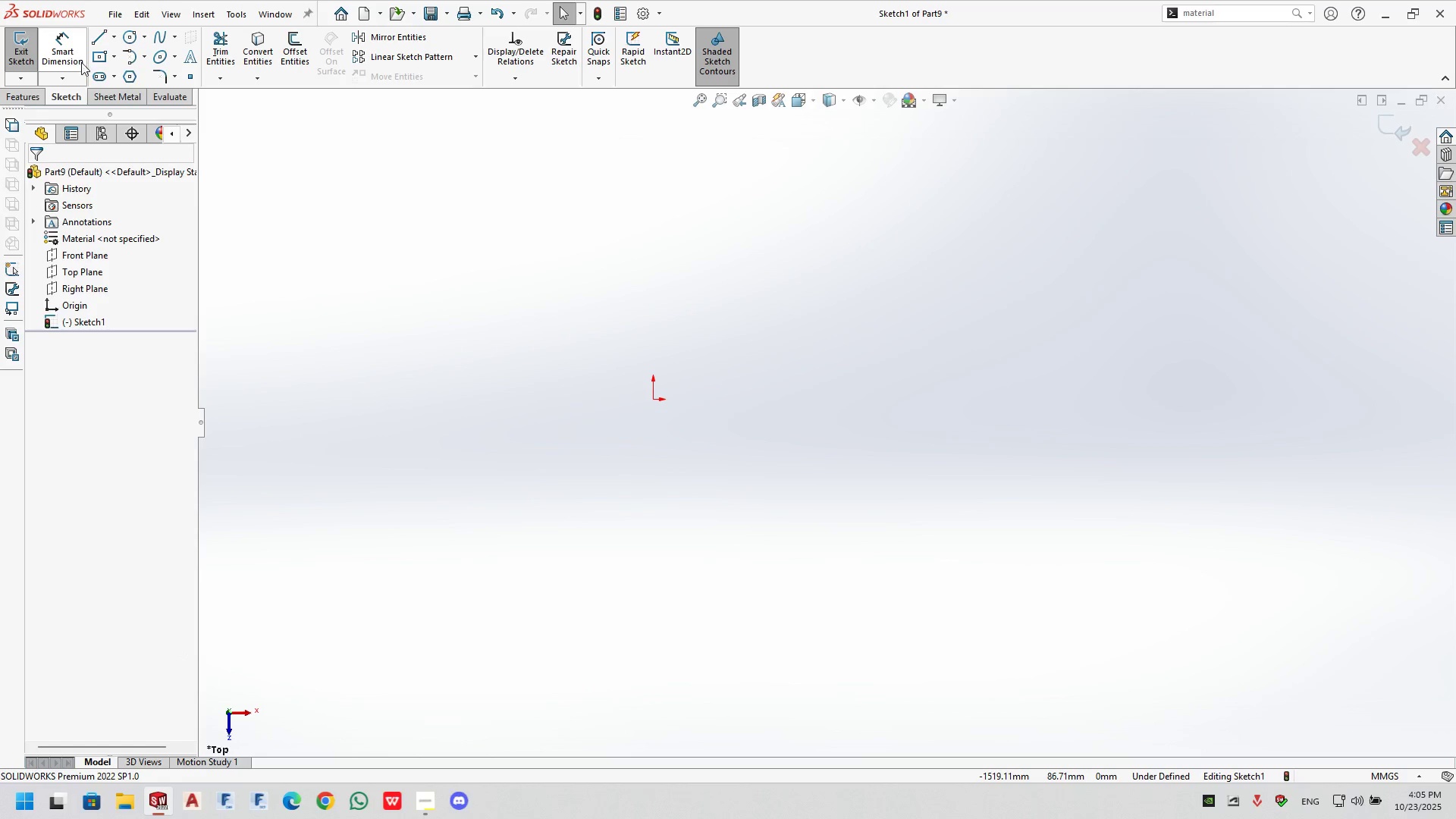 
mouse_move([136, 42])
 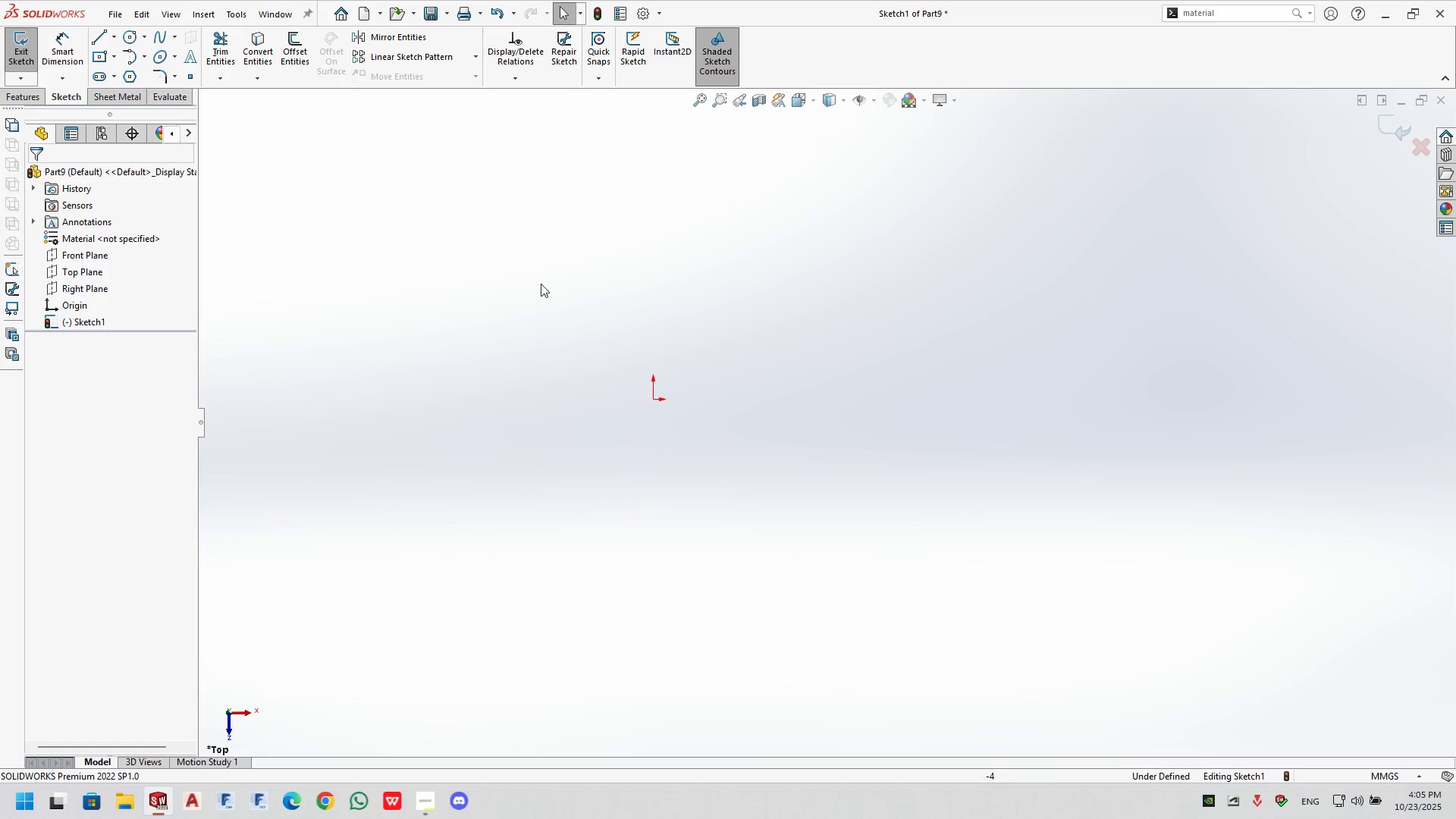 
scroll: coordinate [602, 537], scroll_direction: down, amount: 8.0
 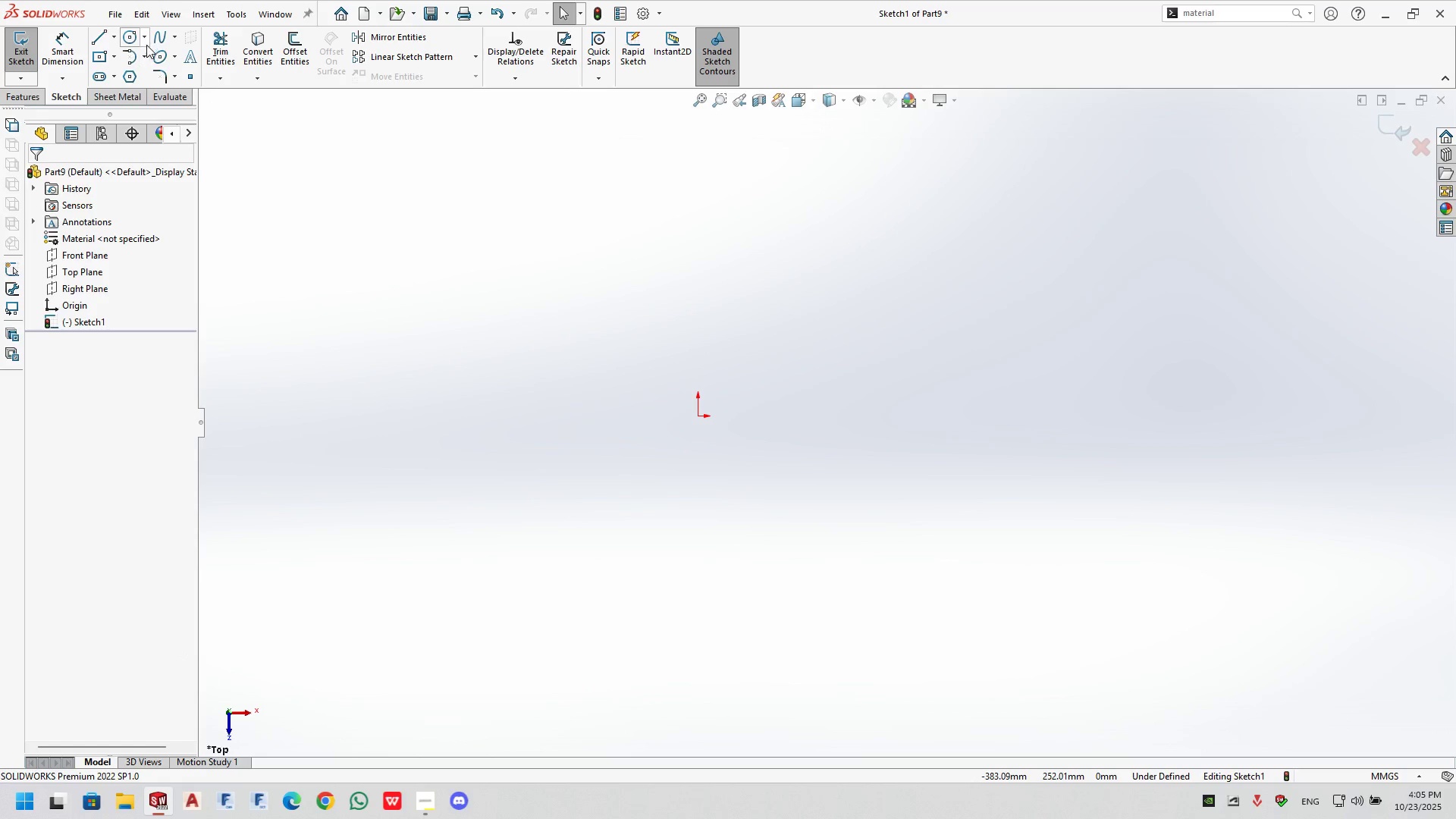 
left_click([148, 38])
 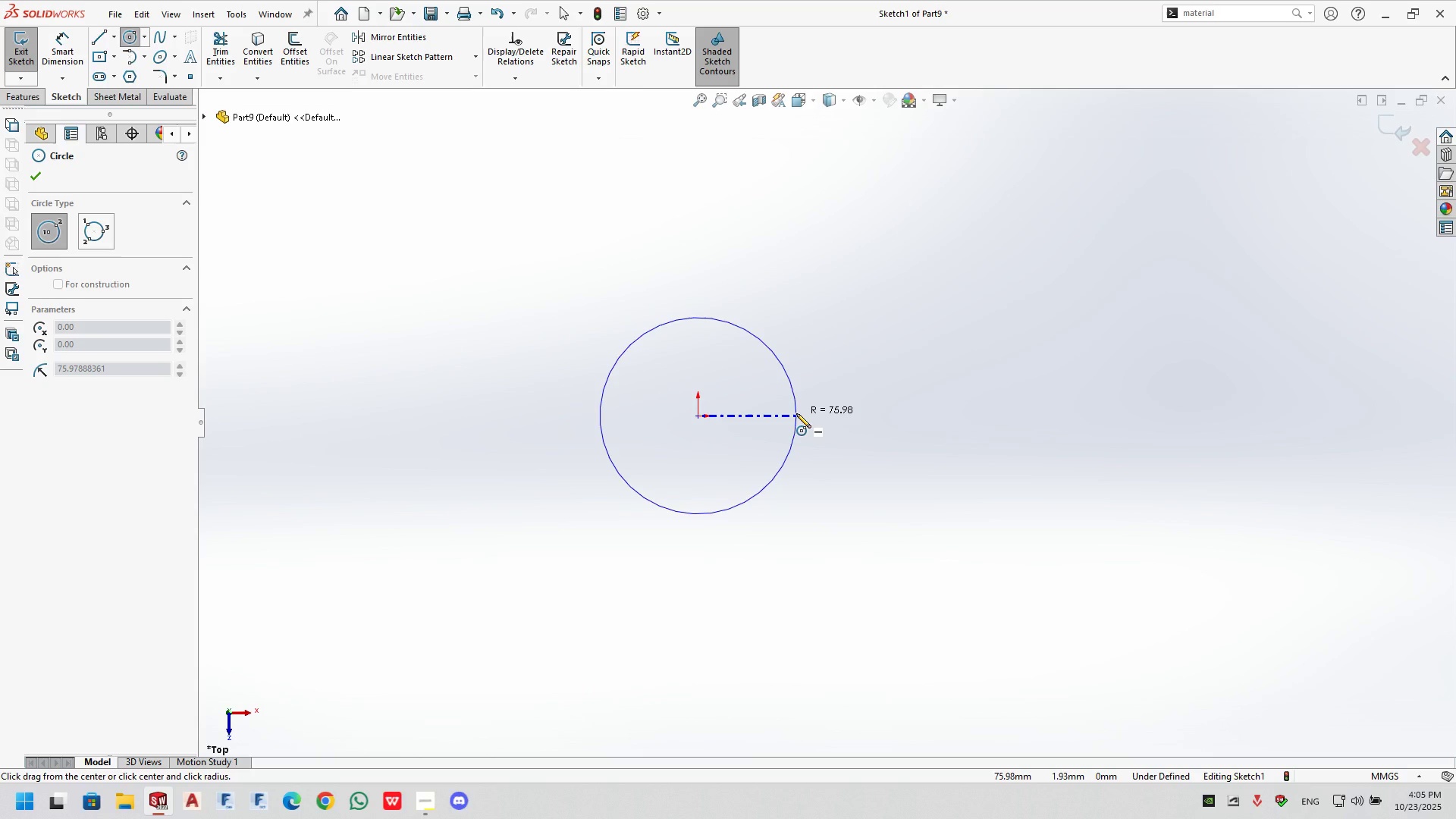 
left_click([796, 413])
 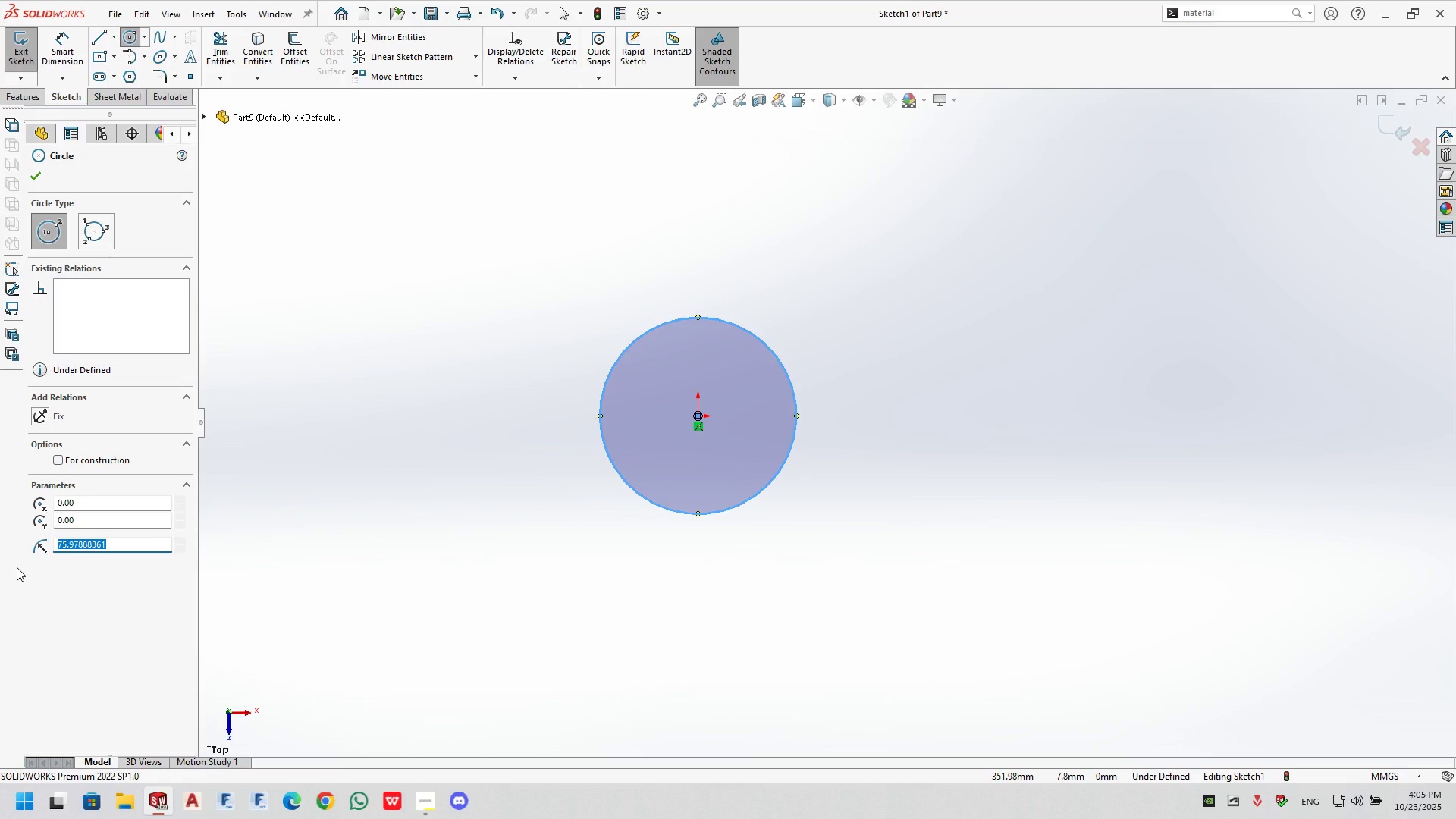 
wait(6.83)
 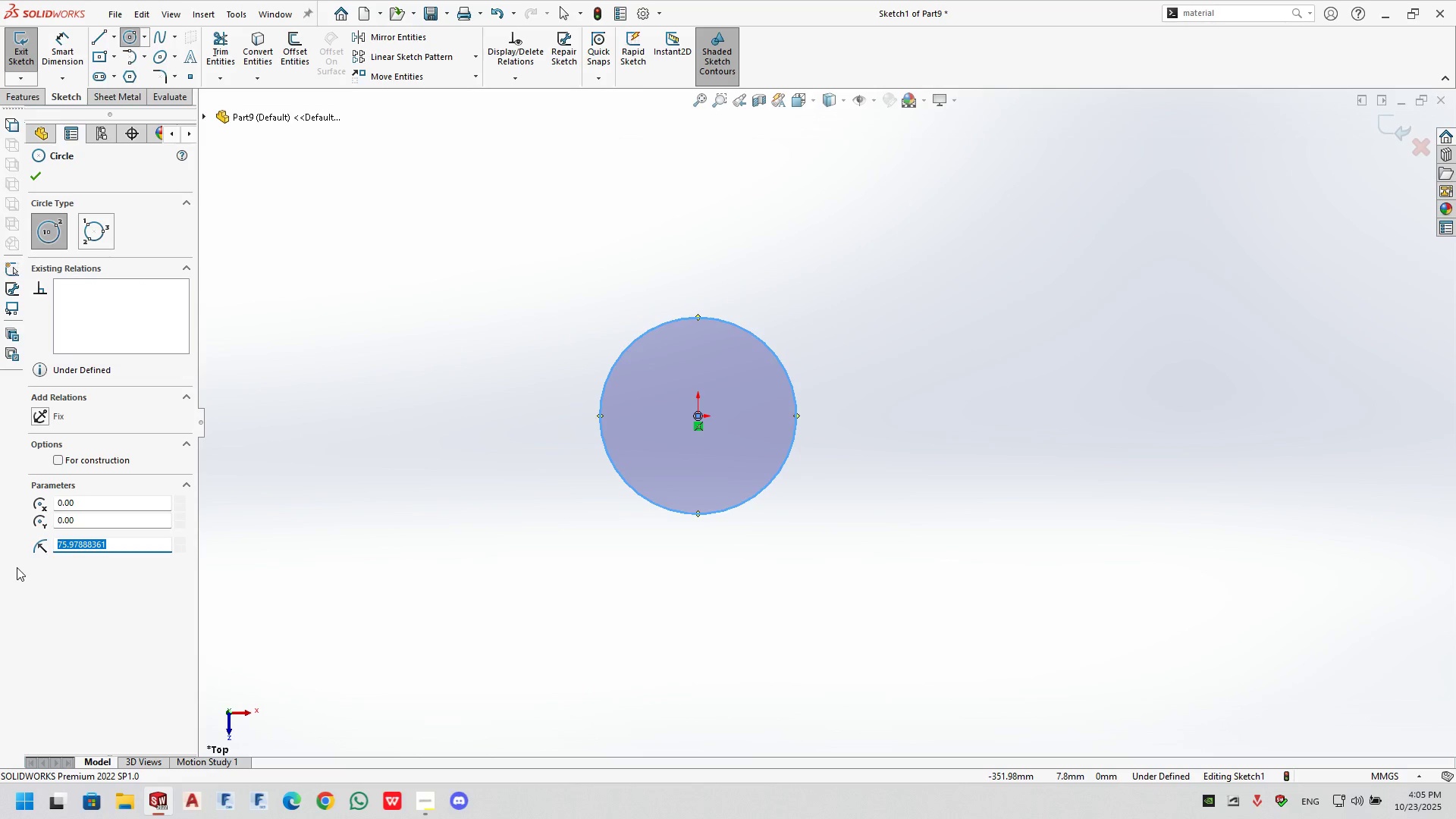 
key(Escape)
 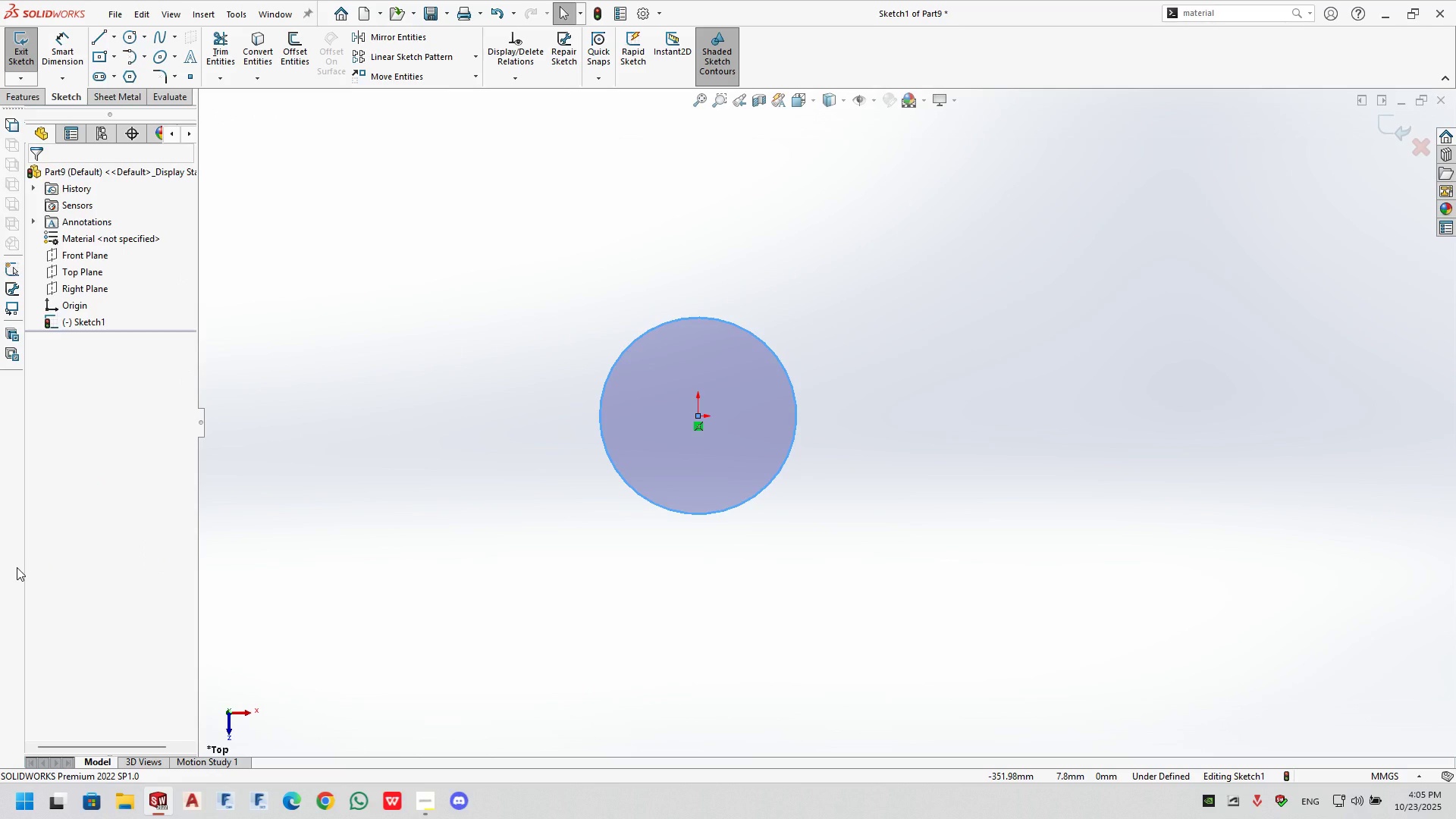 
key(Control+Z)
 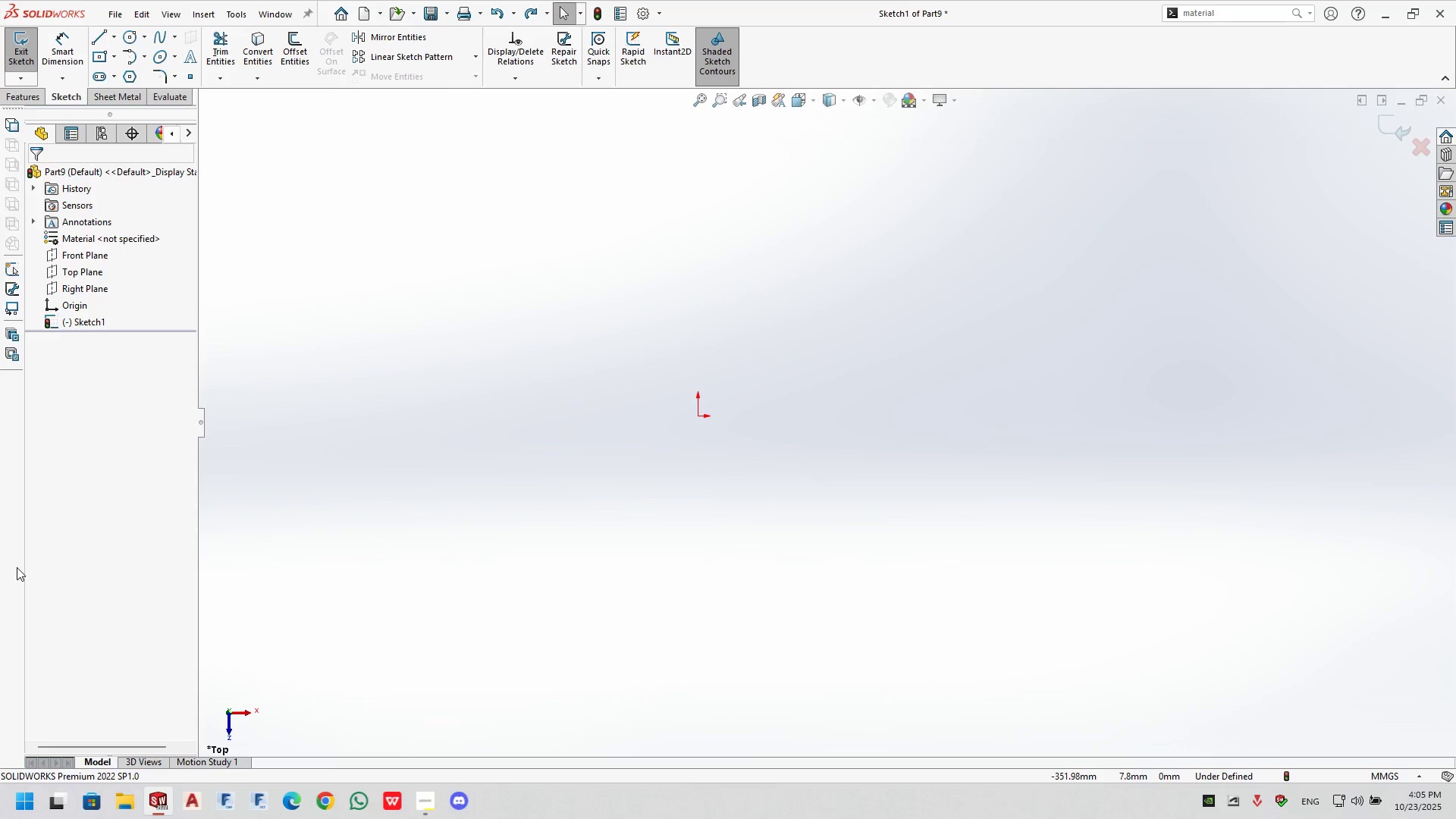 
key(Control+Z)
 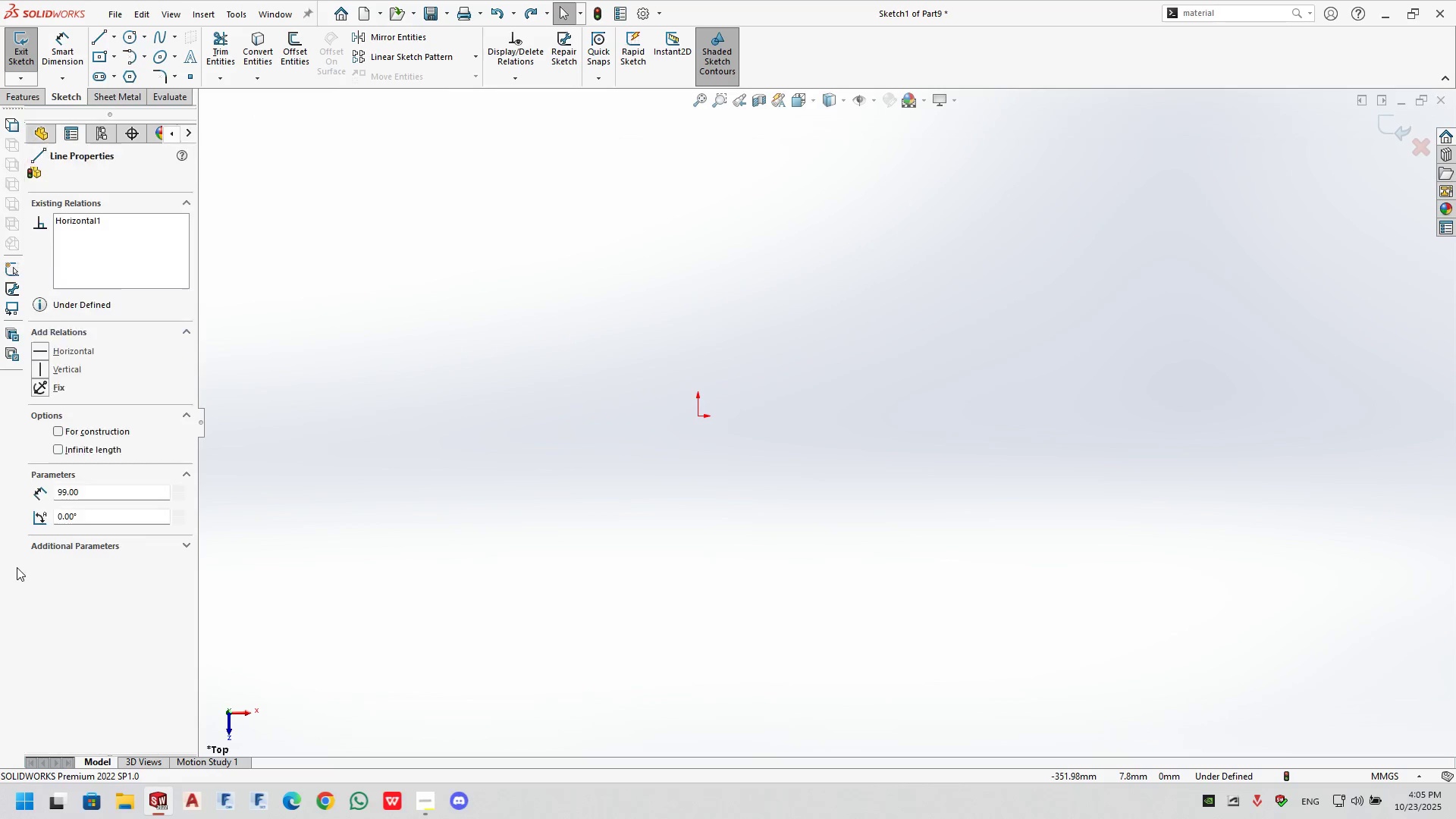 
key(Control+Z)
 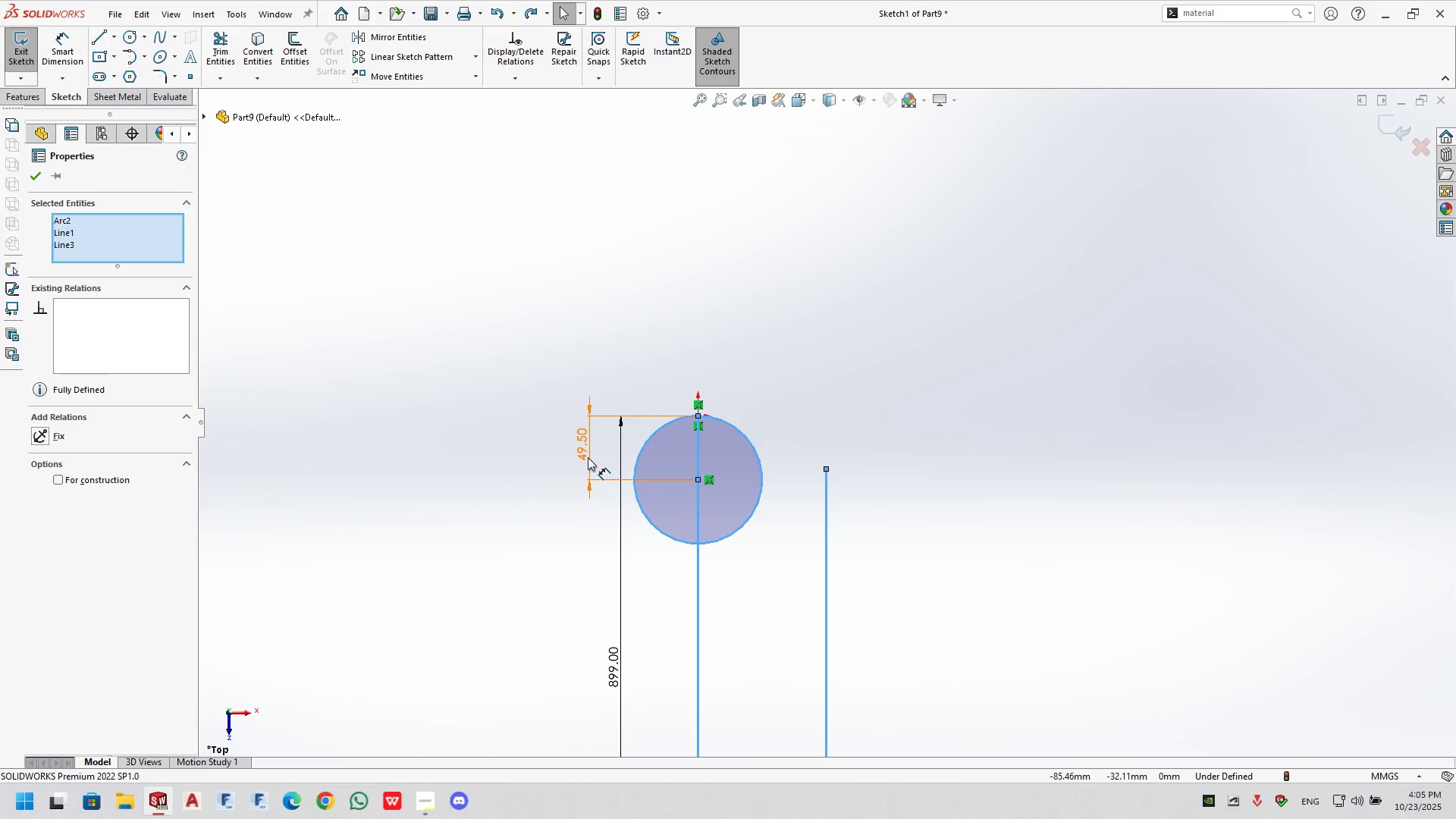 
left_click([587, 456])
 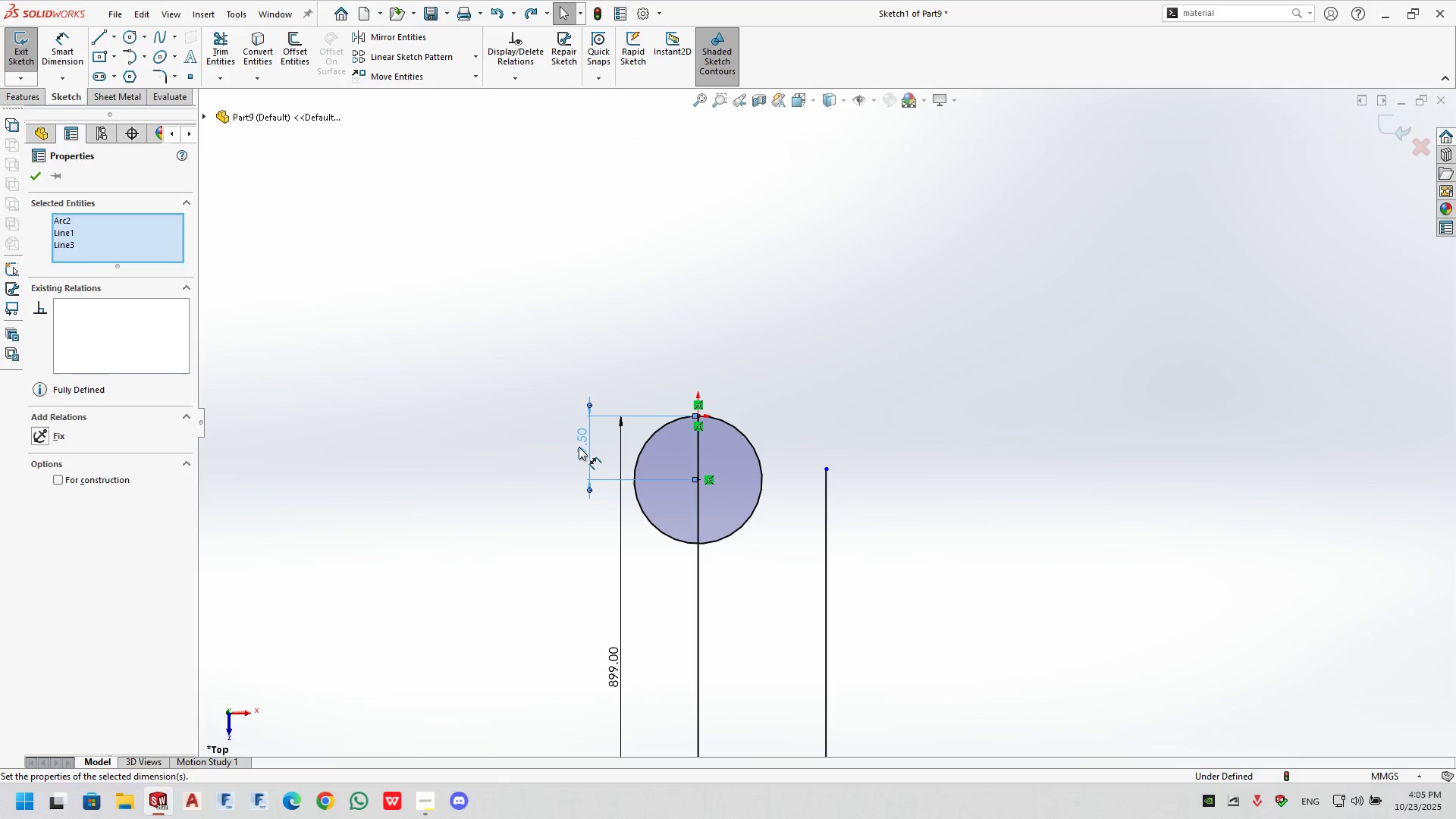 
double_click([579, 447])
 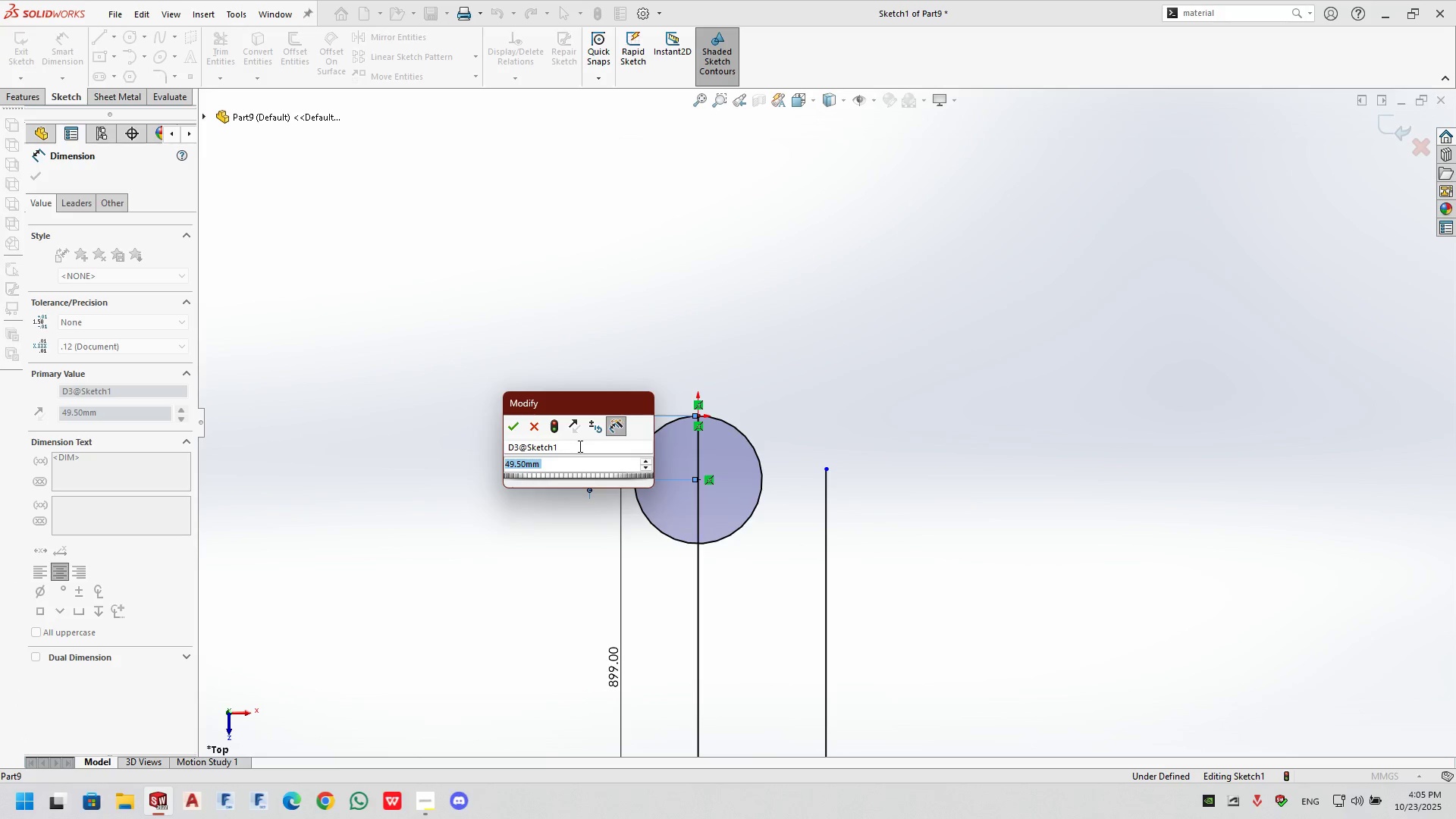 
key(Numpad1)
 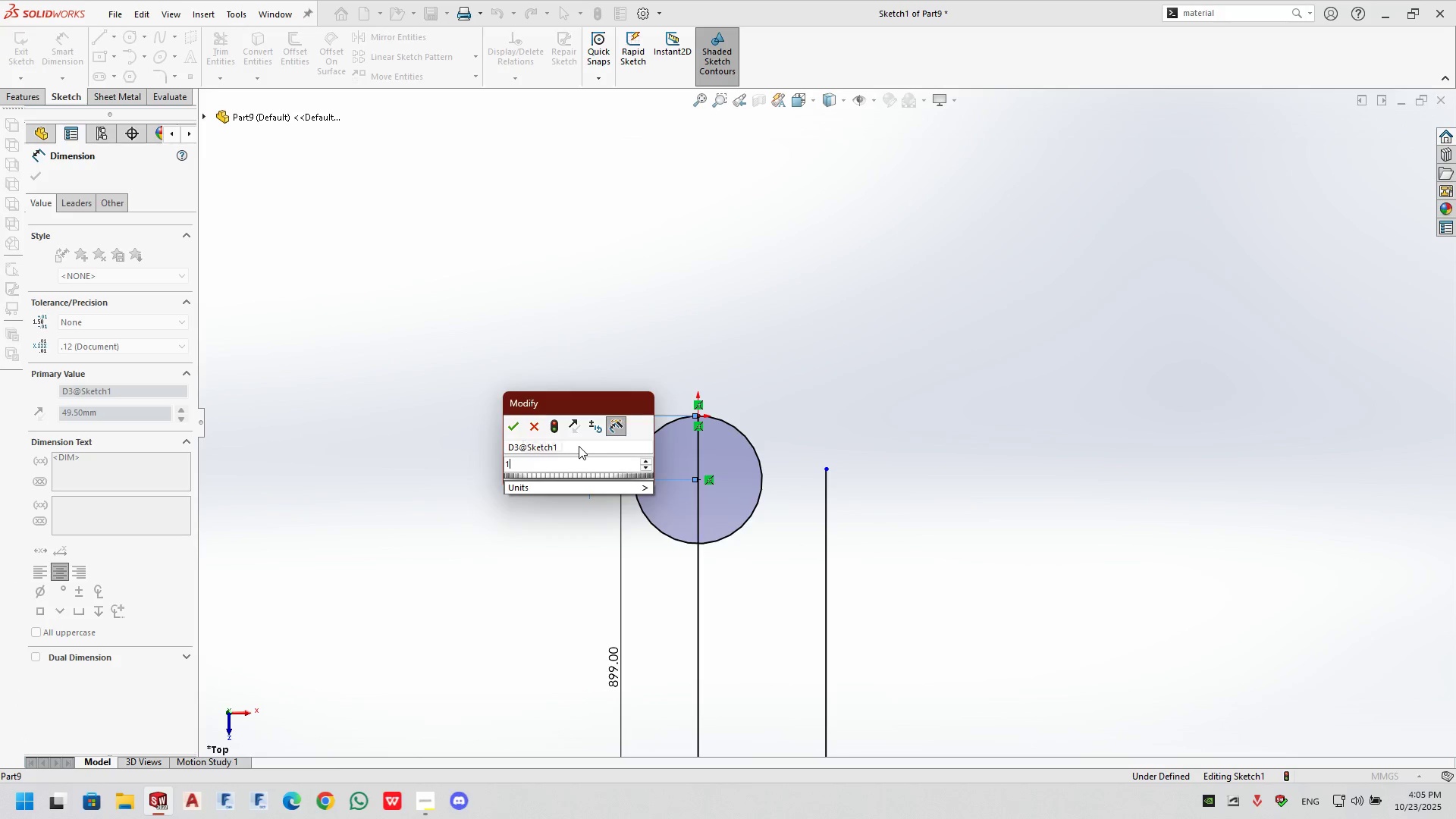 
key(Numpad0)
 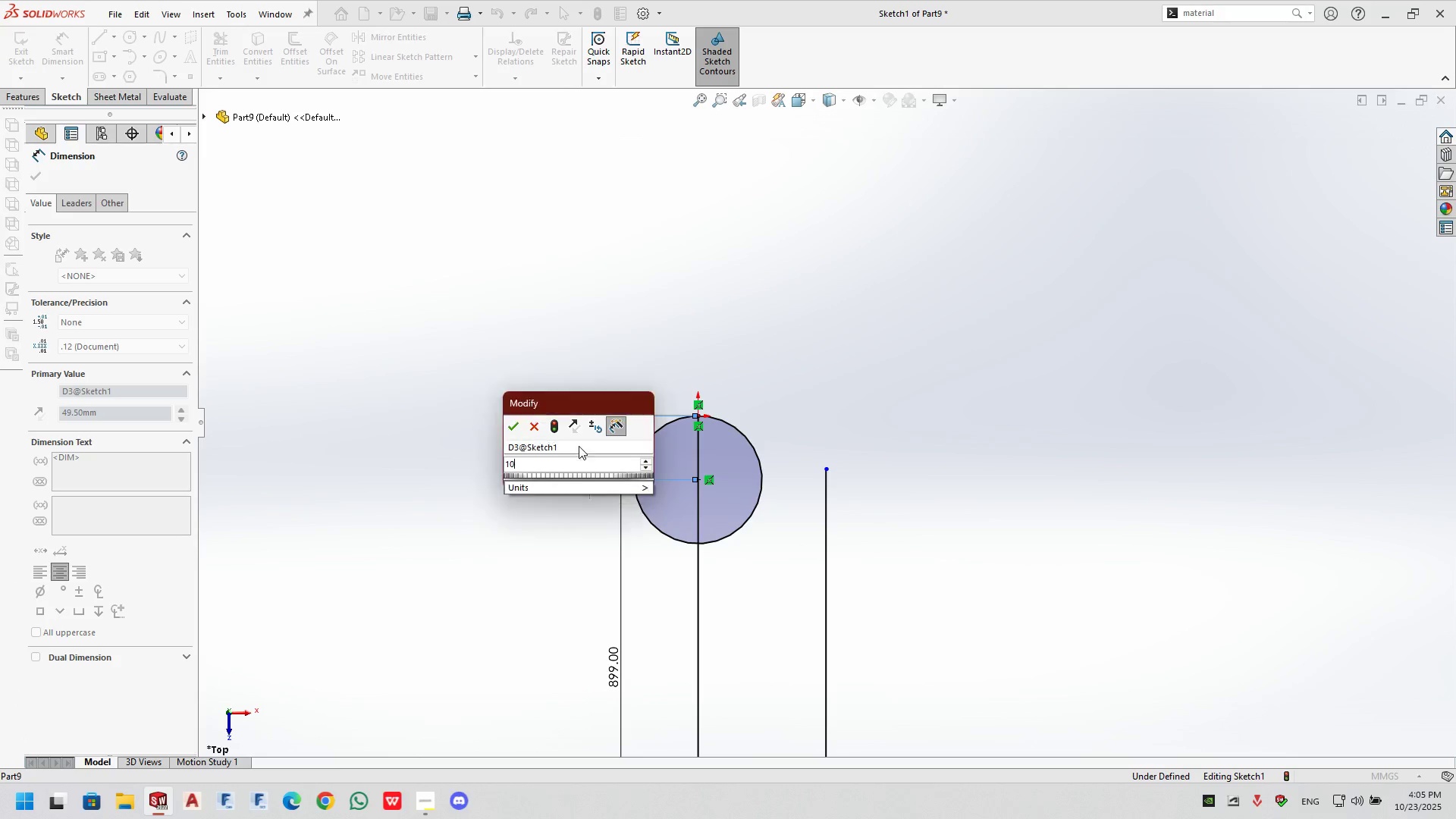 
key(Numpad0)
 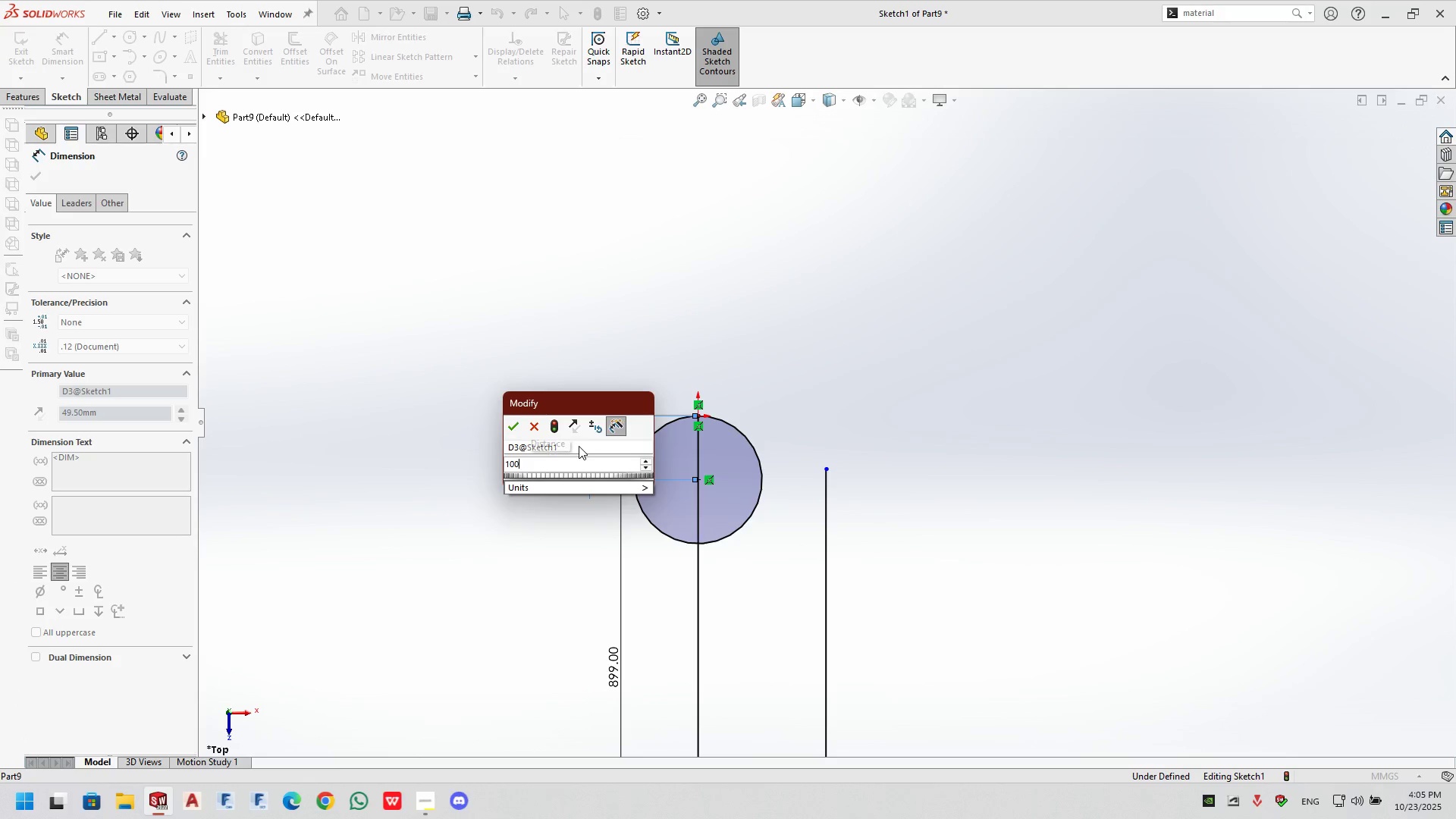 
key(NumpadSubtract)
 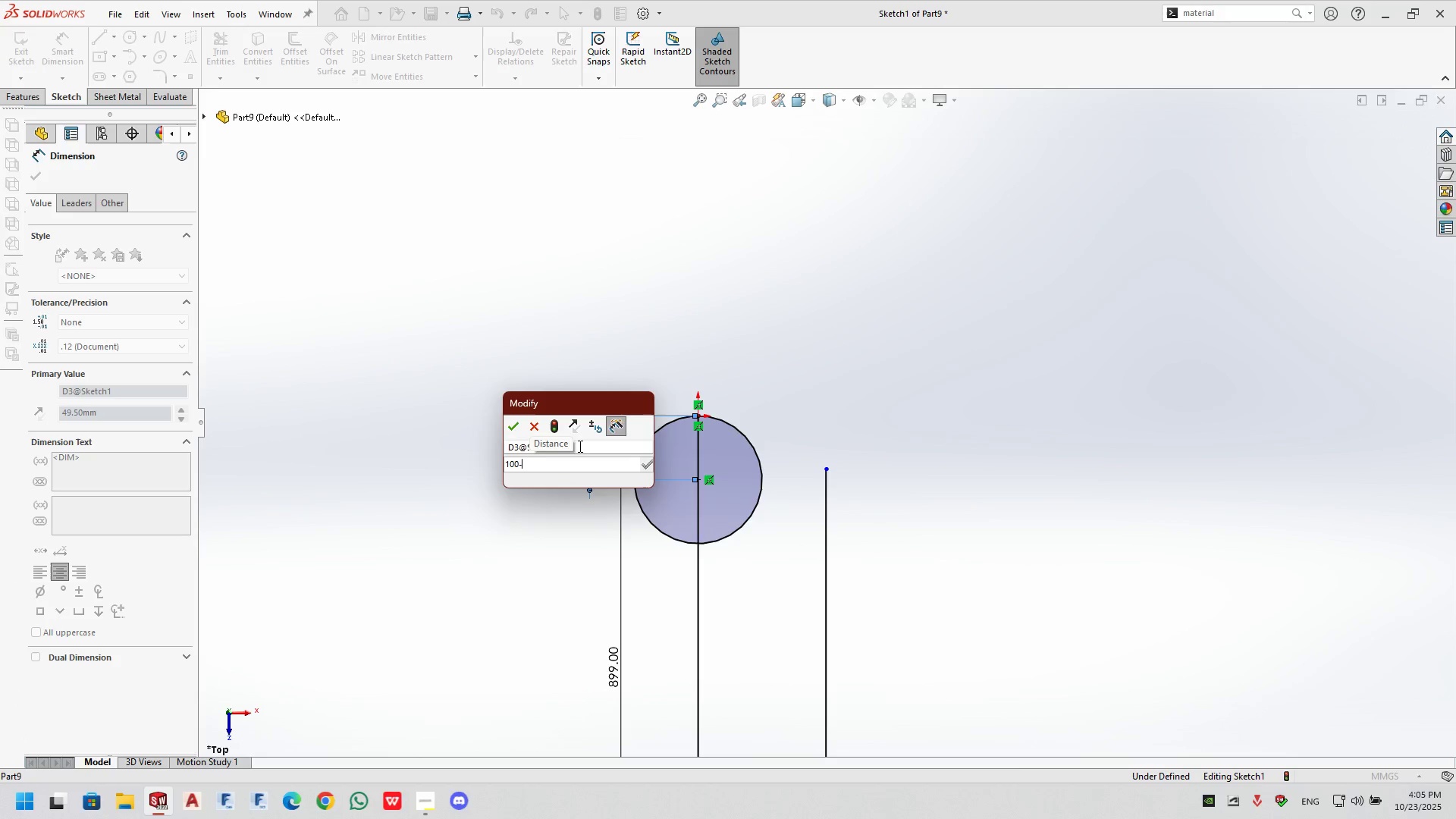 
key(Backspace)
 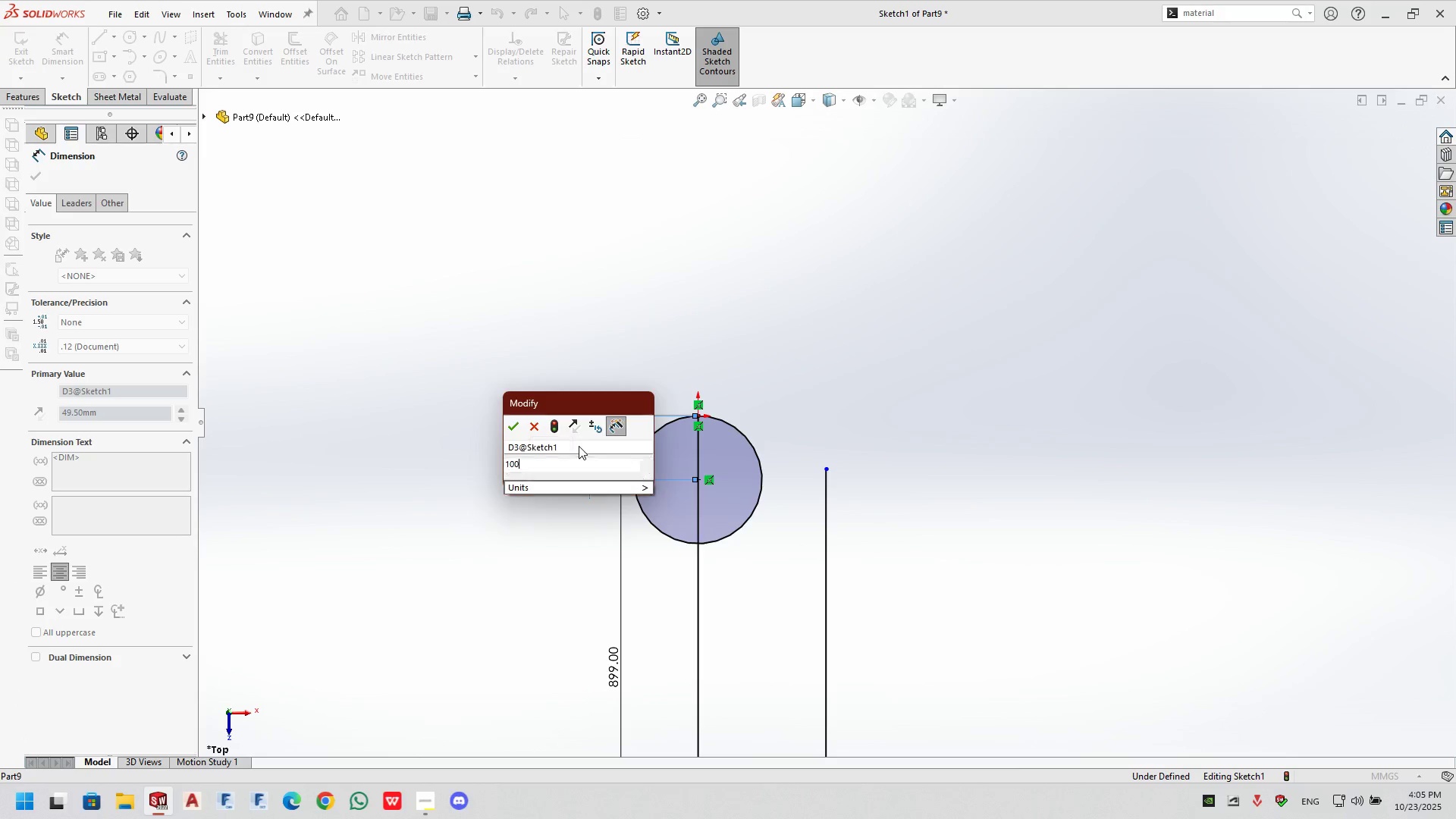 
key(Backspace)
 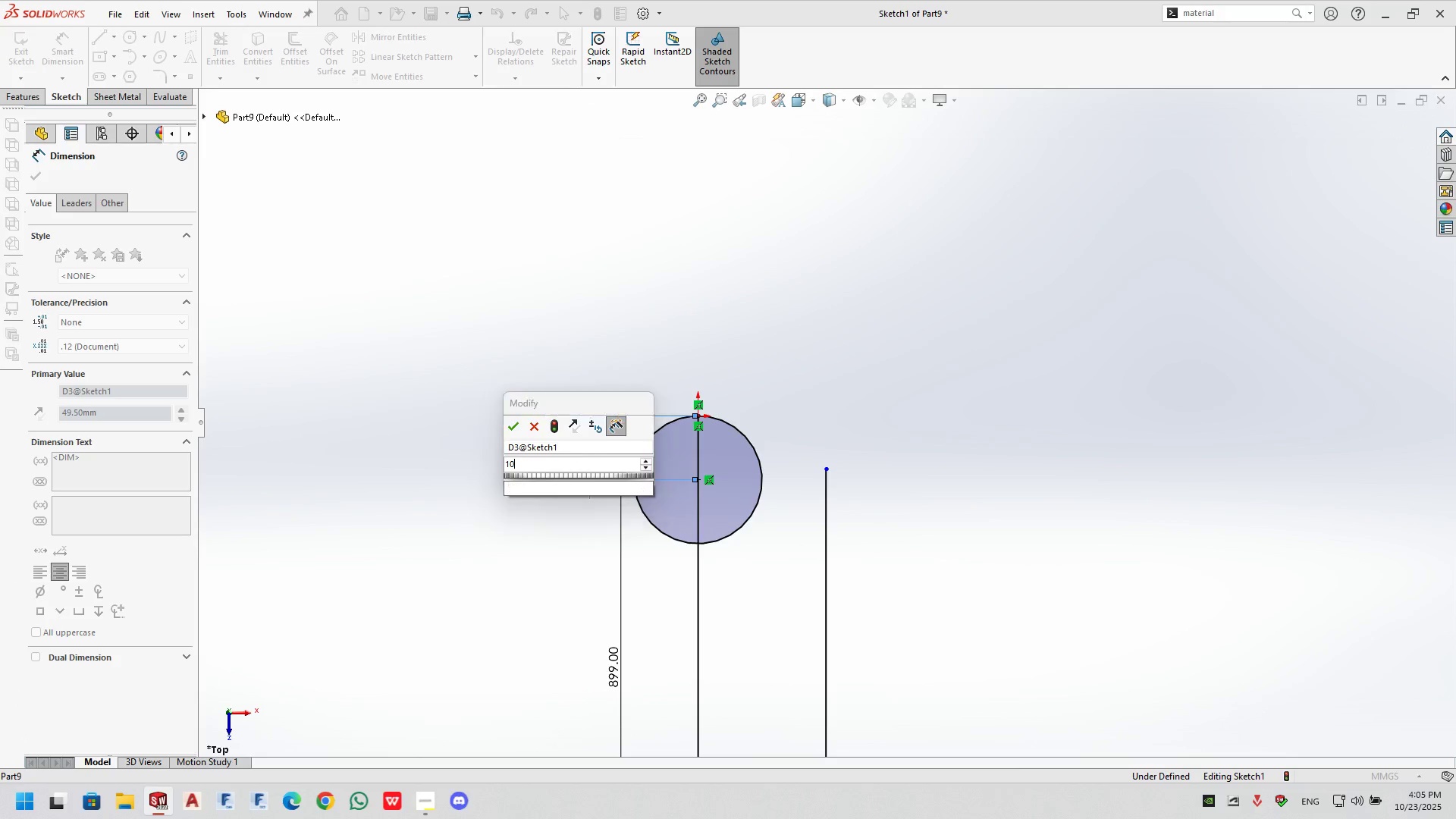 
key(Backspace)
 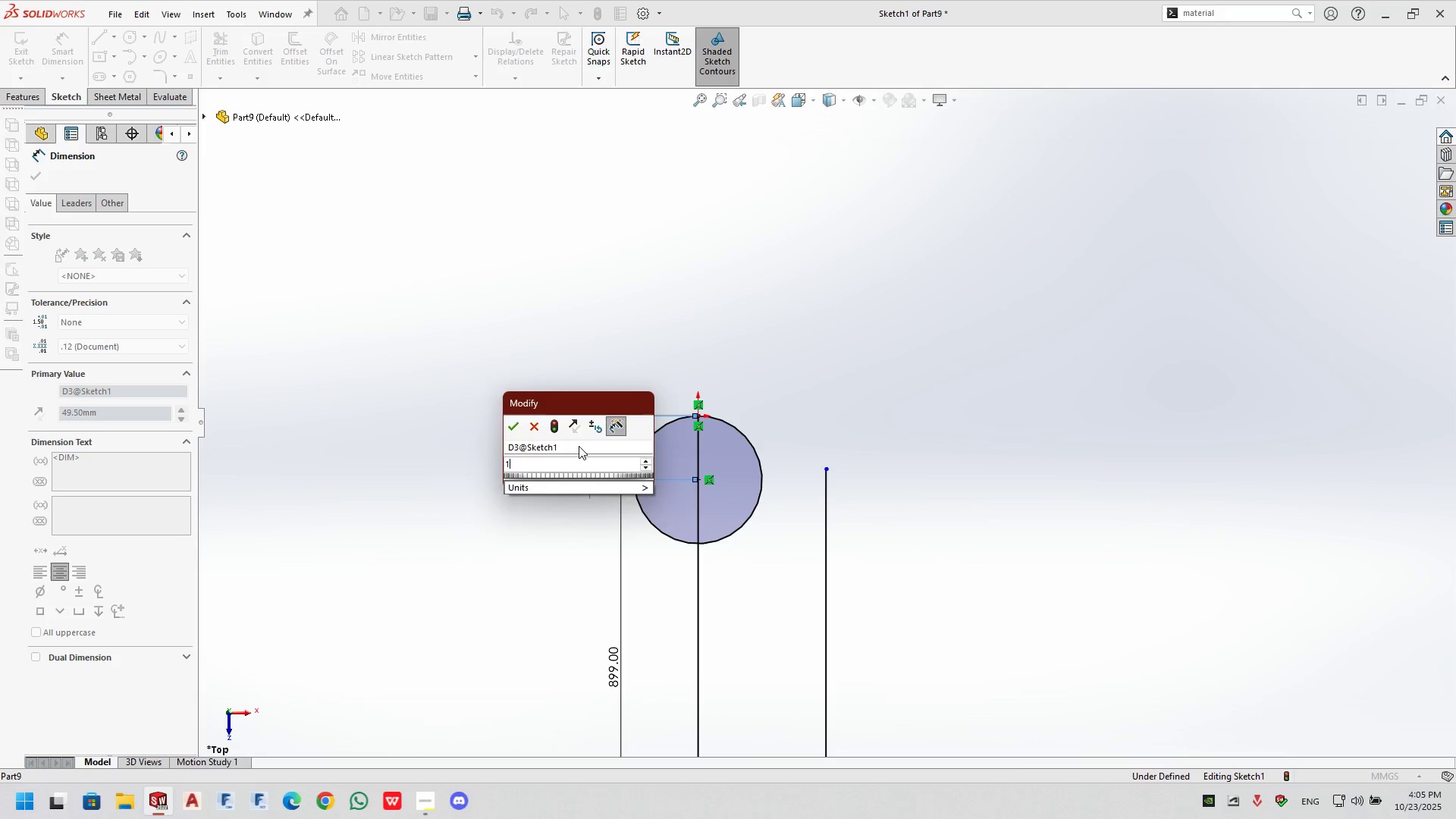 
key(Backspace)
 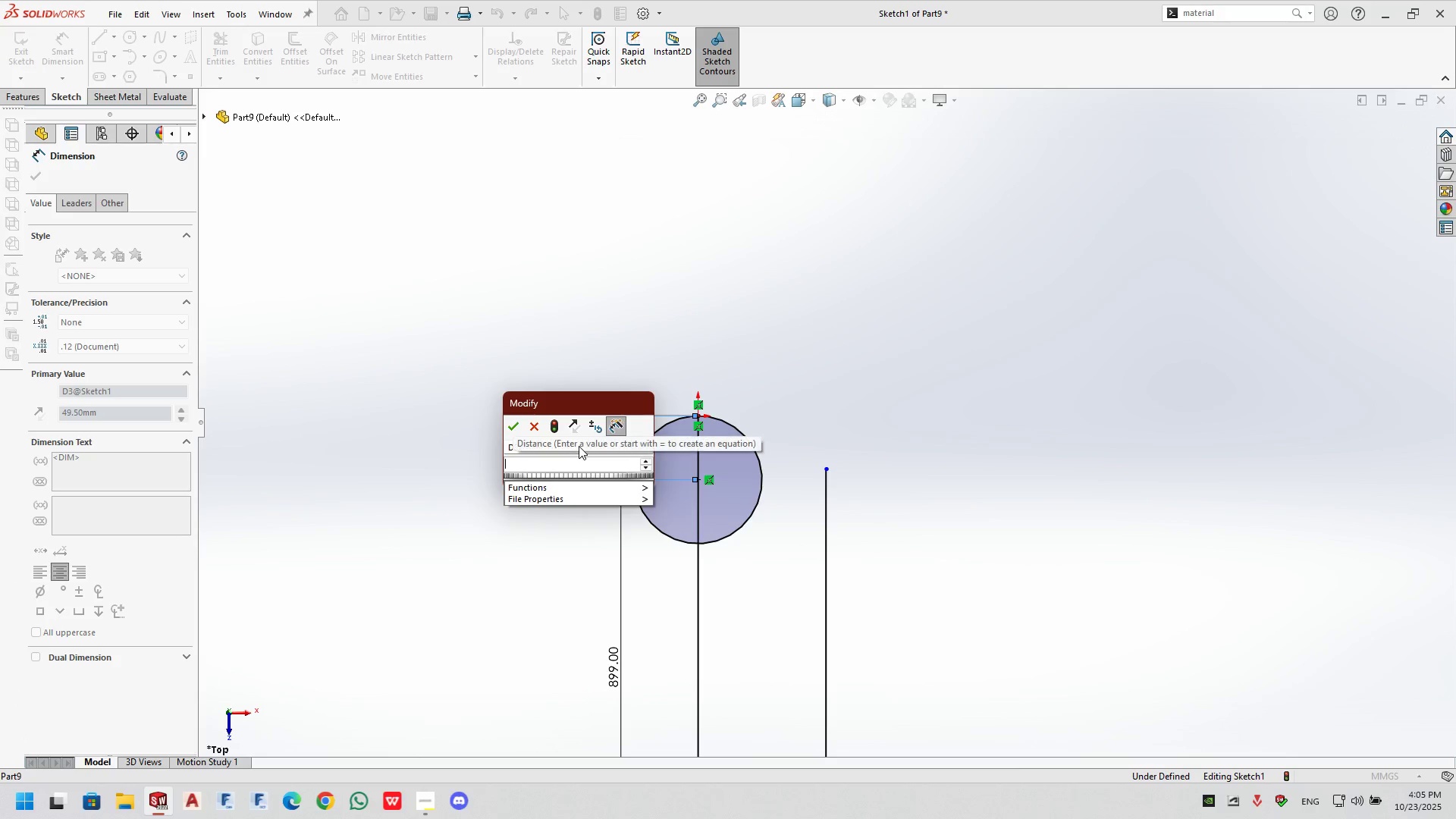 
key(Numpad9)
 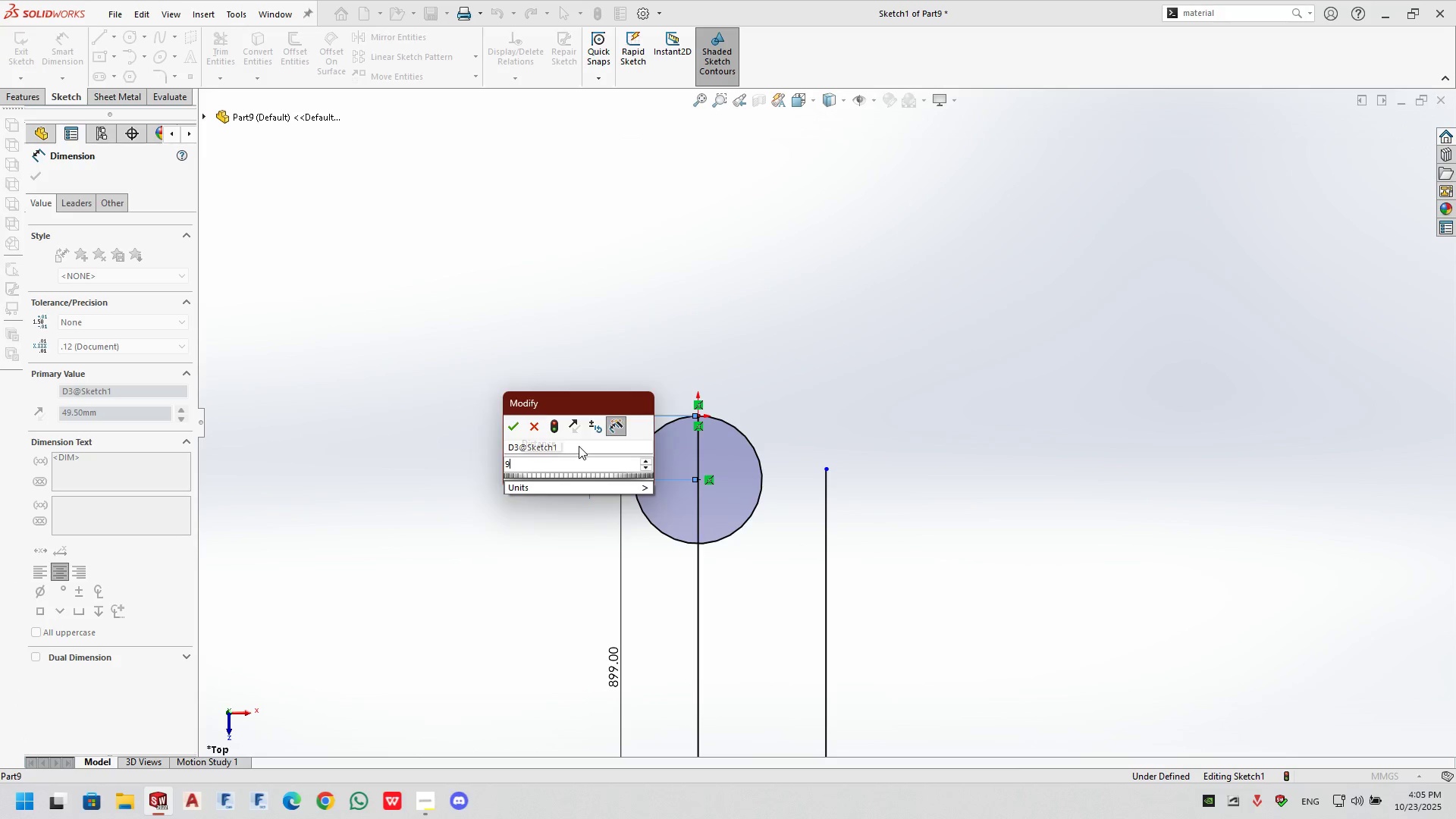 
key(Numpad9)
 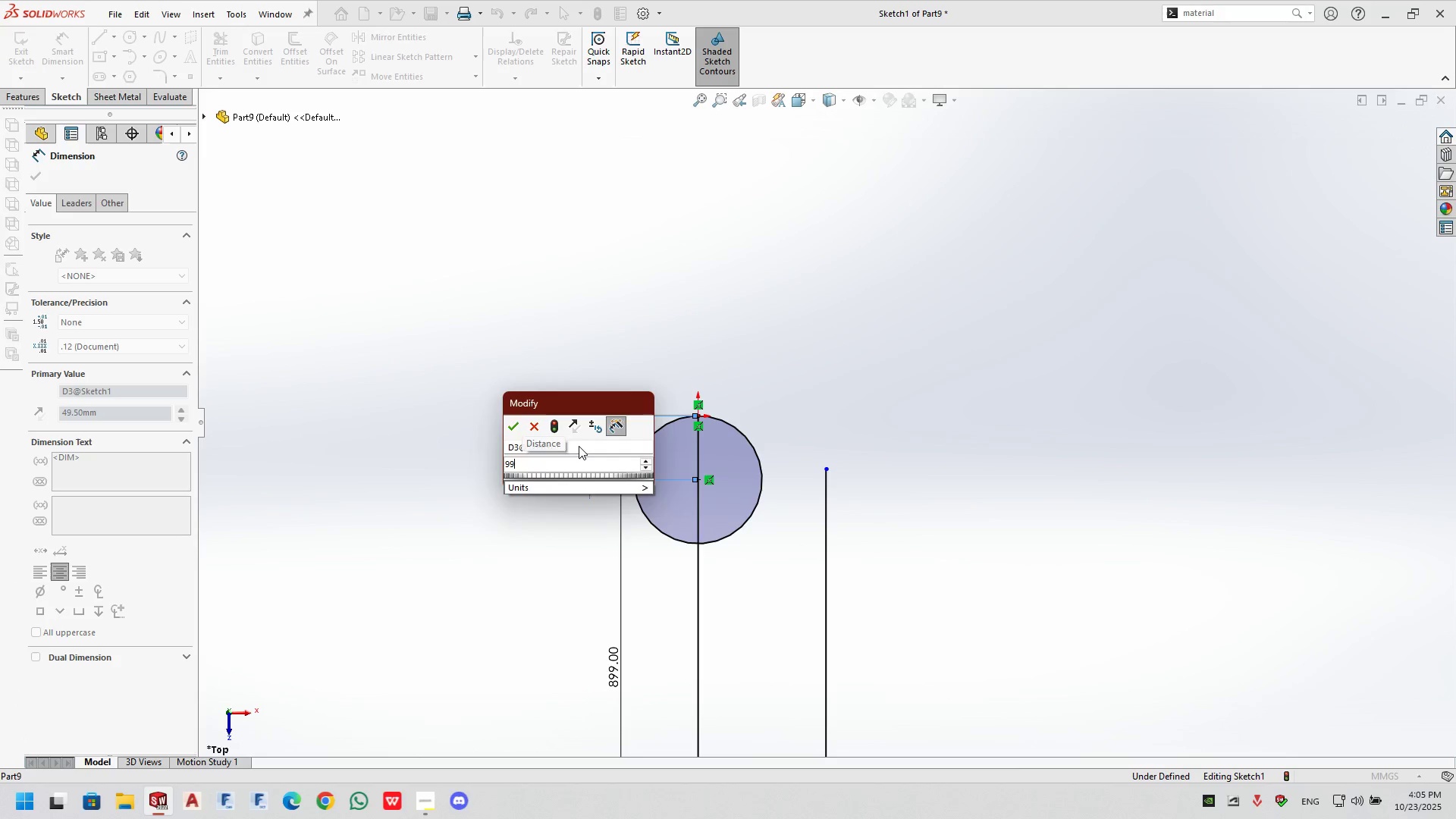 
key(NumpadEnter)
 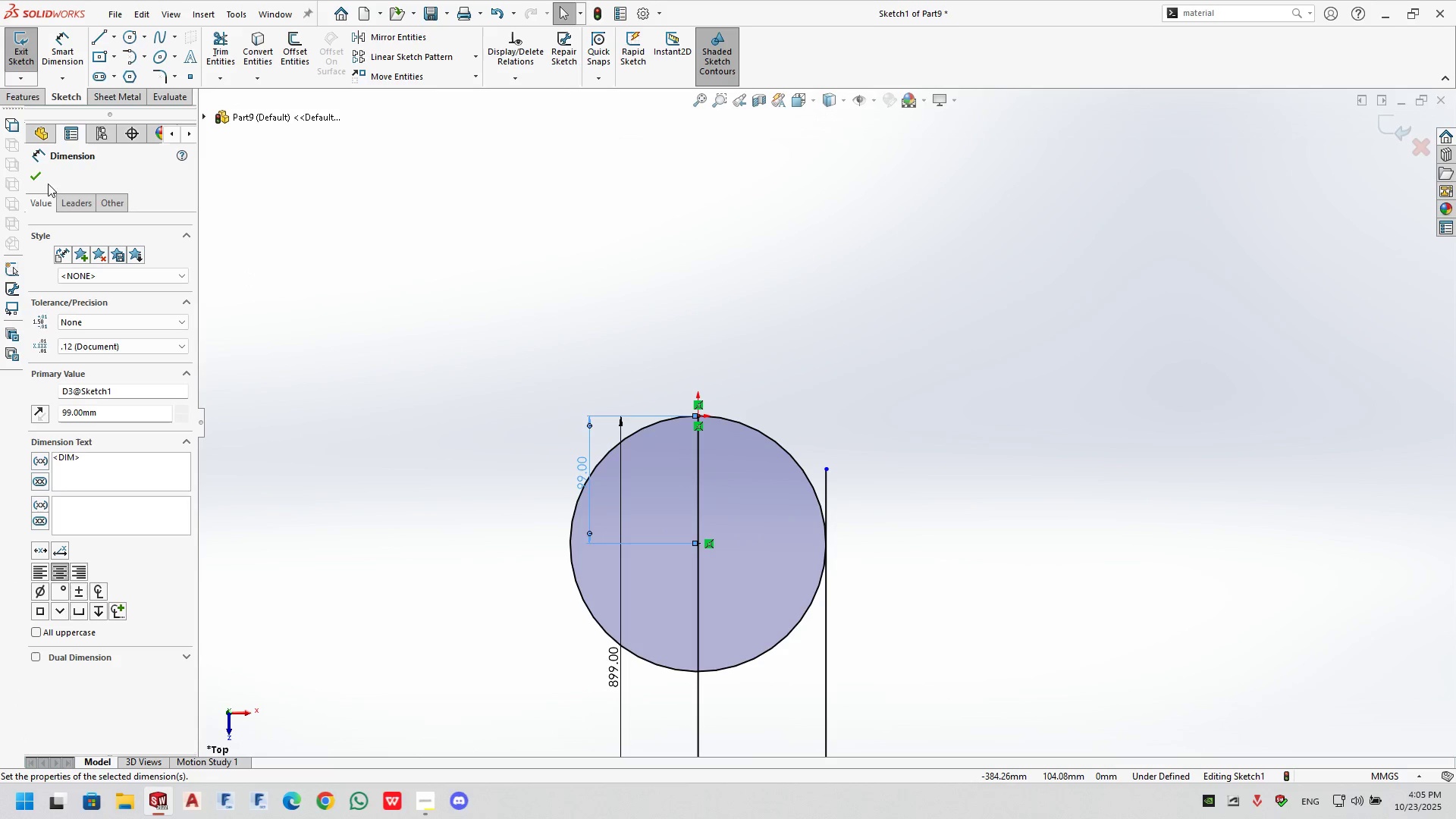 
left_click([33, 174])
 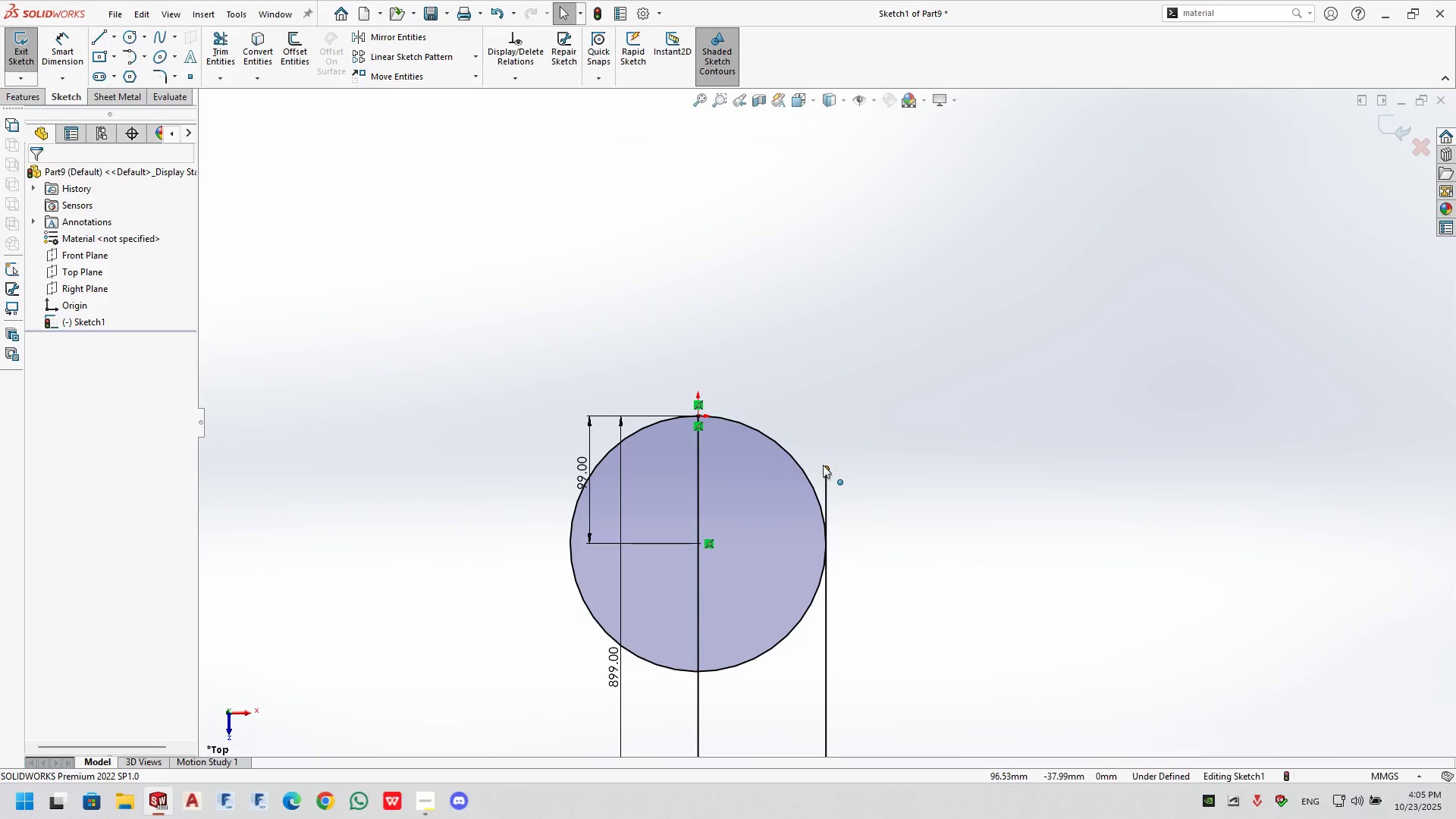 
left_click([825, 466])
 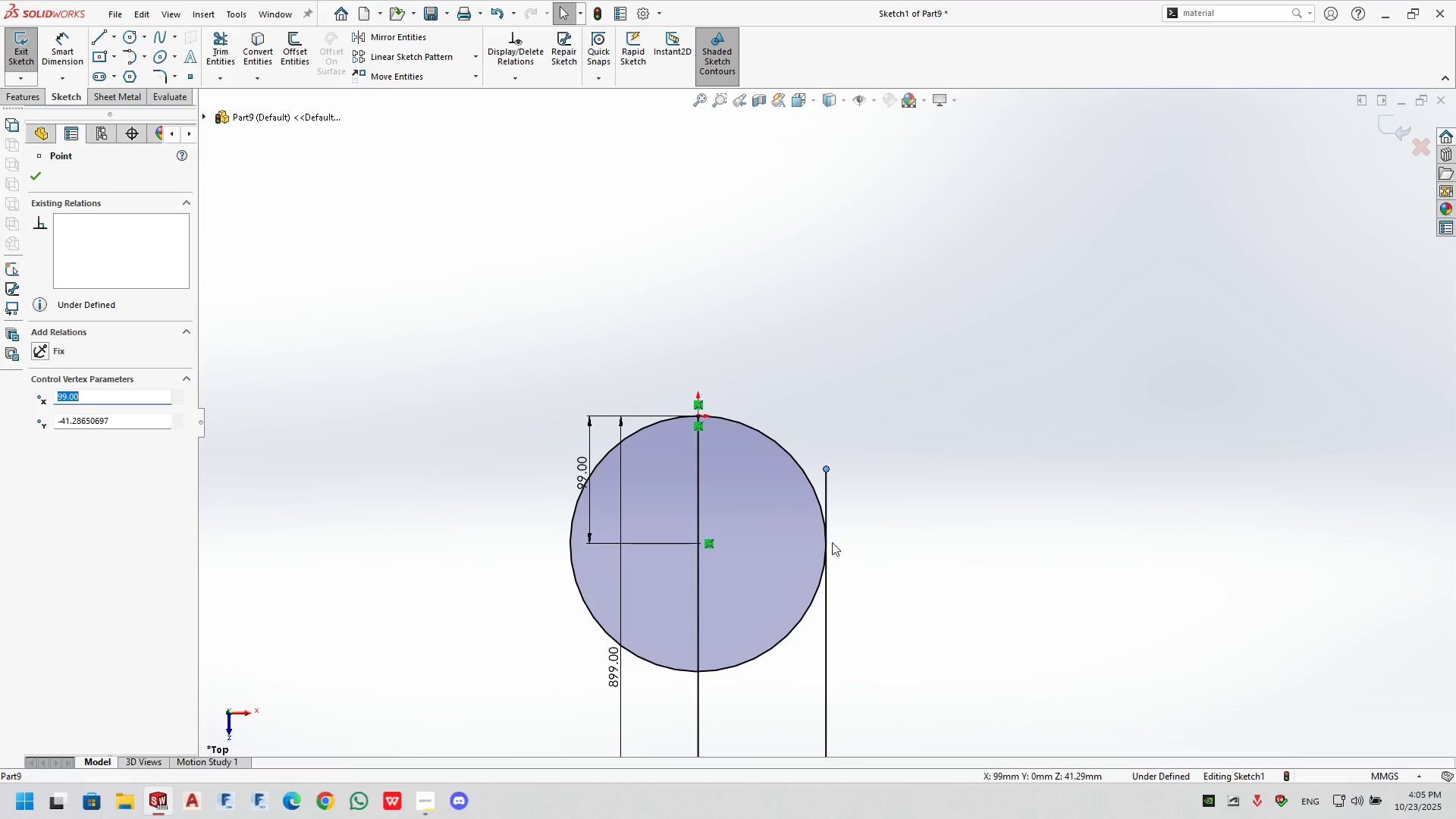 
hold_key(key=ControlLeft, duration=1.5)
left_click([822, 509])
 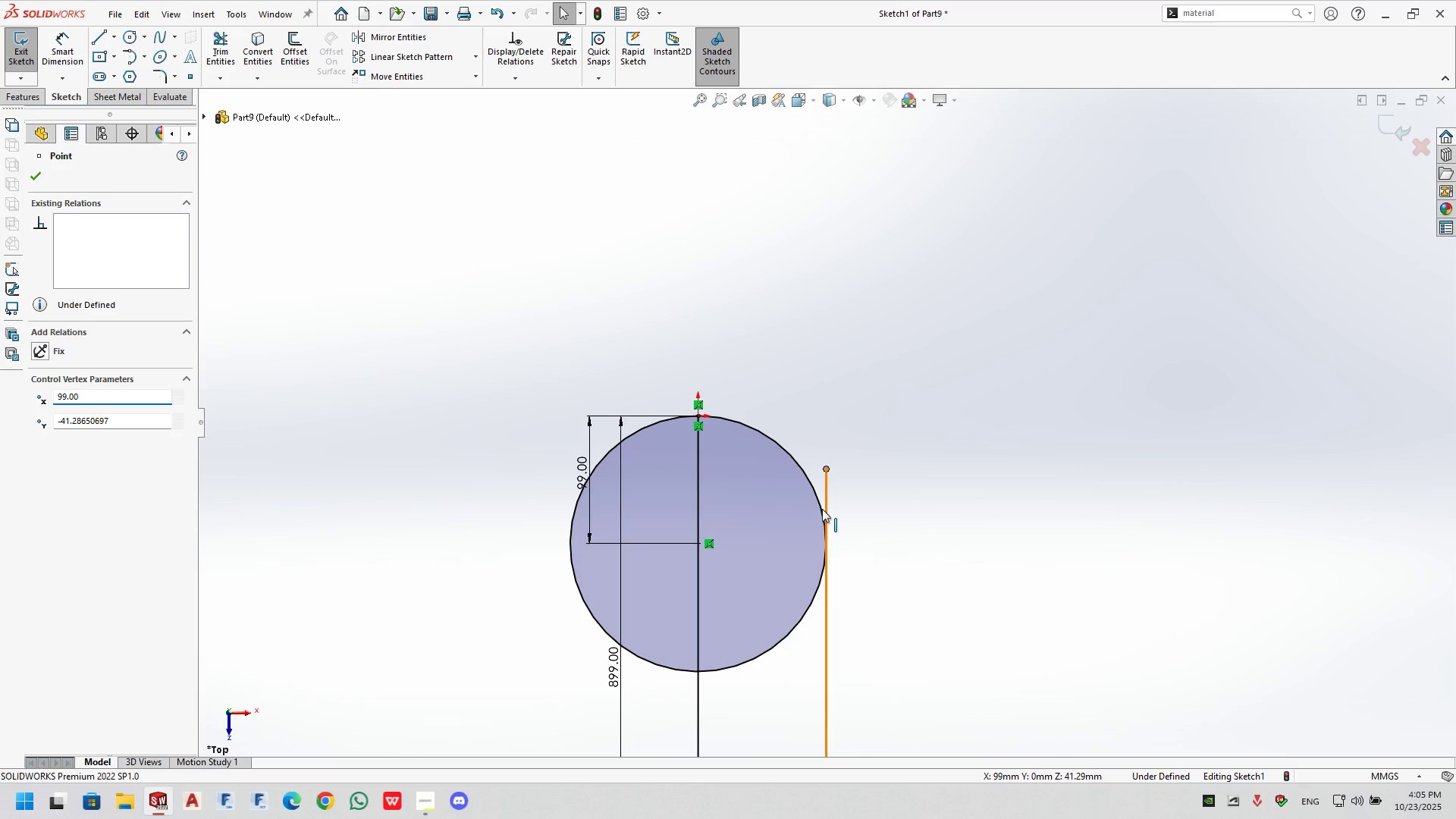 
hold_key(key=ControlLeft, duration=1.51)
left_click([818, 509])
 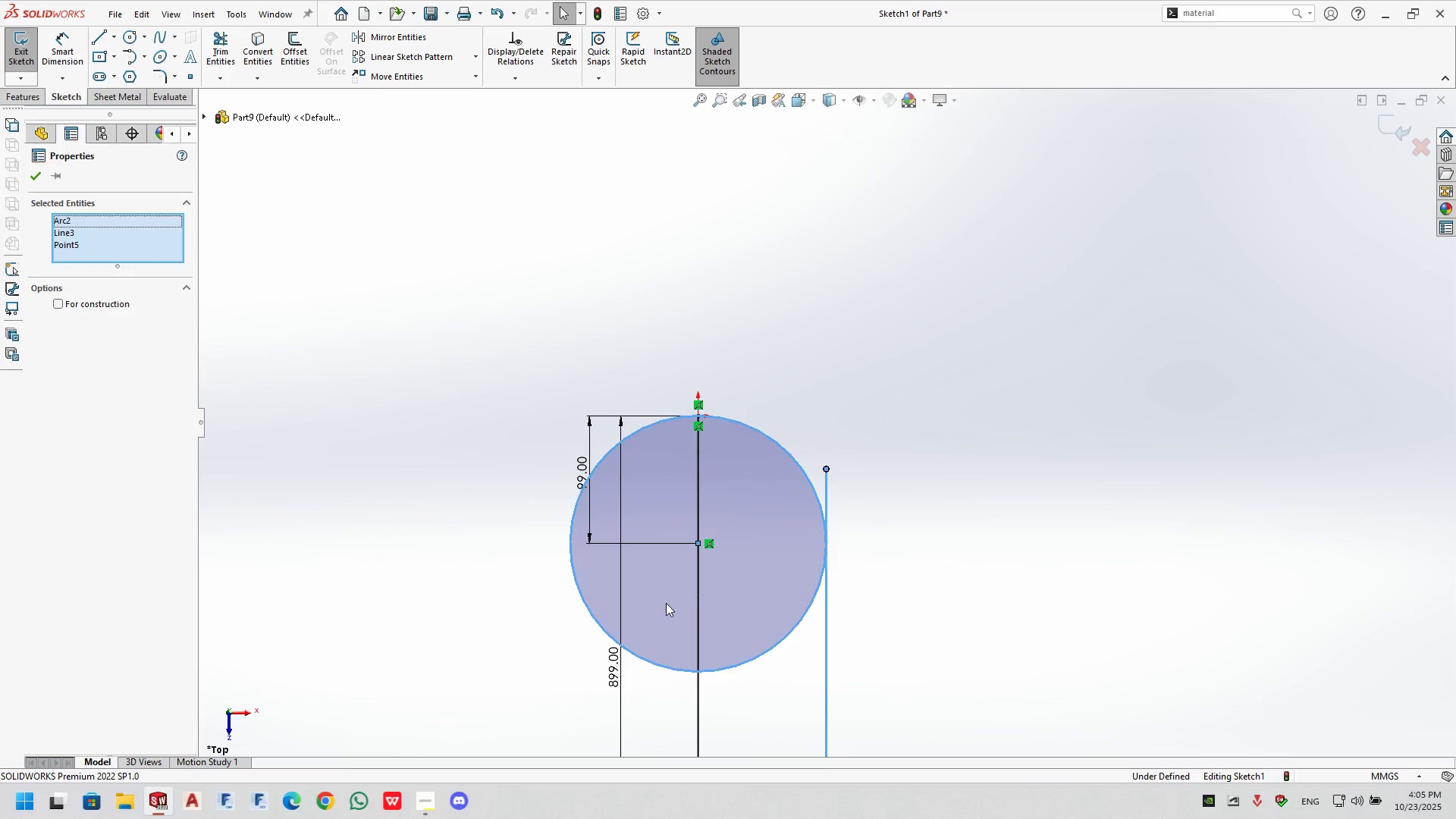 
key(Control+ControlLeft)
 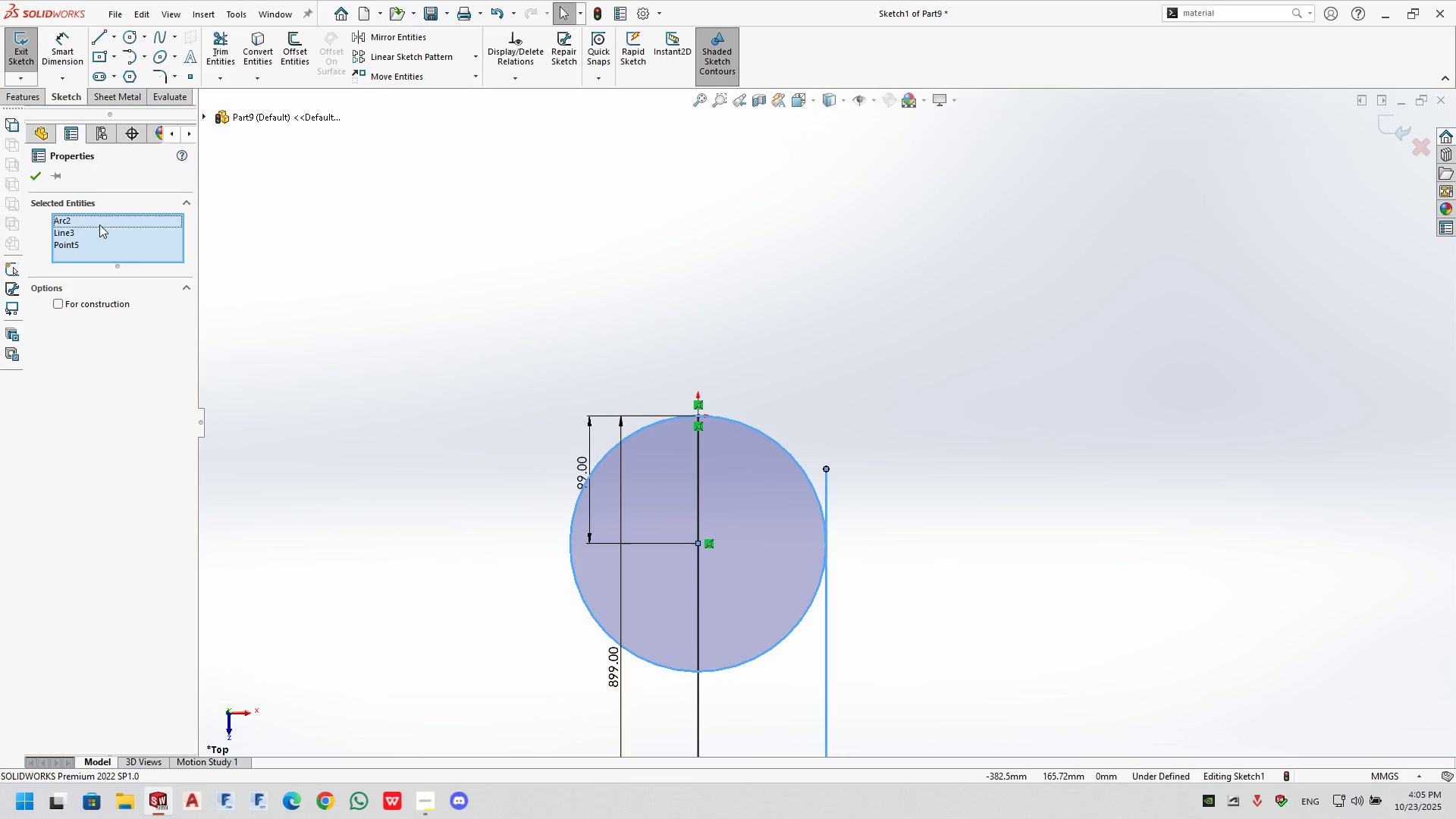 
left_click([71, 239])
 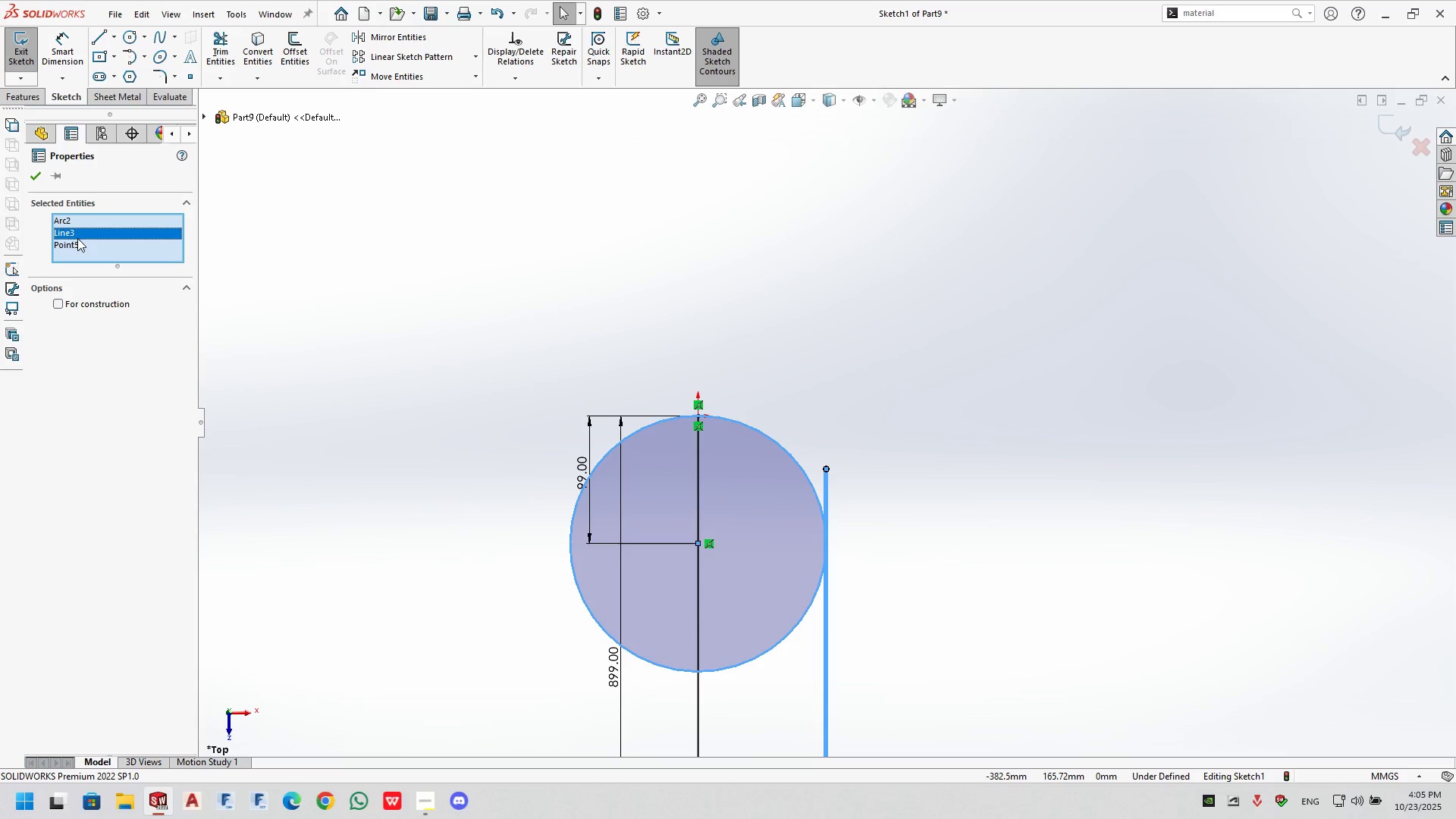 
left_click([74, 243])
 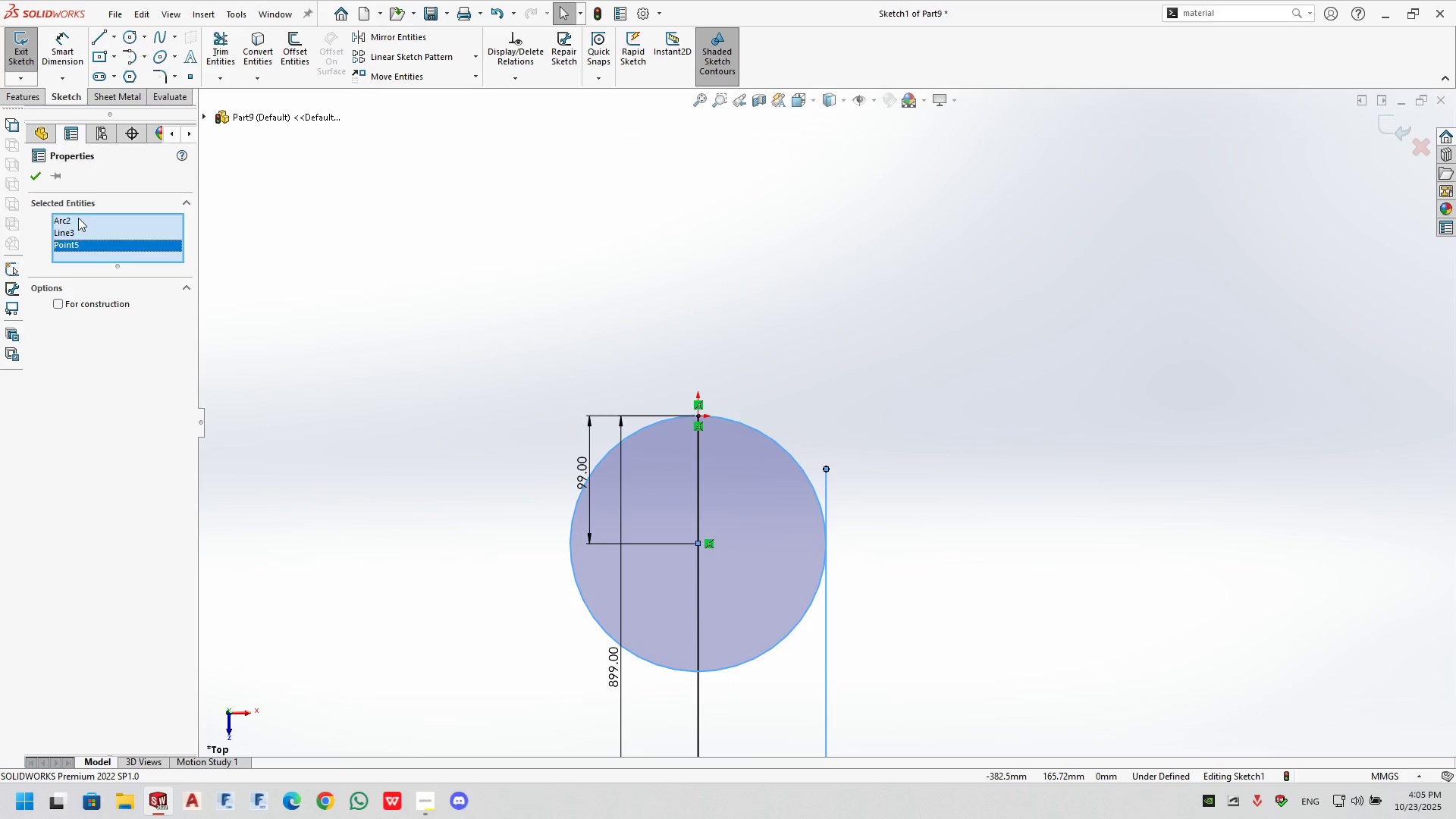 
left_click([78, 218])
 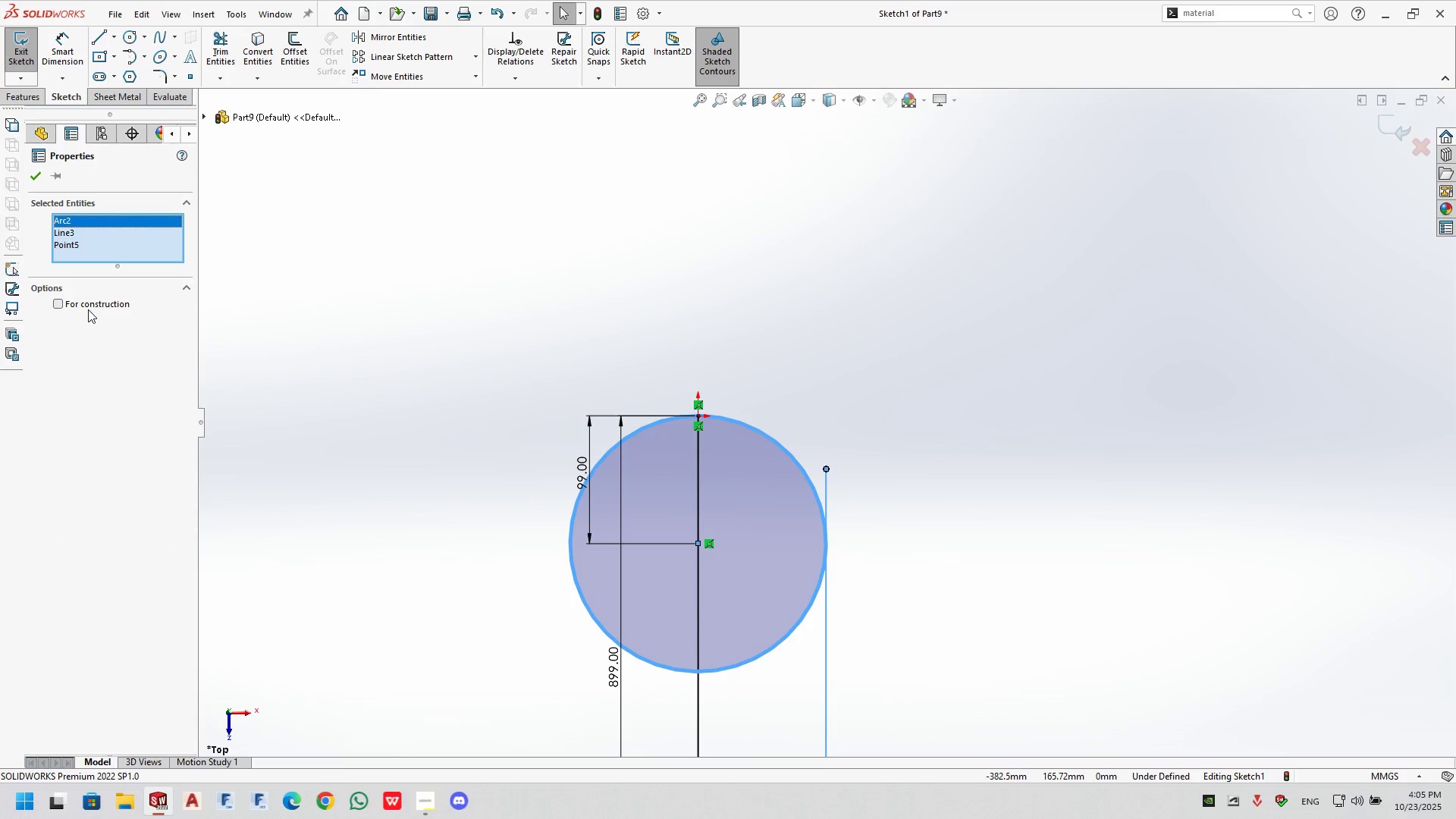 
key(Delete)
 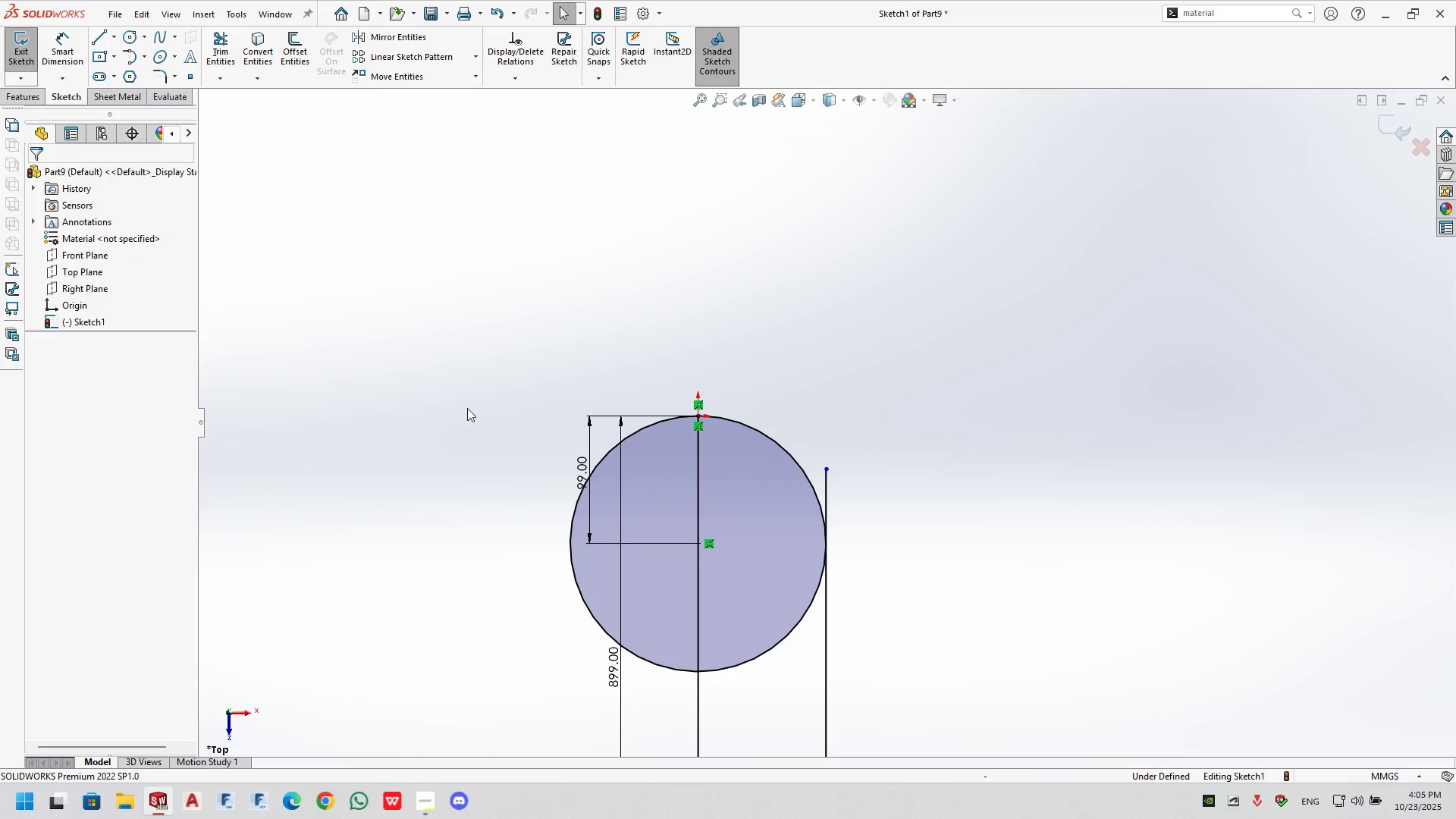 
left_click([936, 490])
 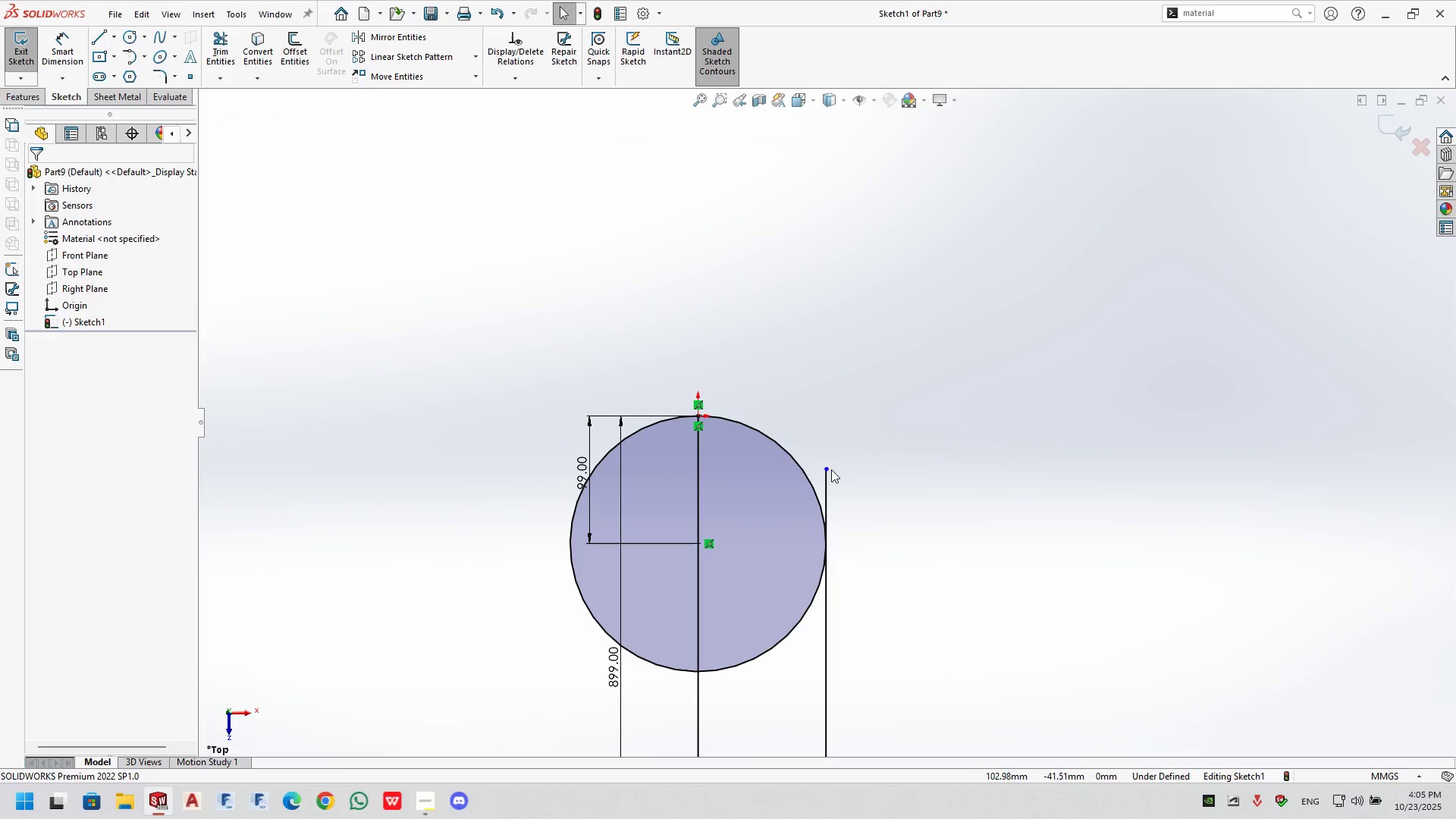 
left_click([827, 467])
 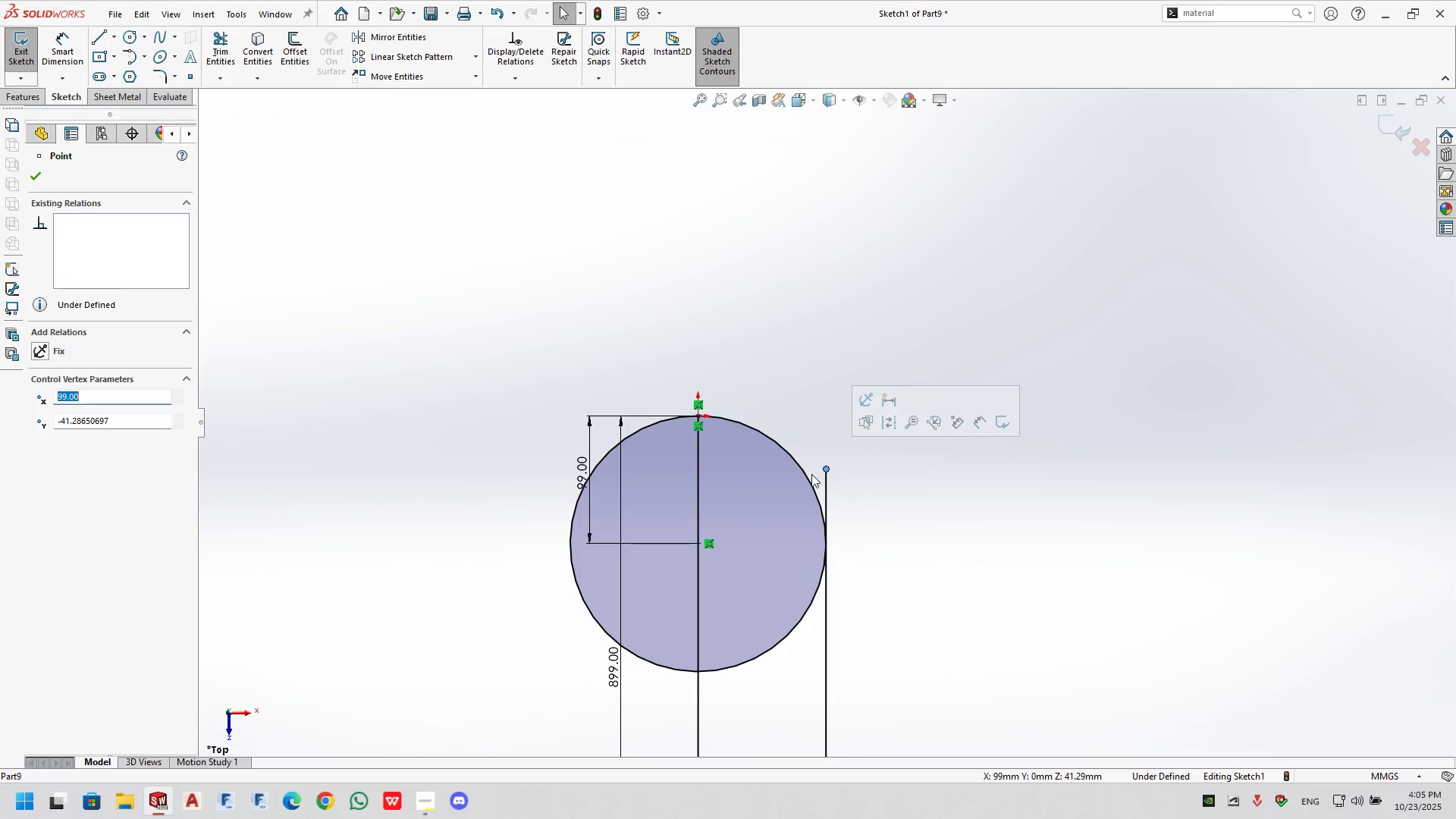 
hold_key(key=ControlLeft, duration=1.14)
 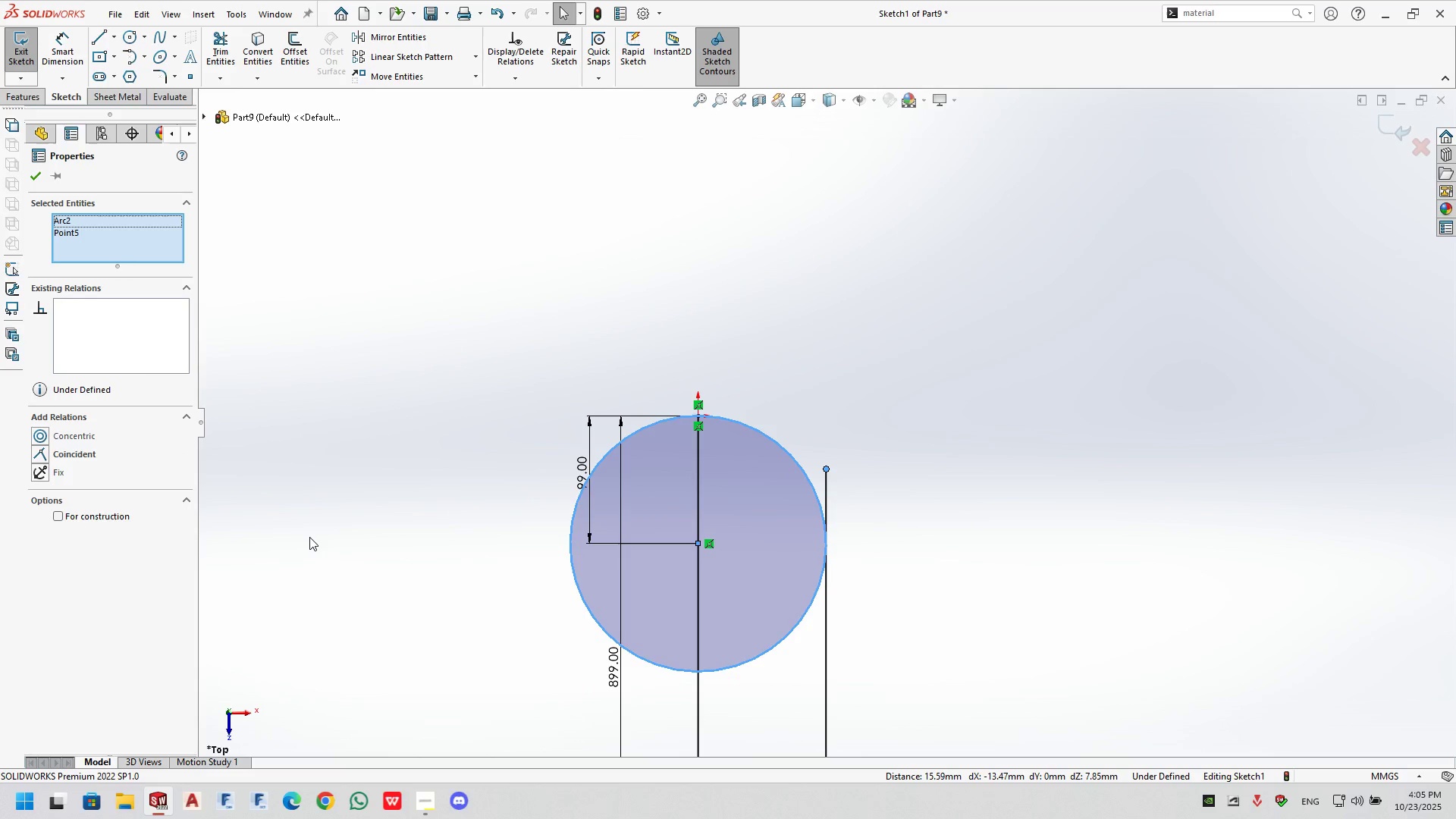 
left_click([309, 536])
 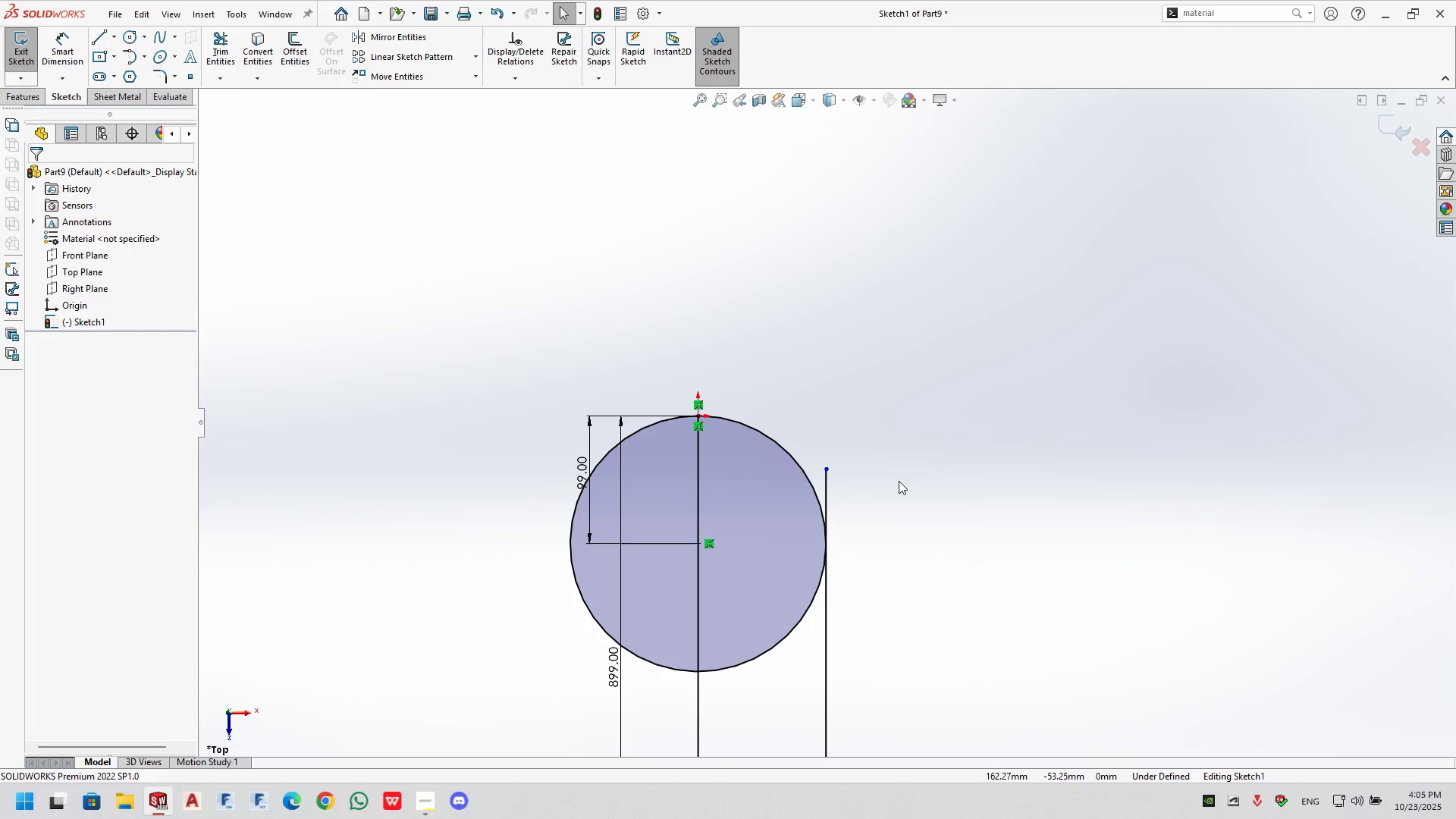 
scroll: coordinate [843, 510], scroll_direction: down, amount: 3.0
 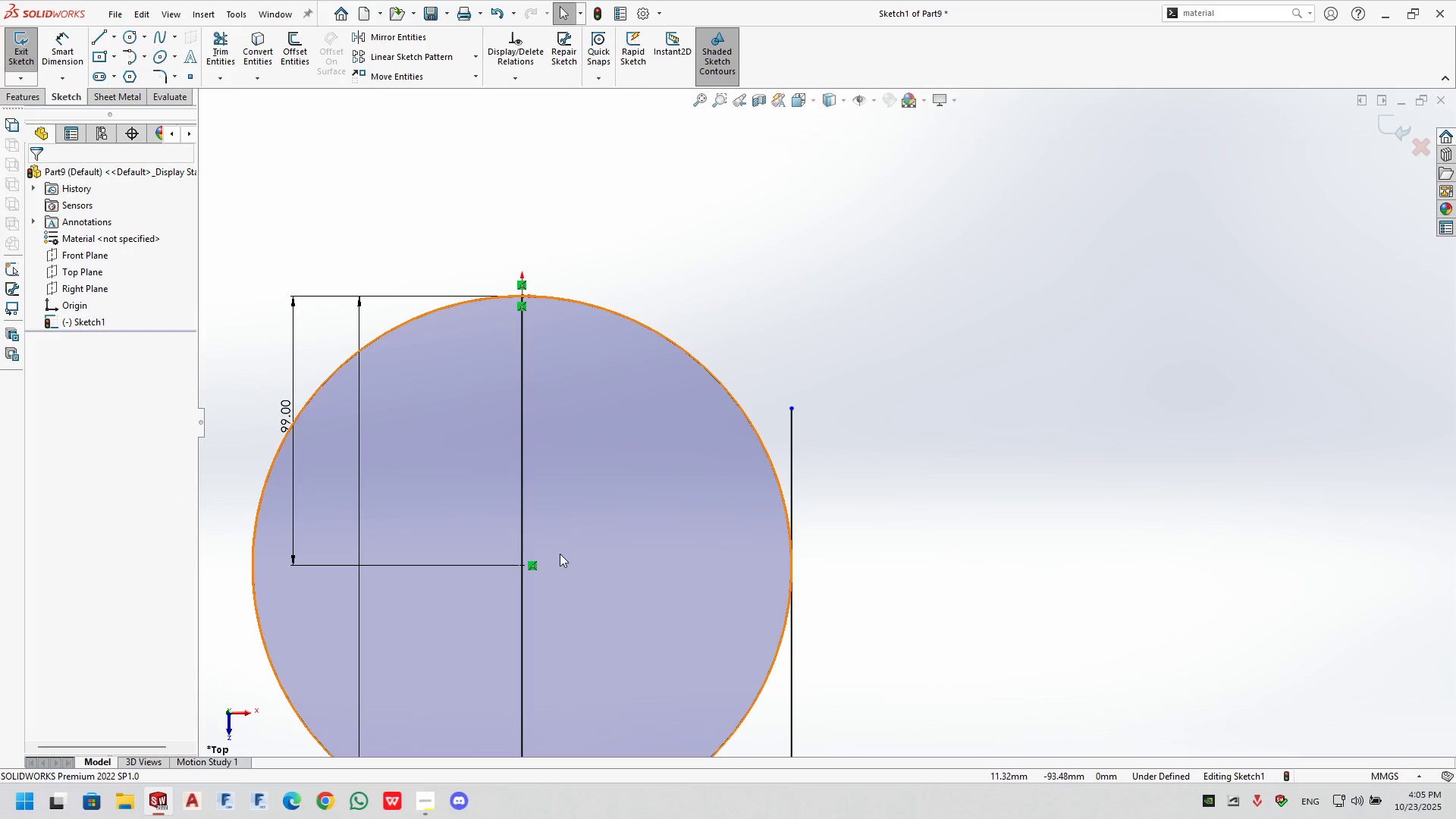 
scroll: coordinate [689, 616], scroll_direction: up, amount: 4.0
 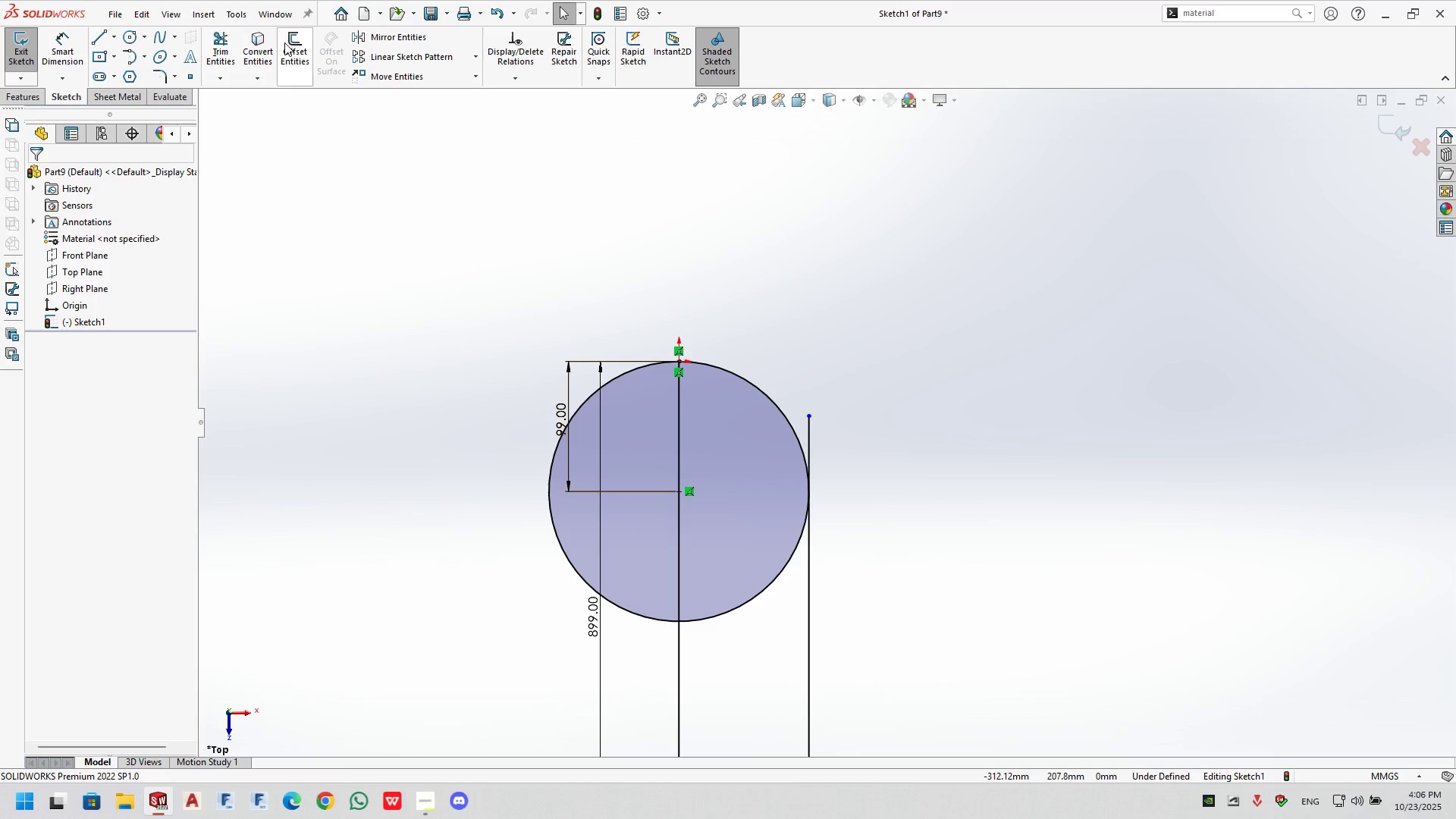 
left_click([210, 55])
 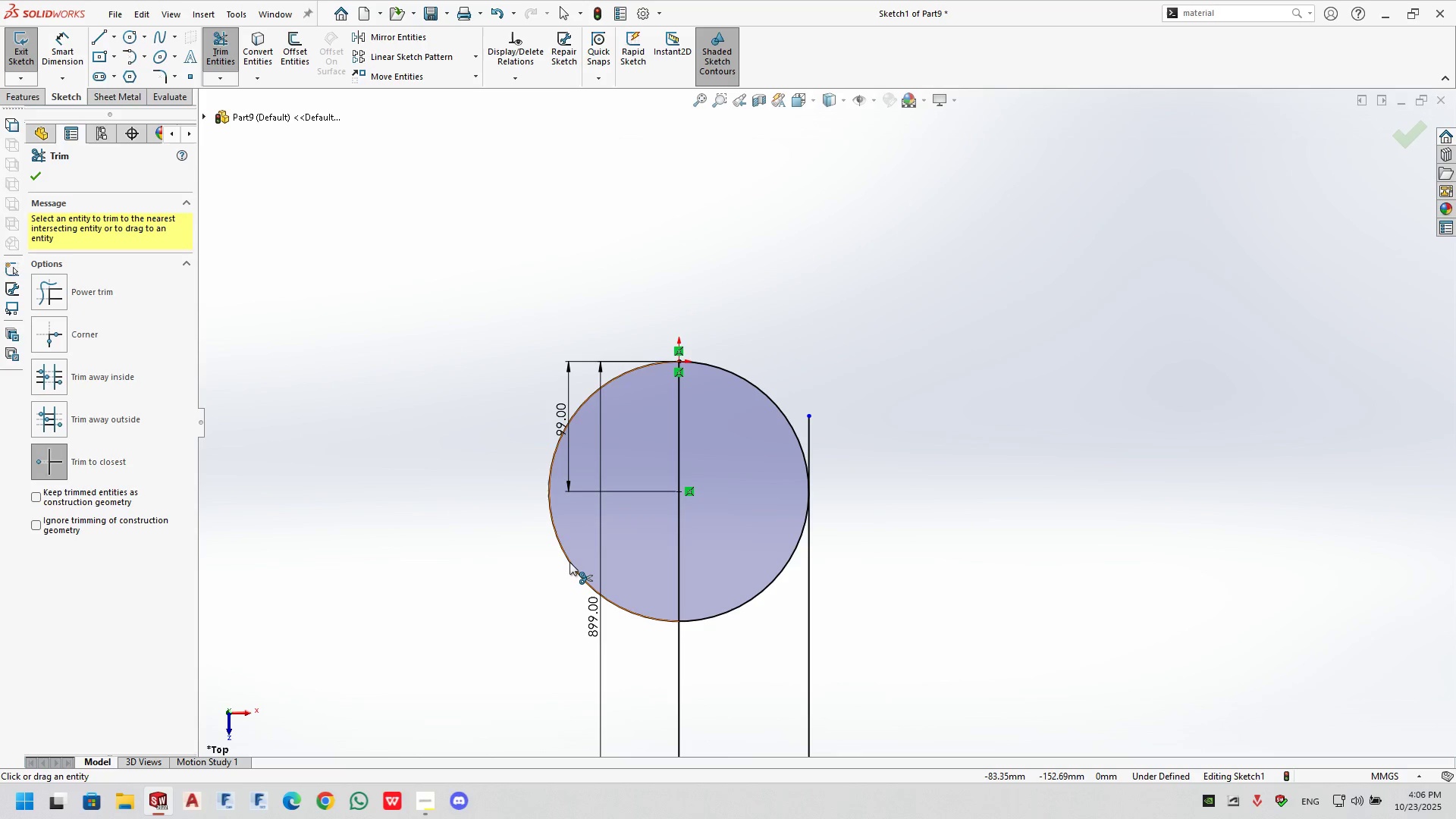 
left_click([570, 561])
 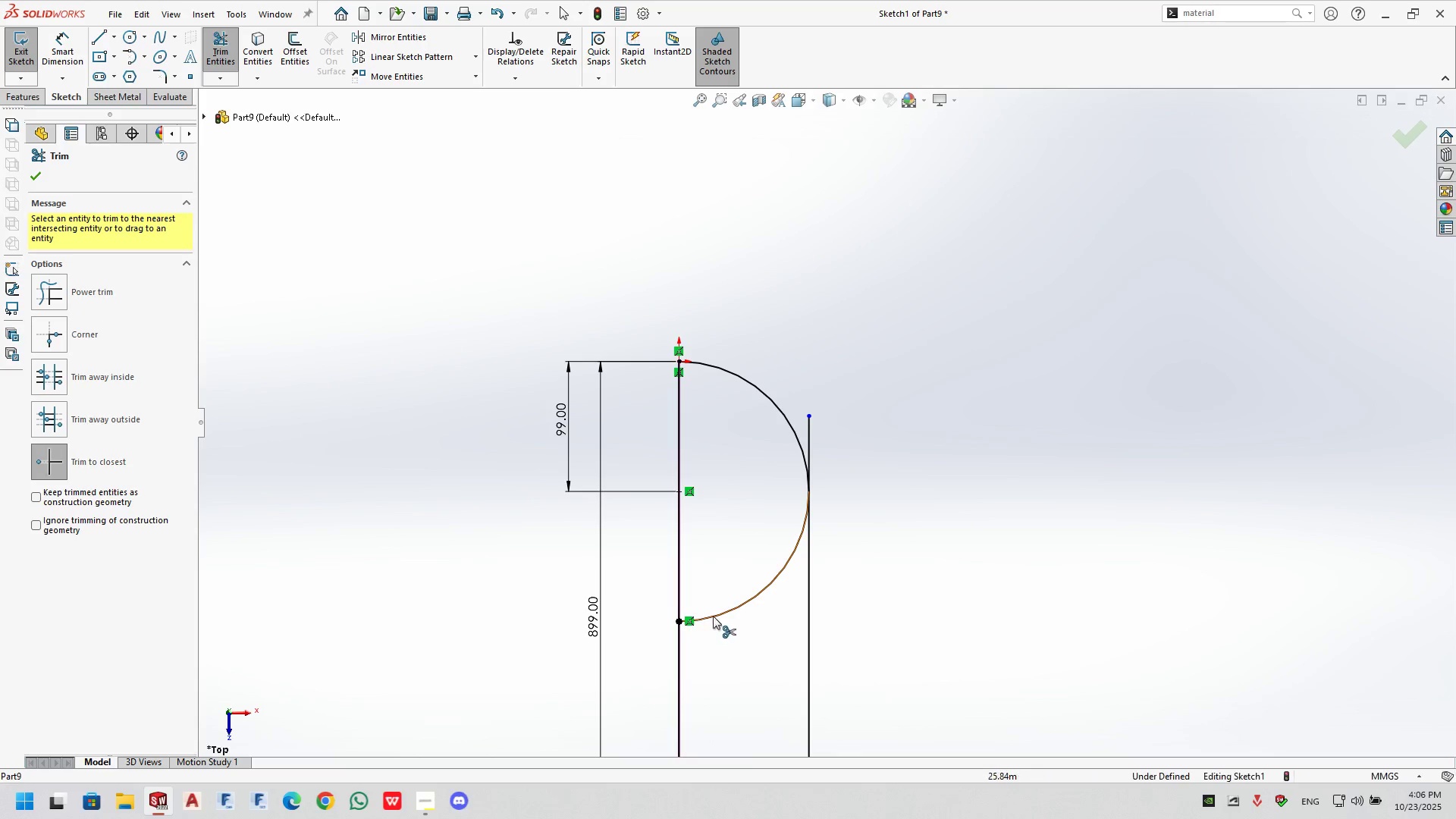 
left_click([714, 616])
 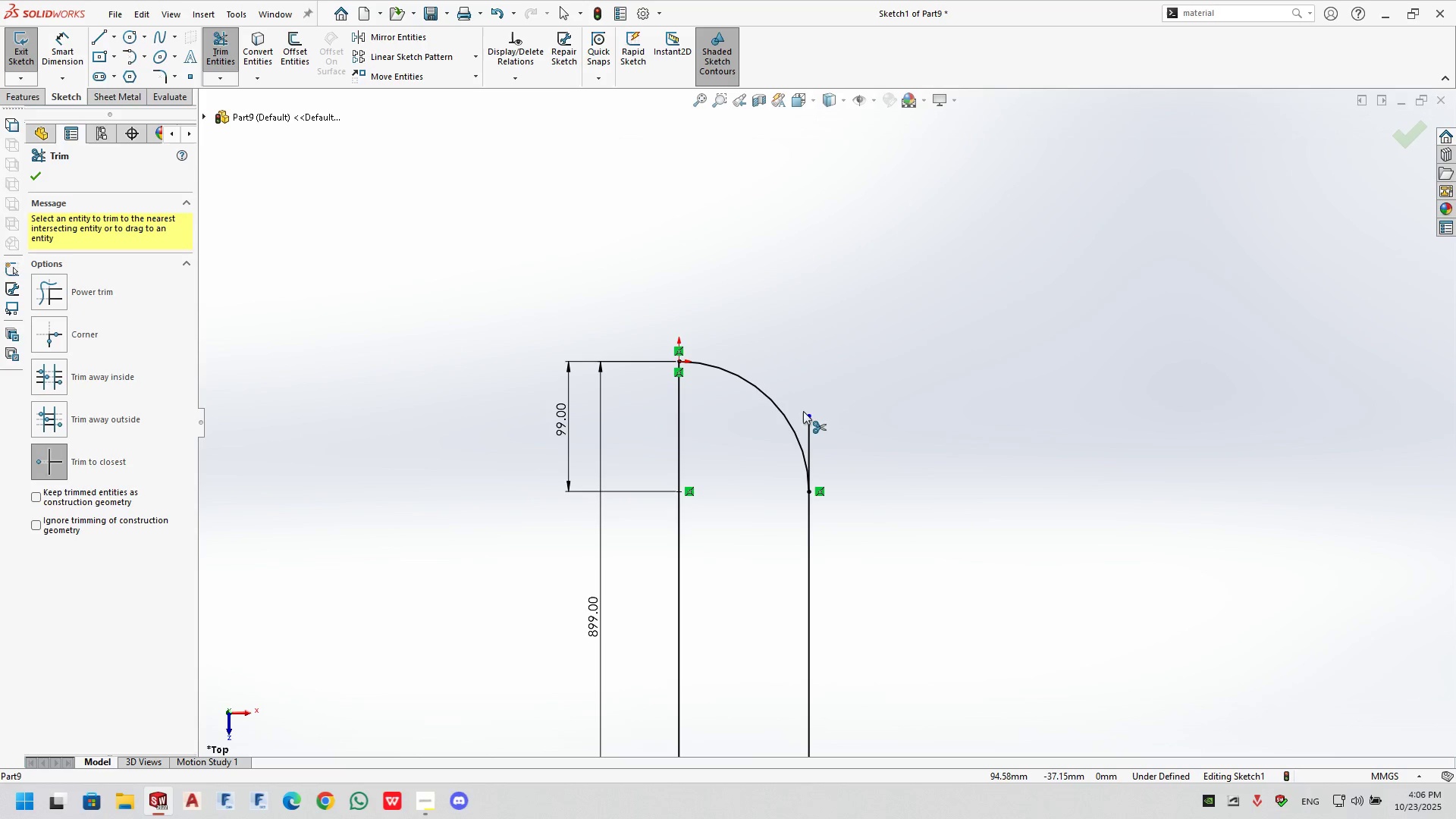 
left_click([805, 430])
 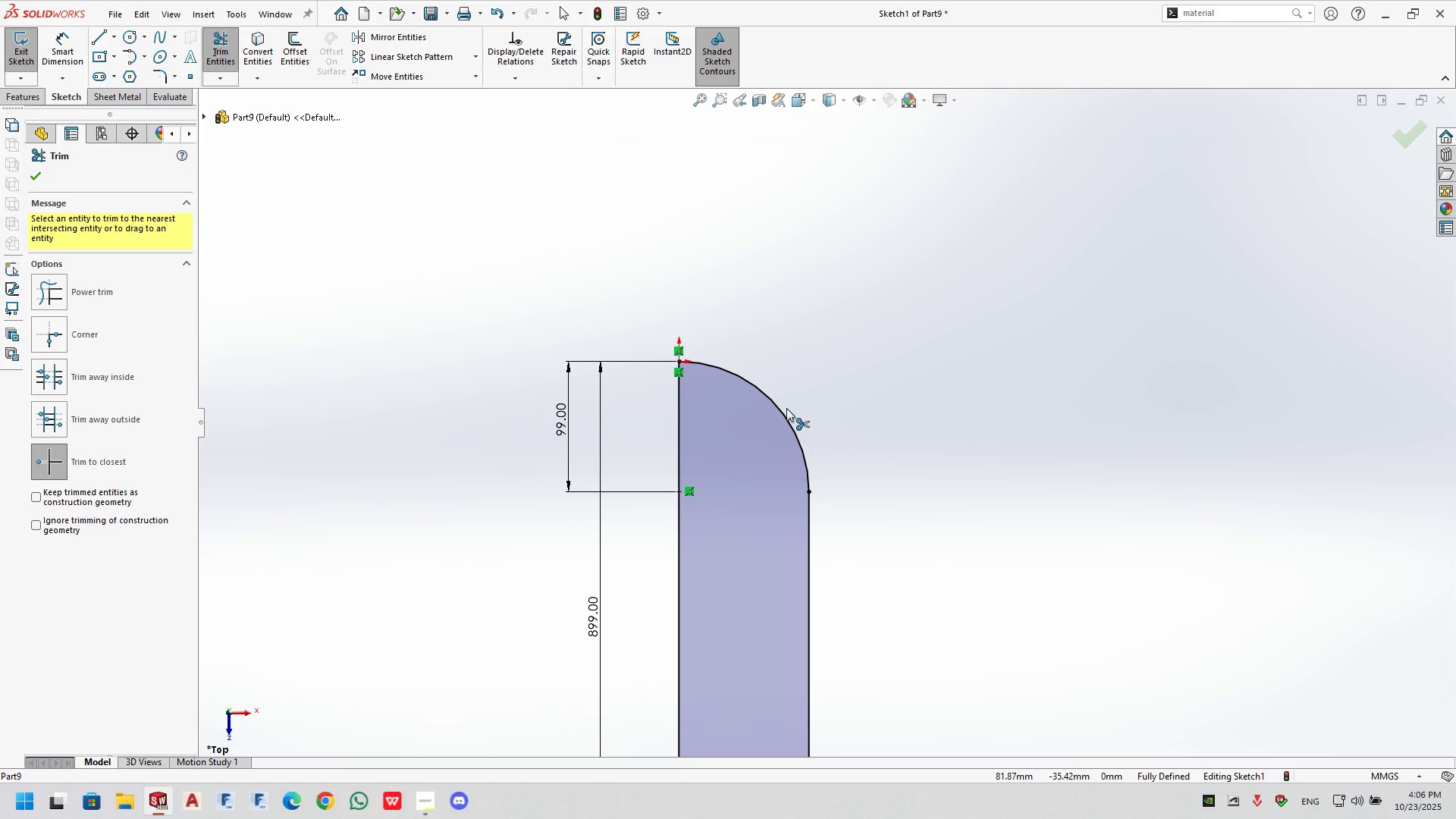 
key(Escape)
 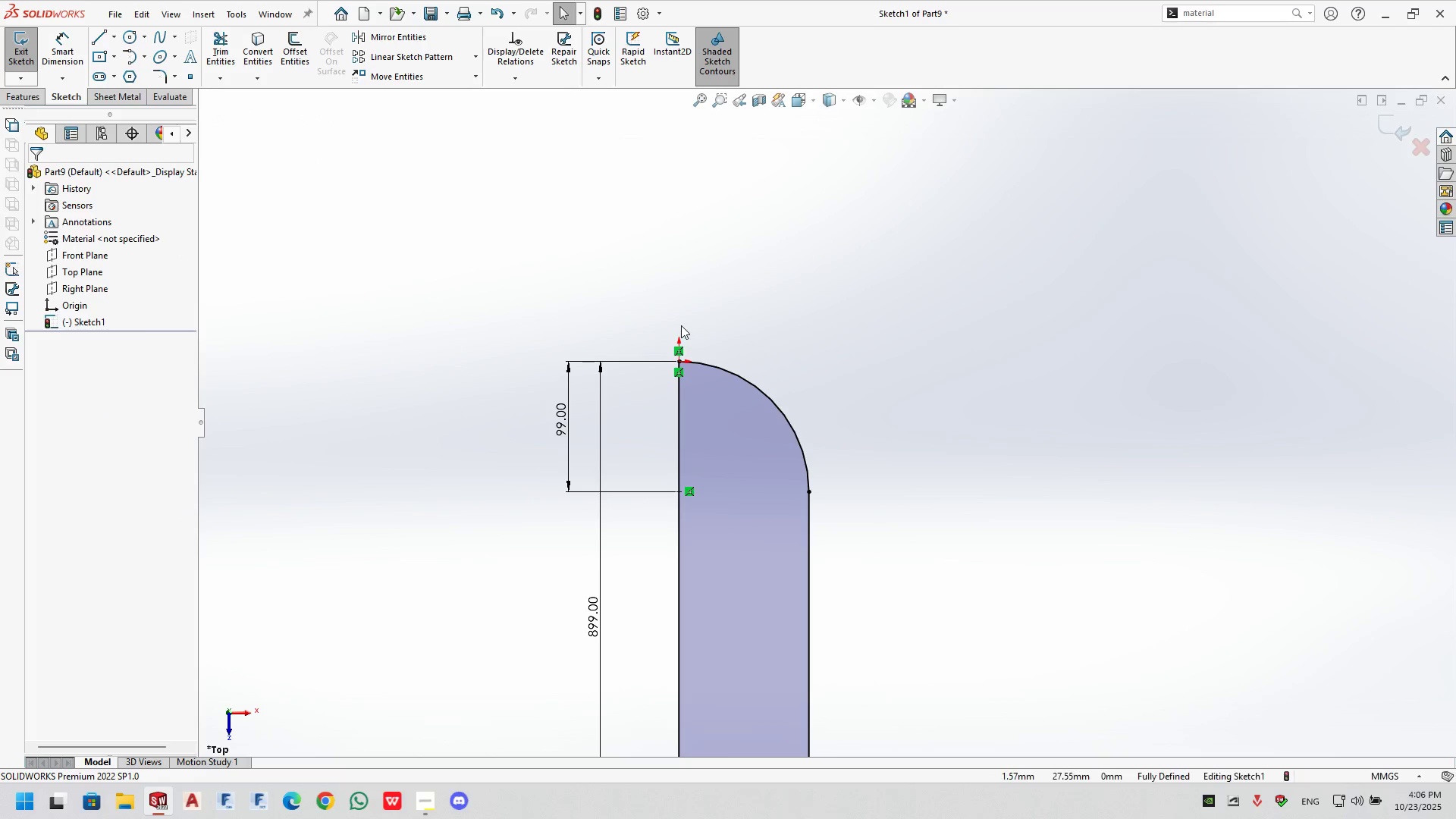 
double_click([680, 324])
 